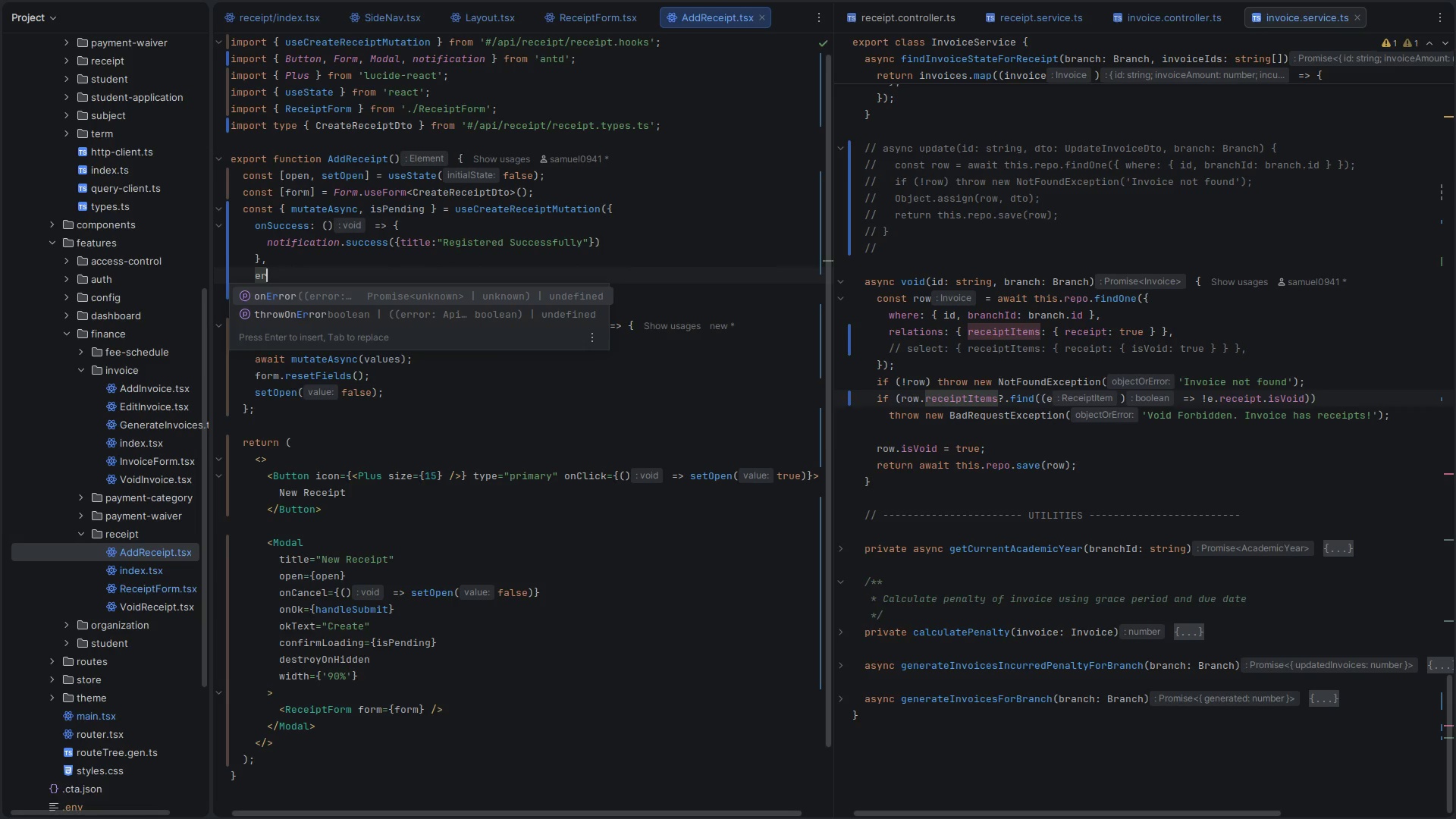 
key(Enter)
 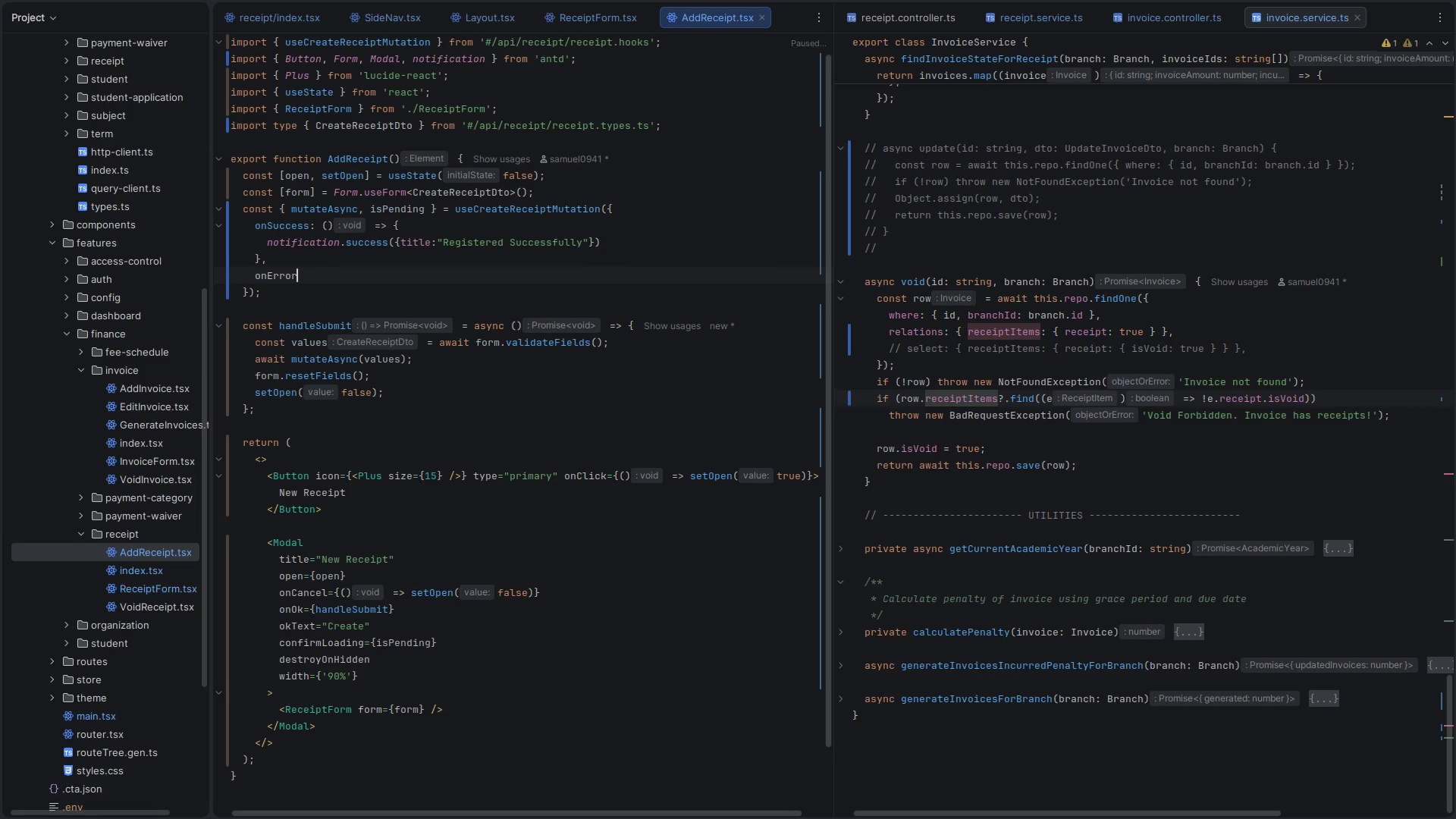 
type(:(error)
 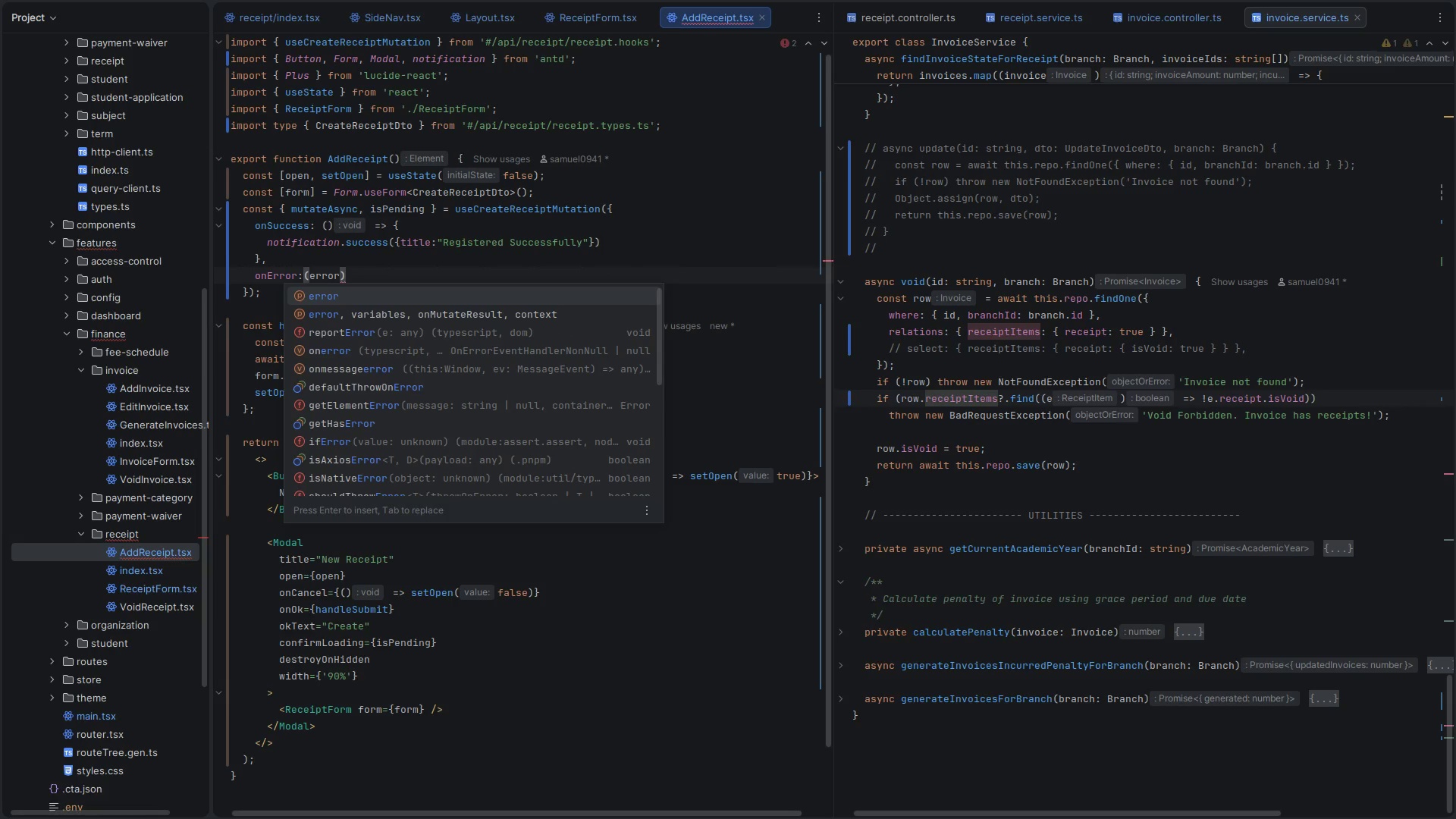 
key(ArrowRight)
 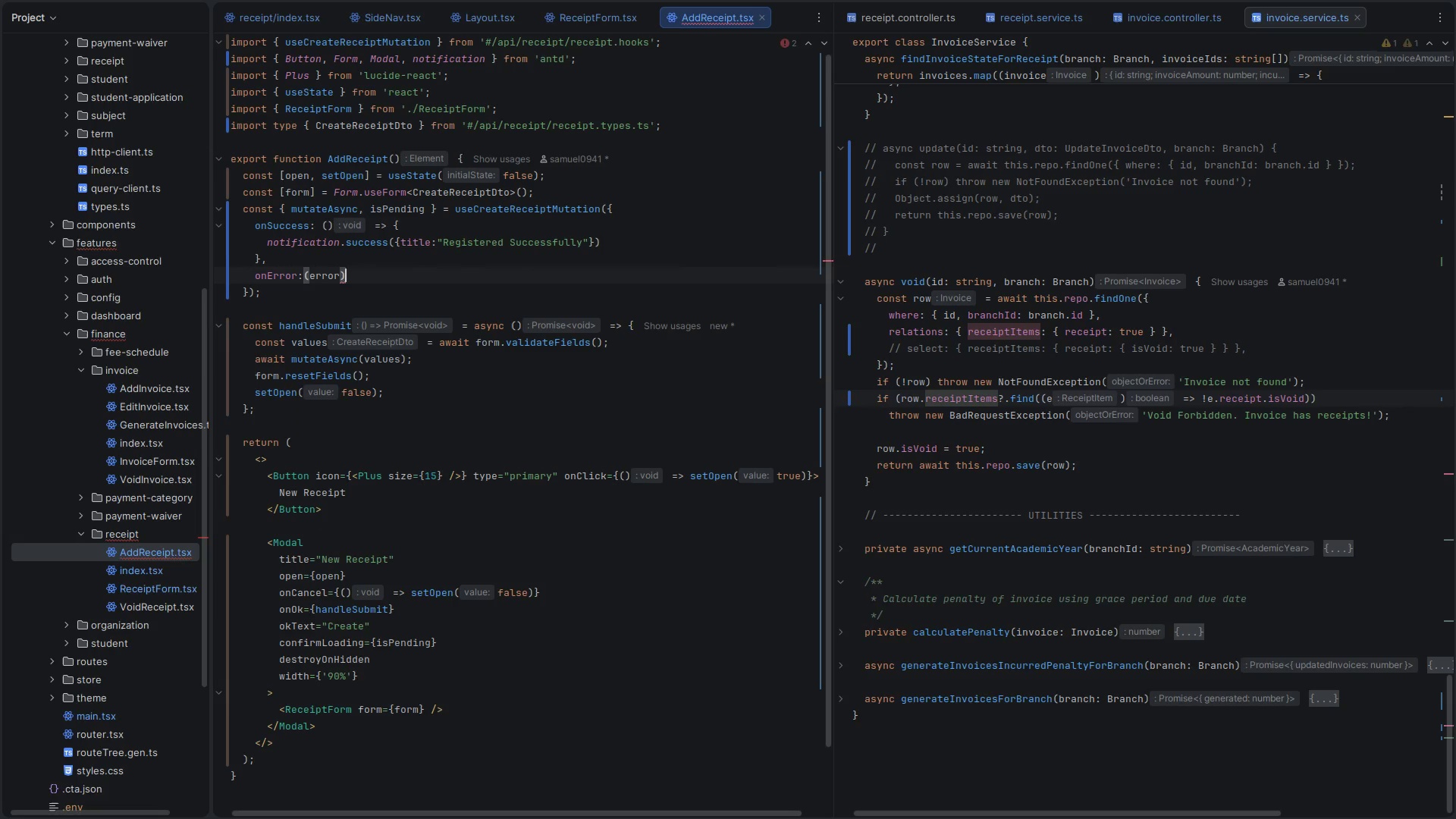 
hold_key(key=ShiftLeft, duration=0.93)
 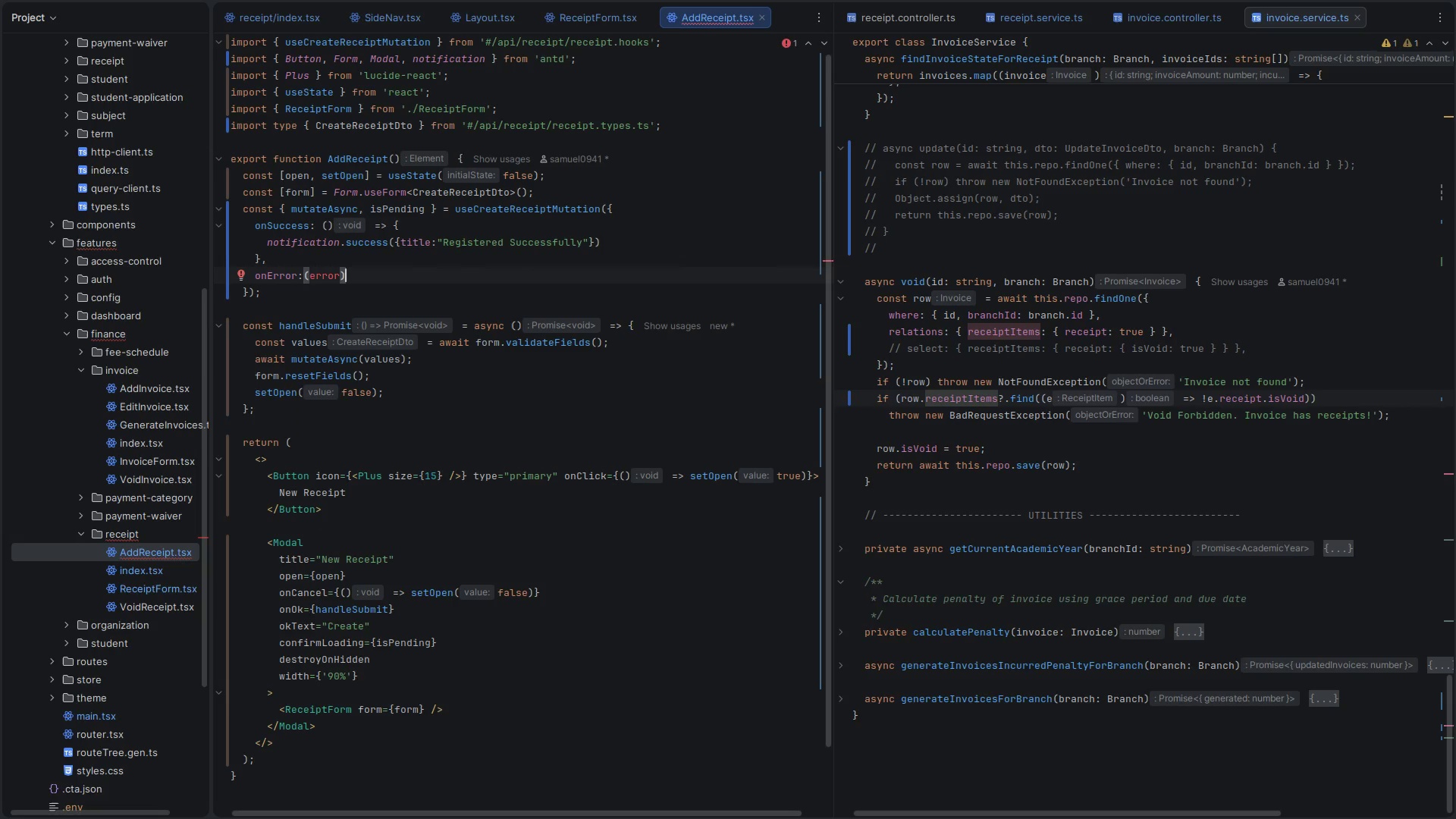 
key(Shift+ShiftLeft)
 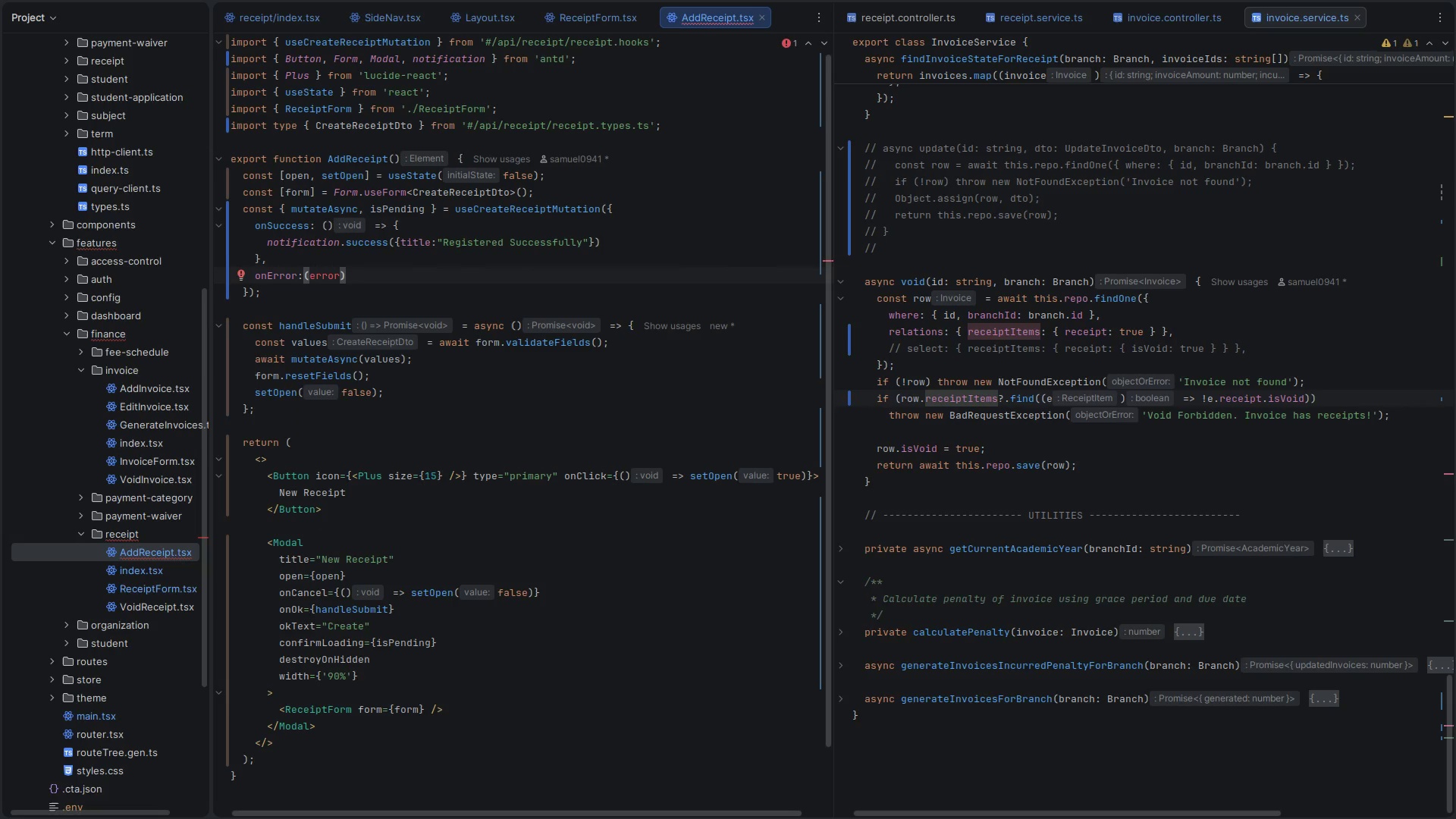 
key(Equal)
 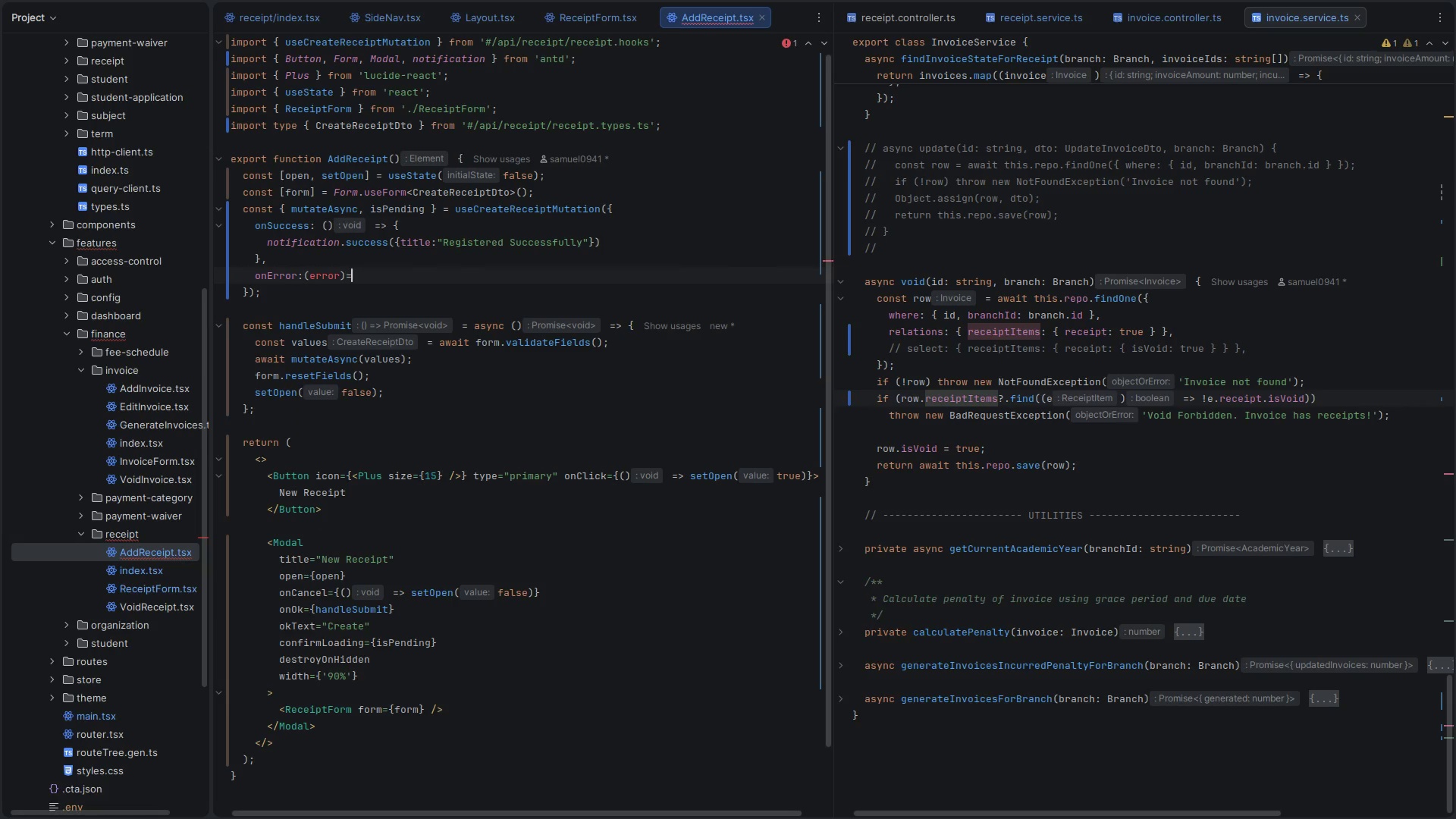 
key(Shift+Semicolon)
 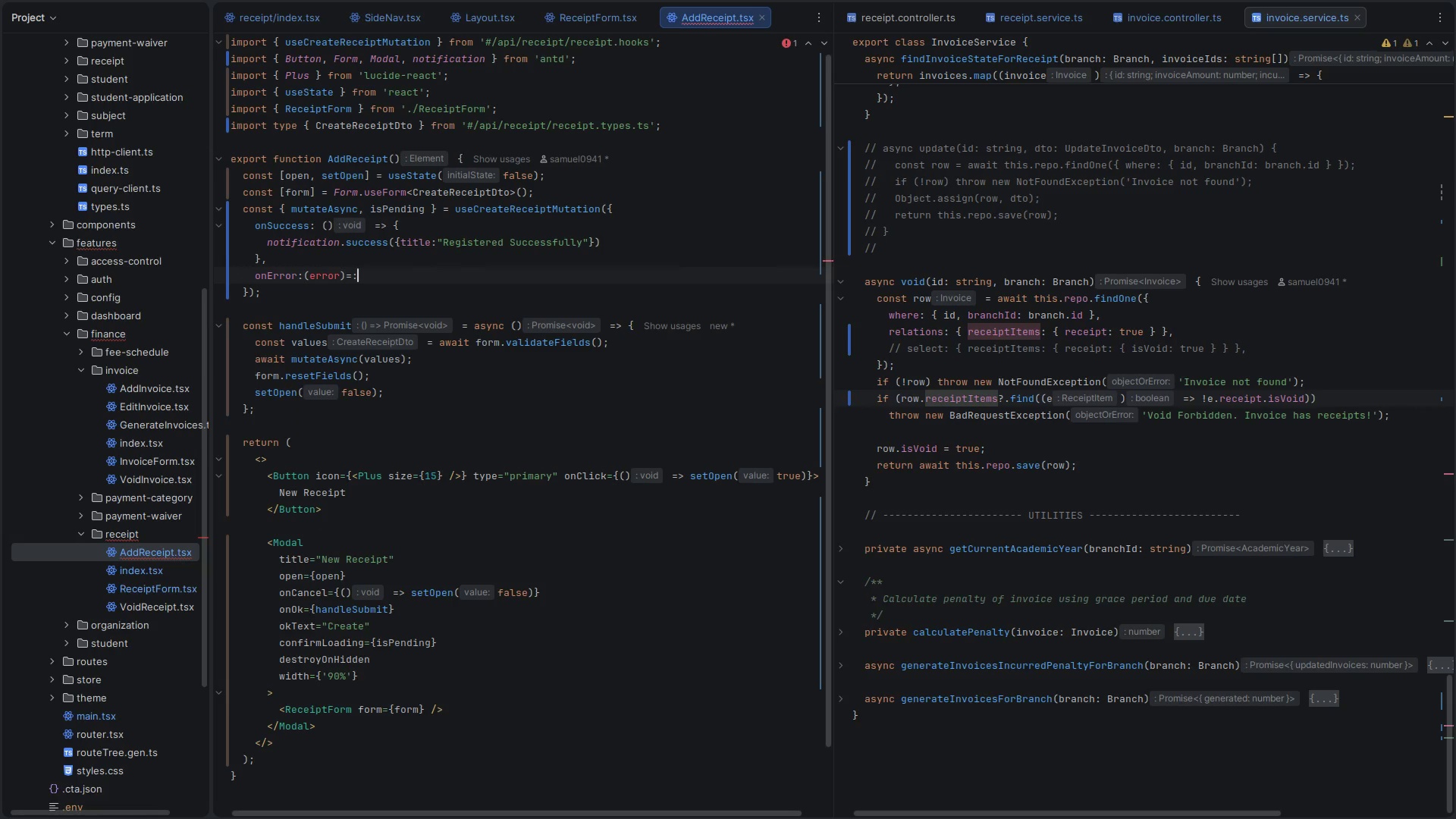 
key(Shift+Backspace)
 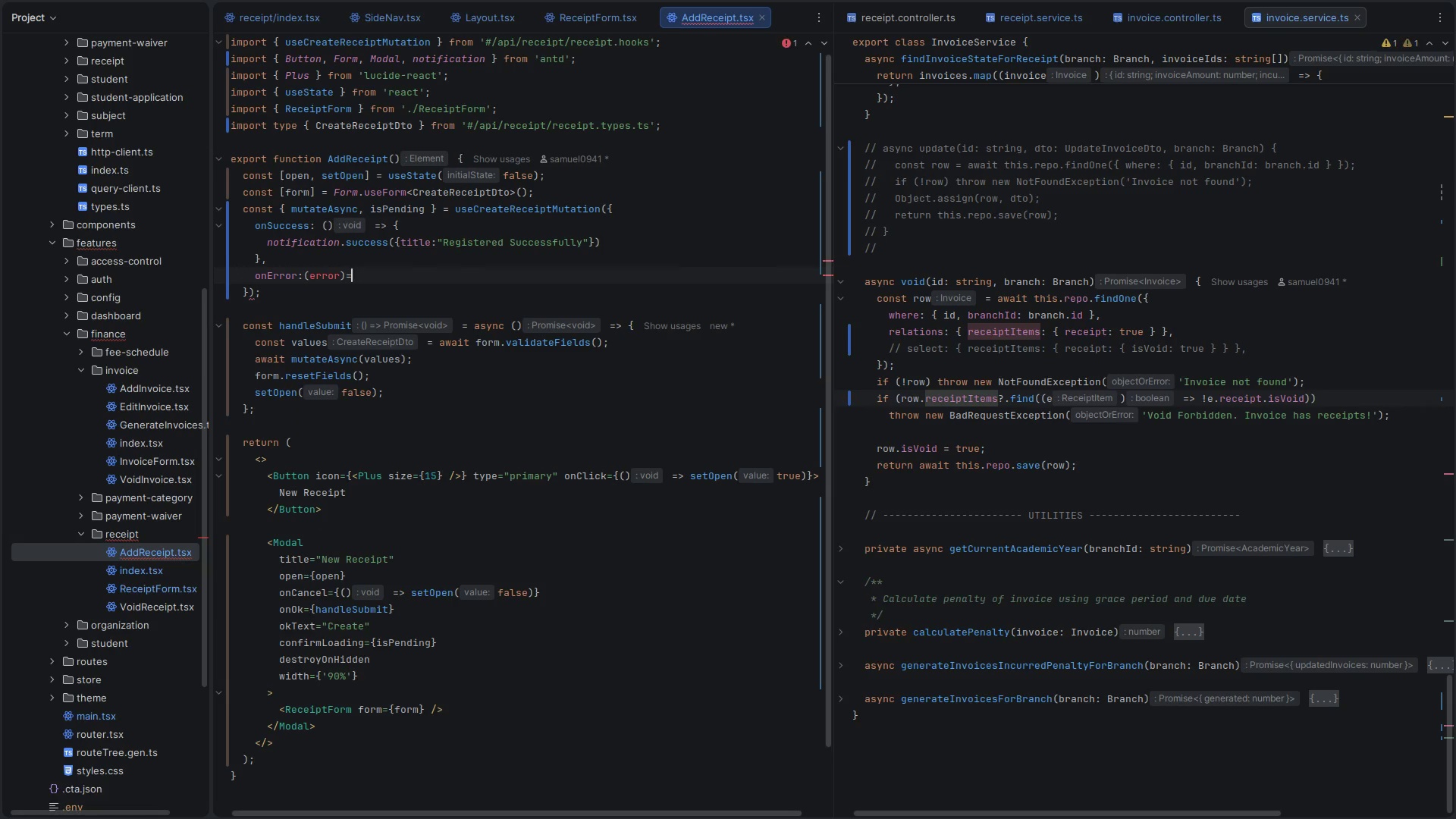 
key(Shift+Period)
 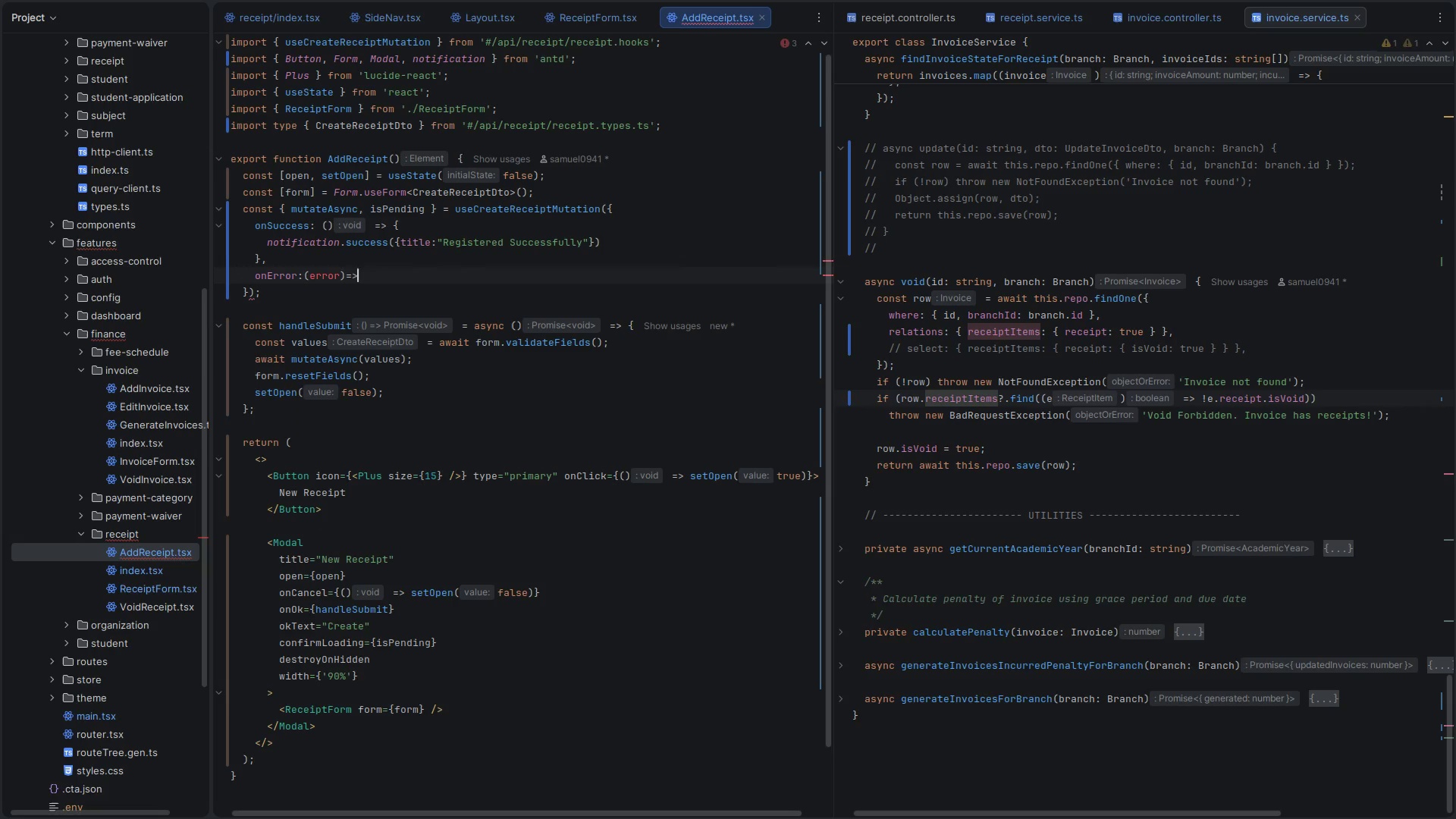 
key(Shift+Space)
 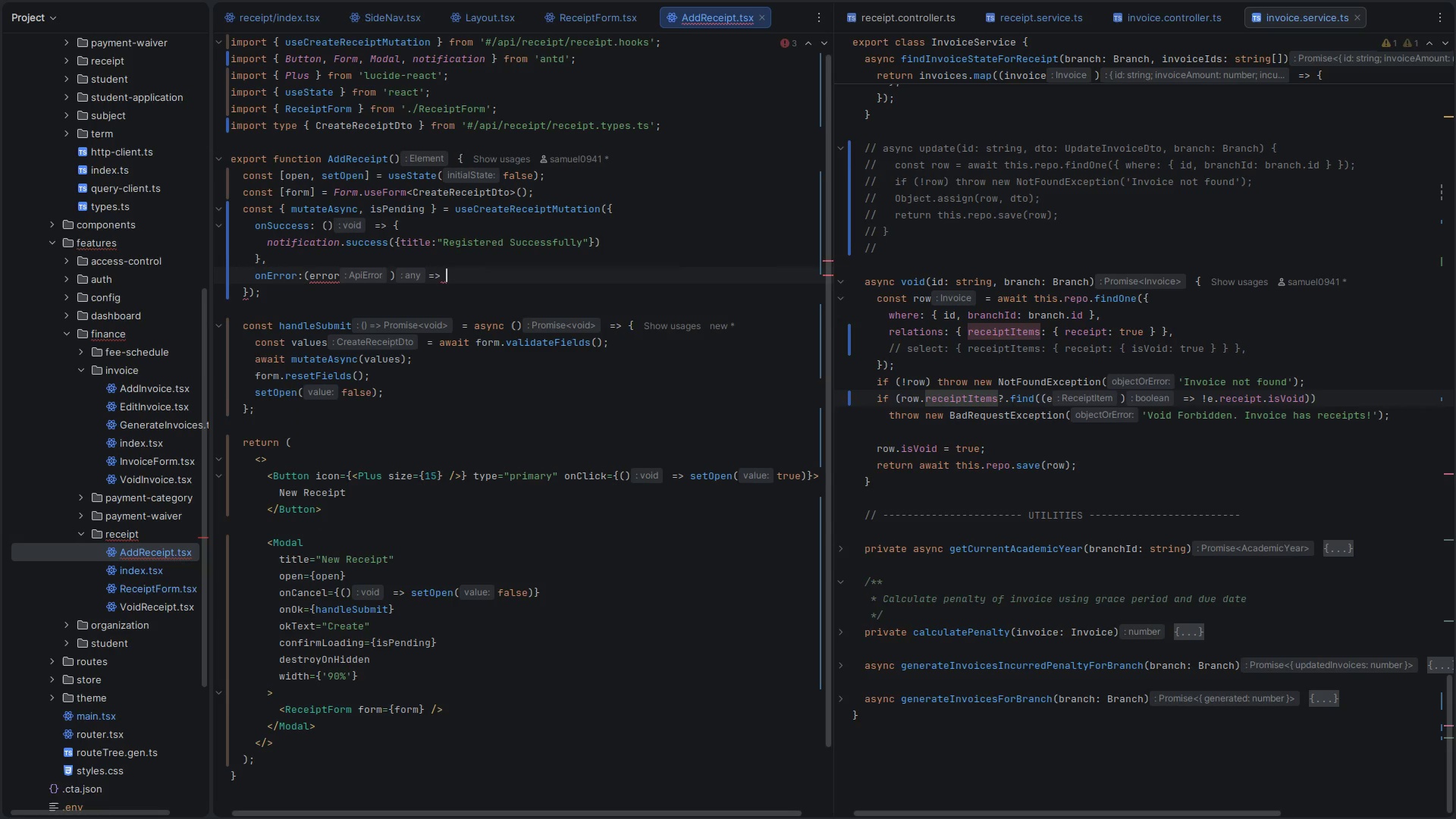 
key(Shift+BracketLeft)
 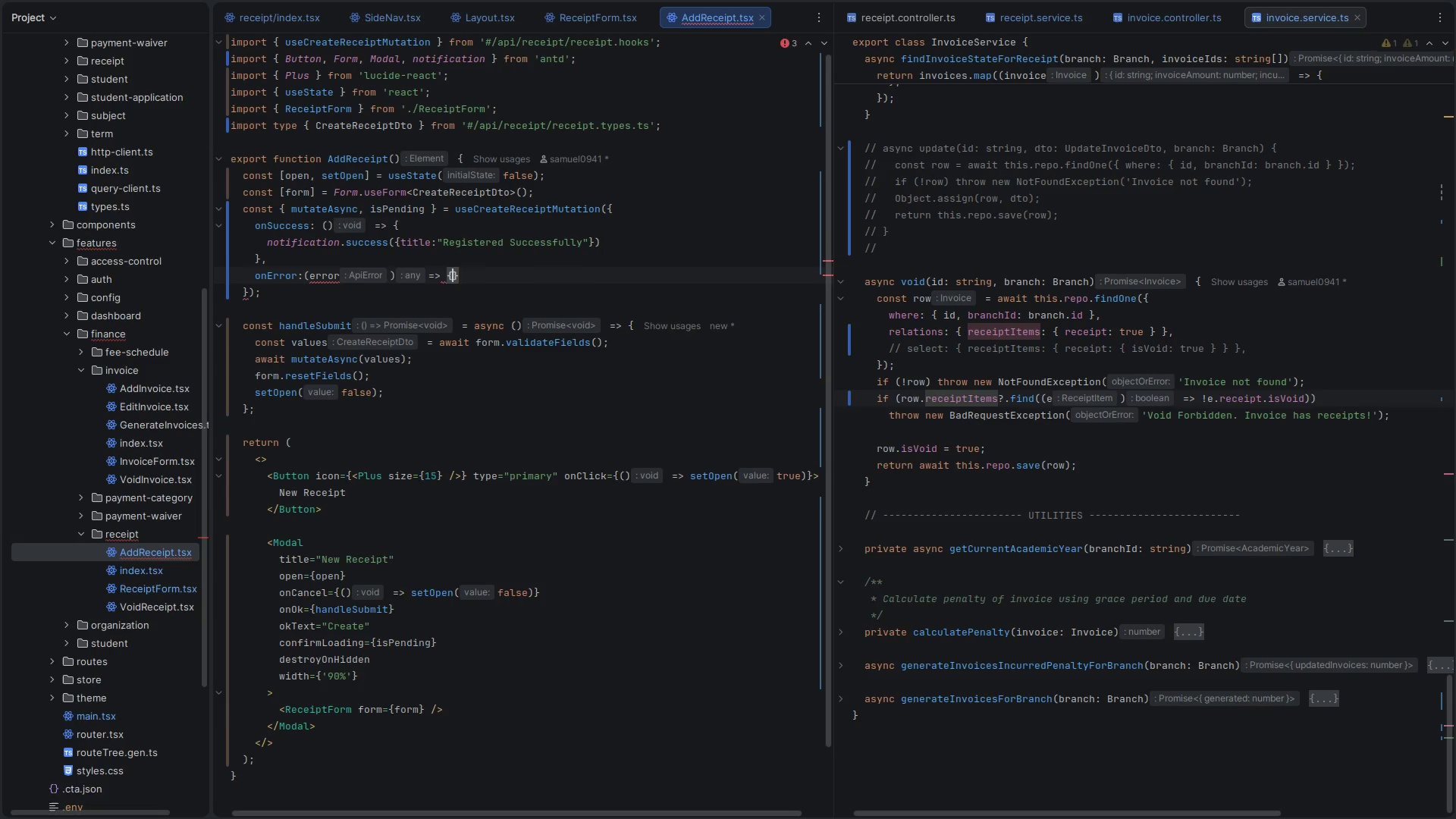 
key(Enter)
 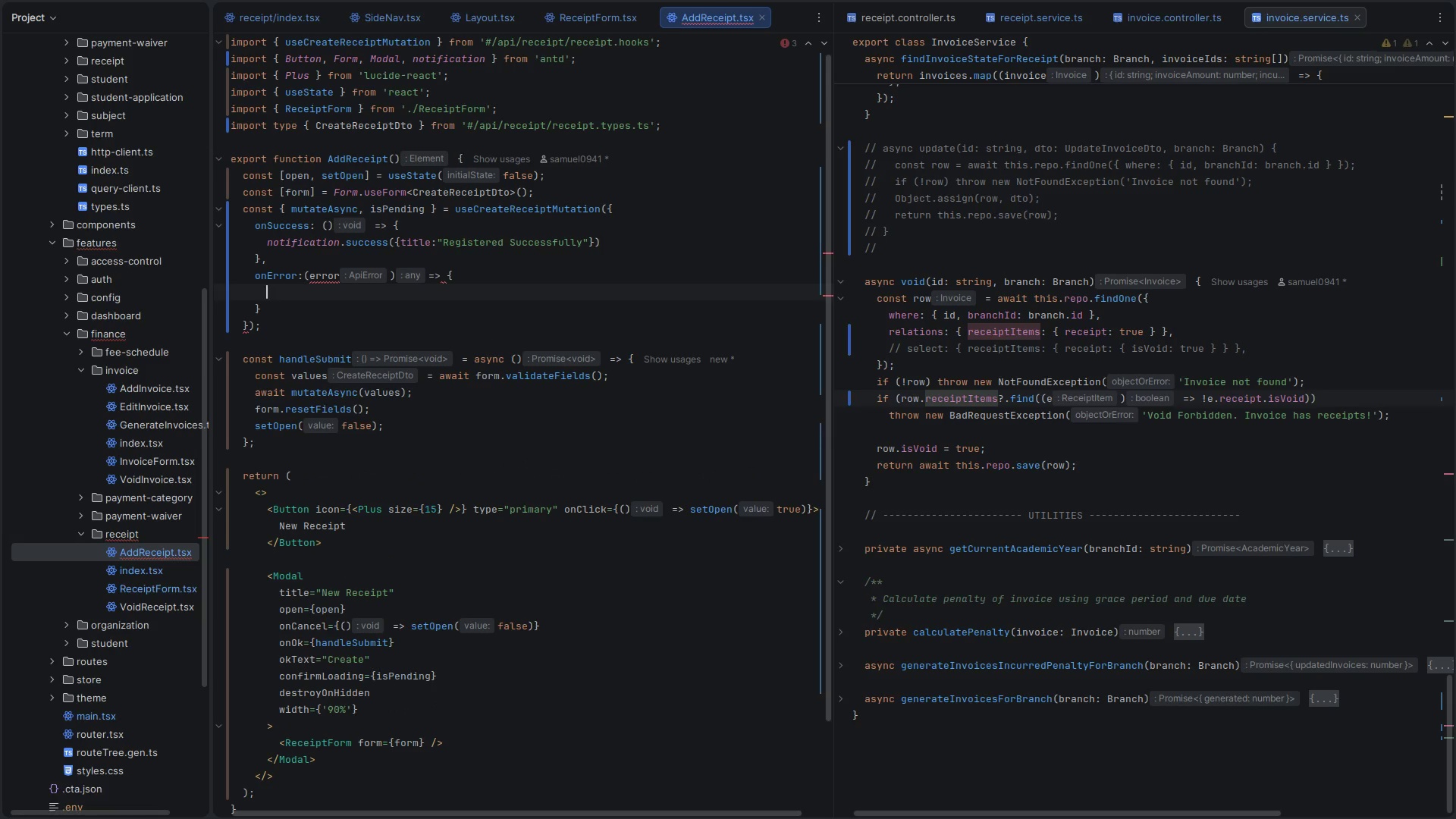 
type(noti)
 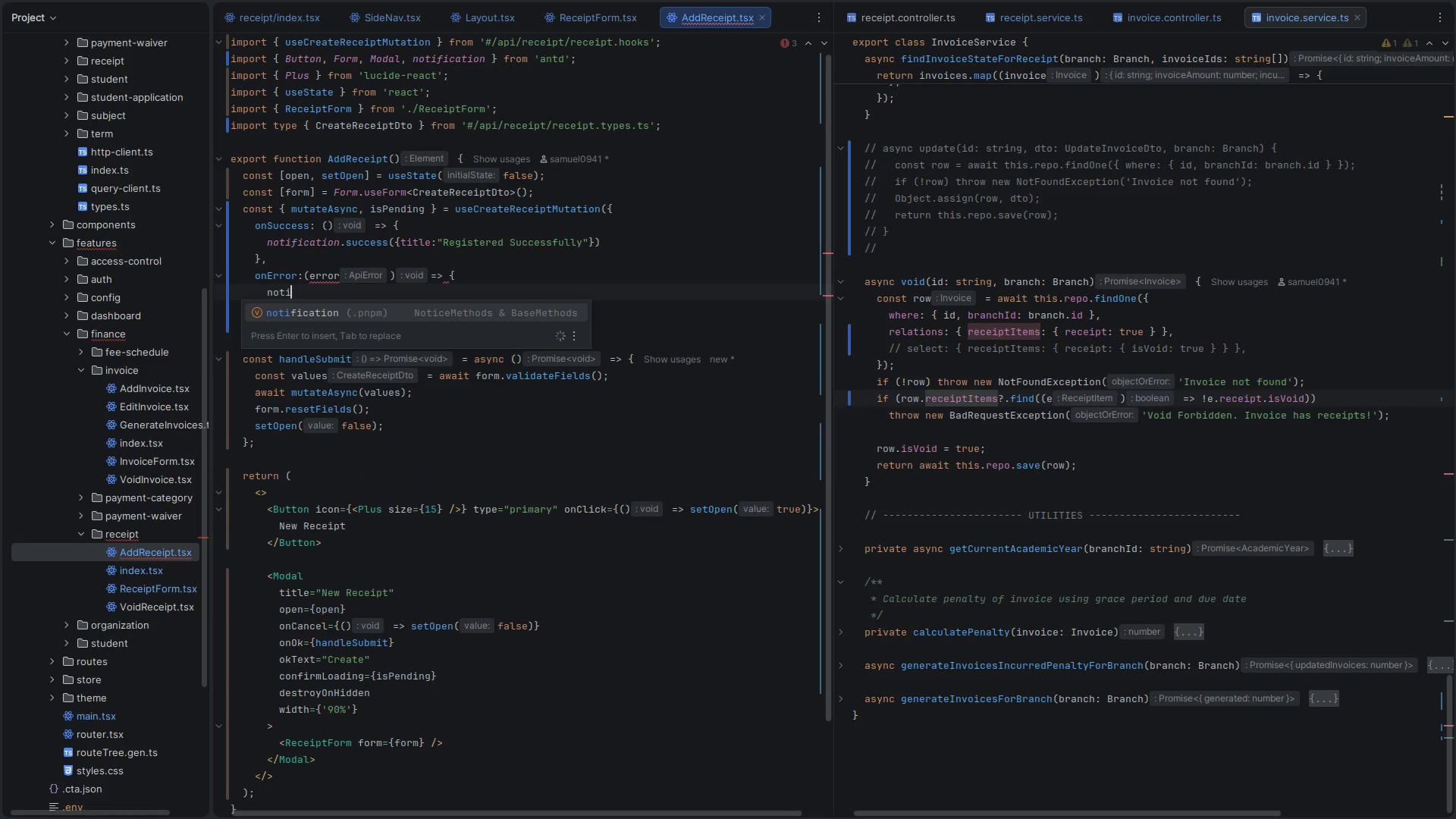 
key(Enter)
 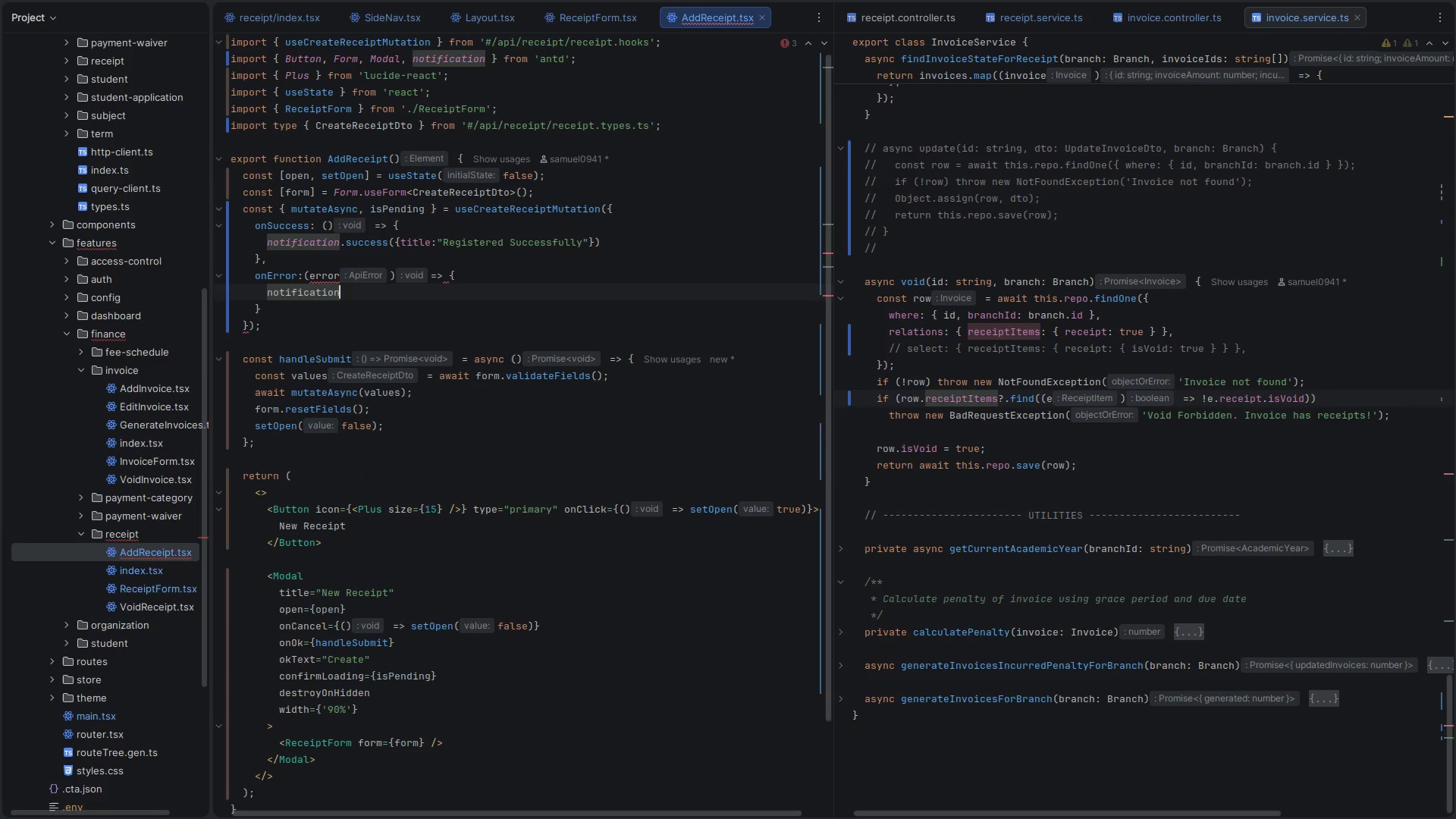 
type(.er)
 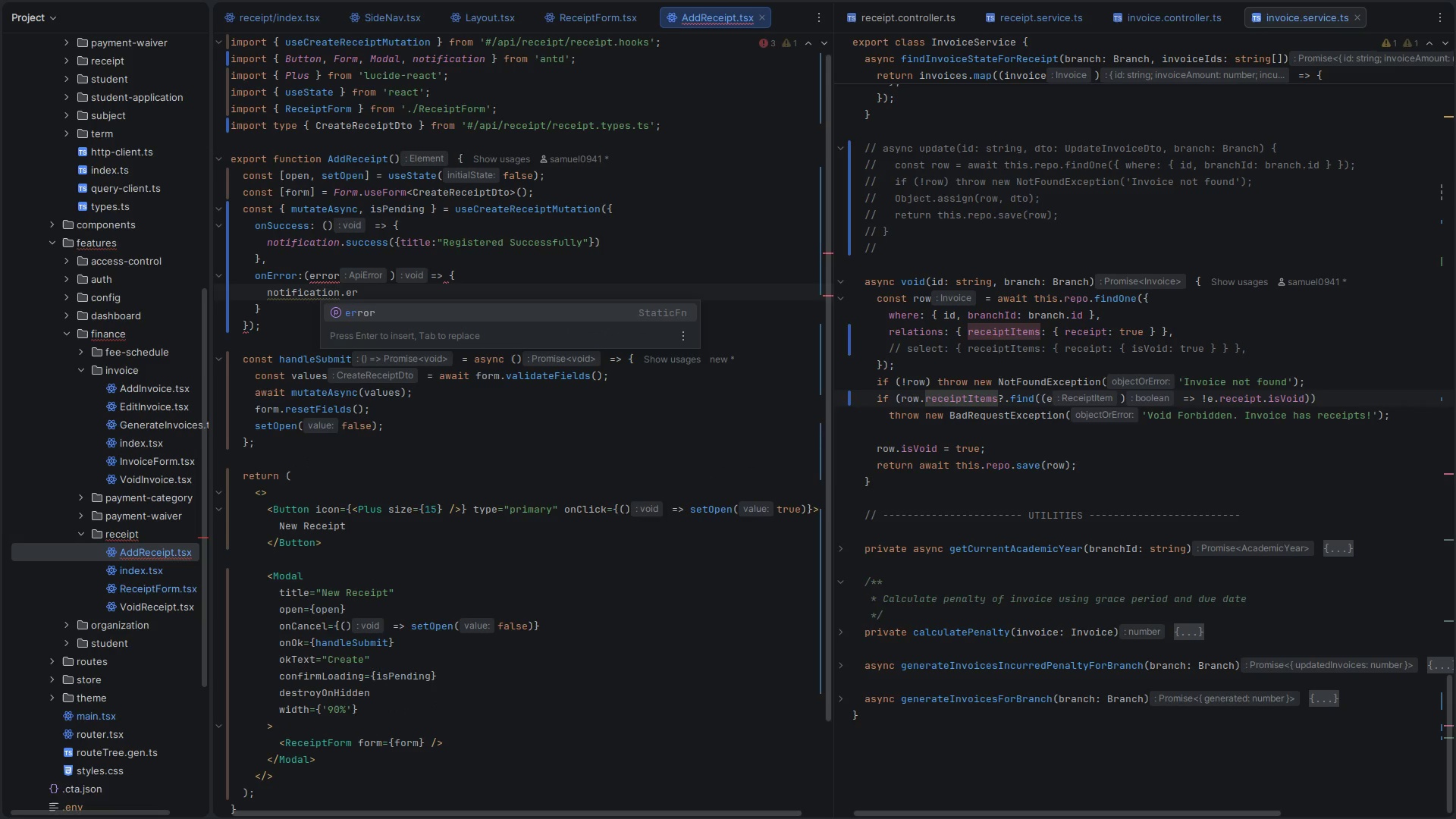 
key(Enter)
 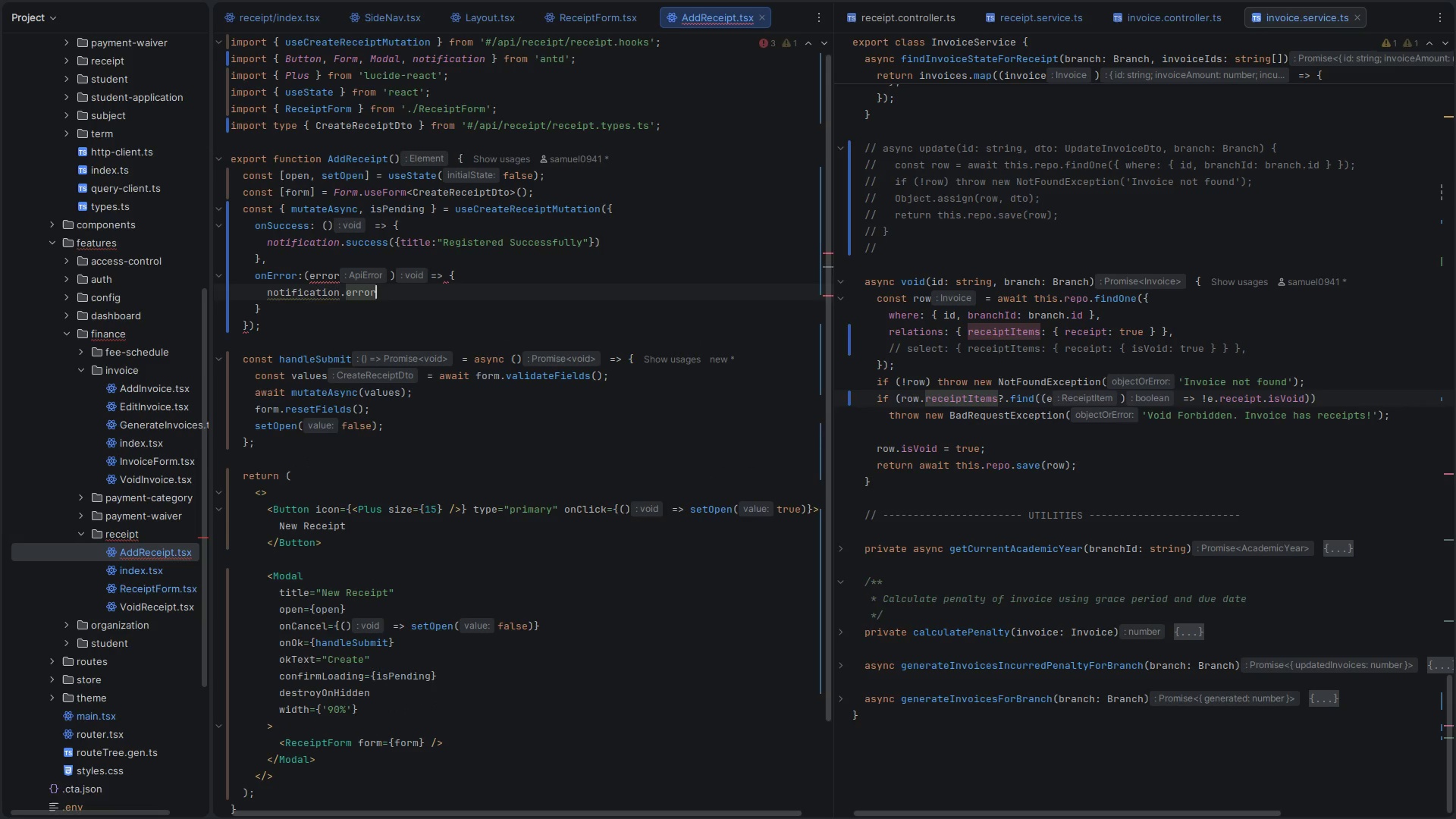 
type(({tit)
 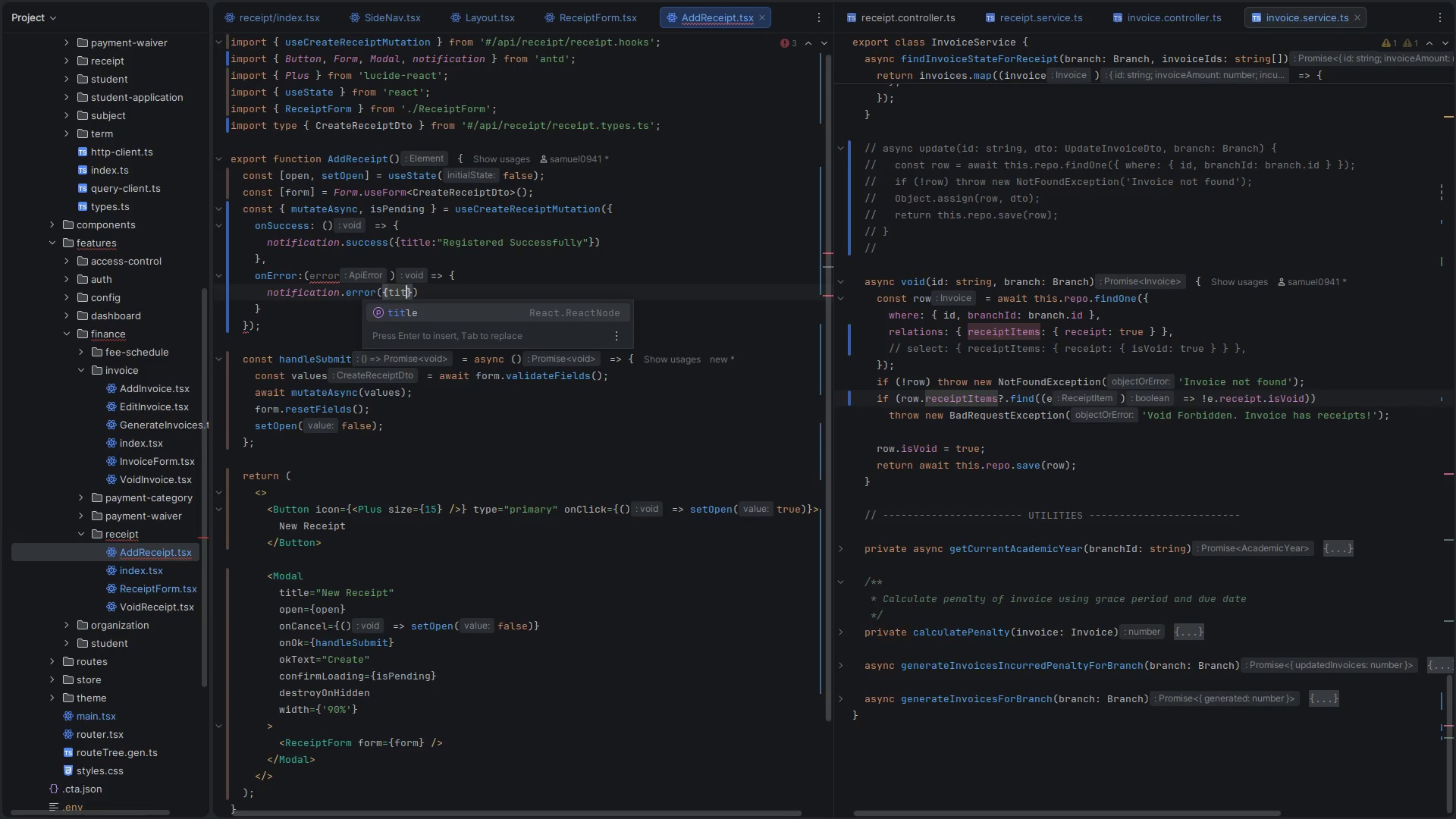 
key(Enter)
 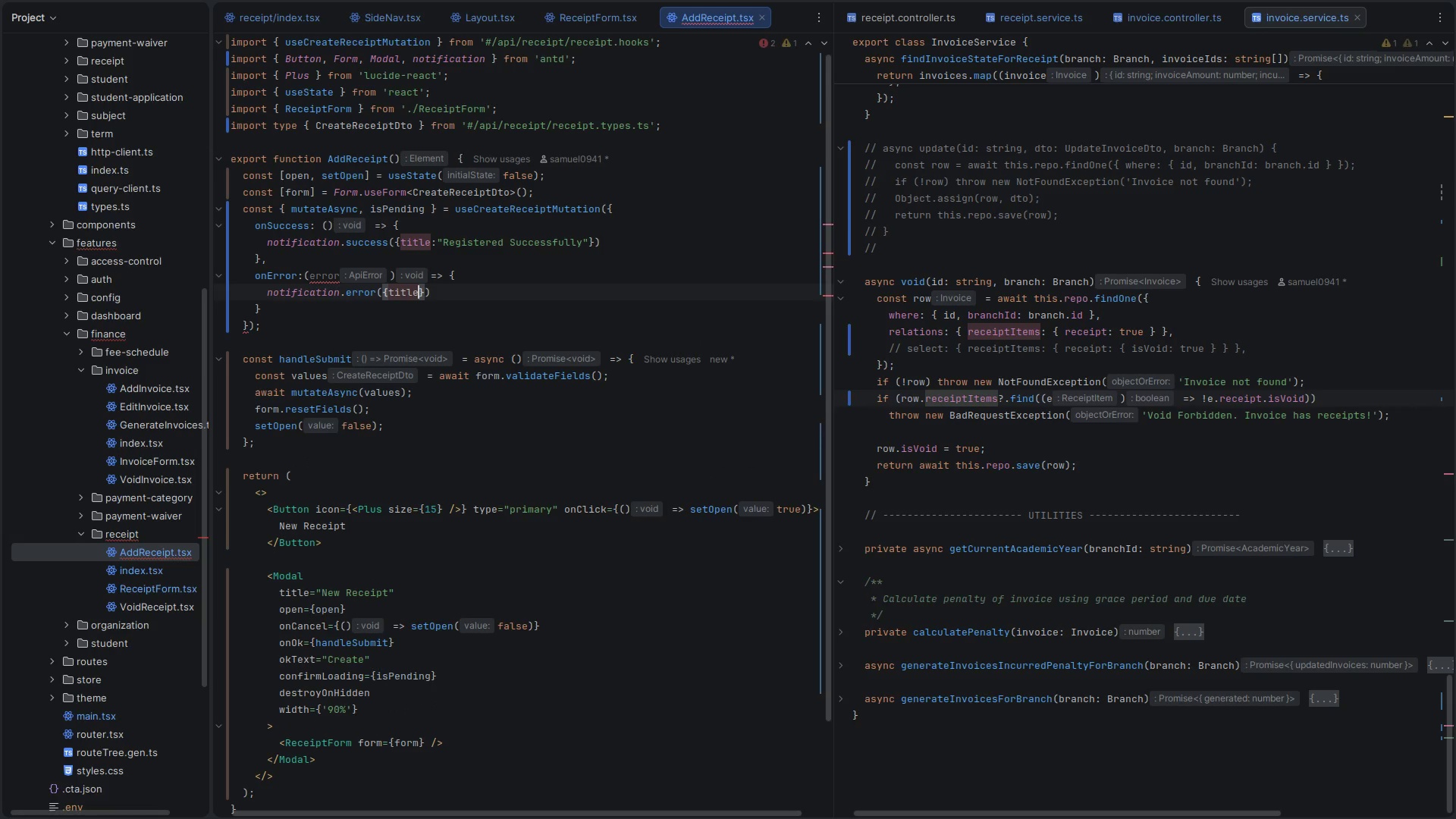 
type(:"Failed to register)
 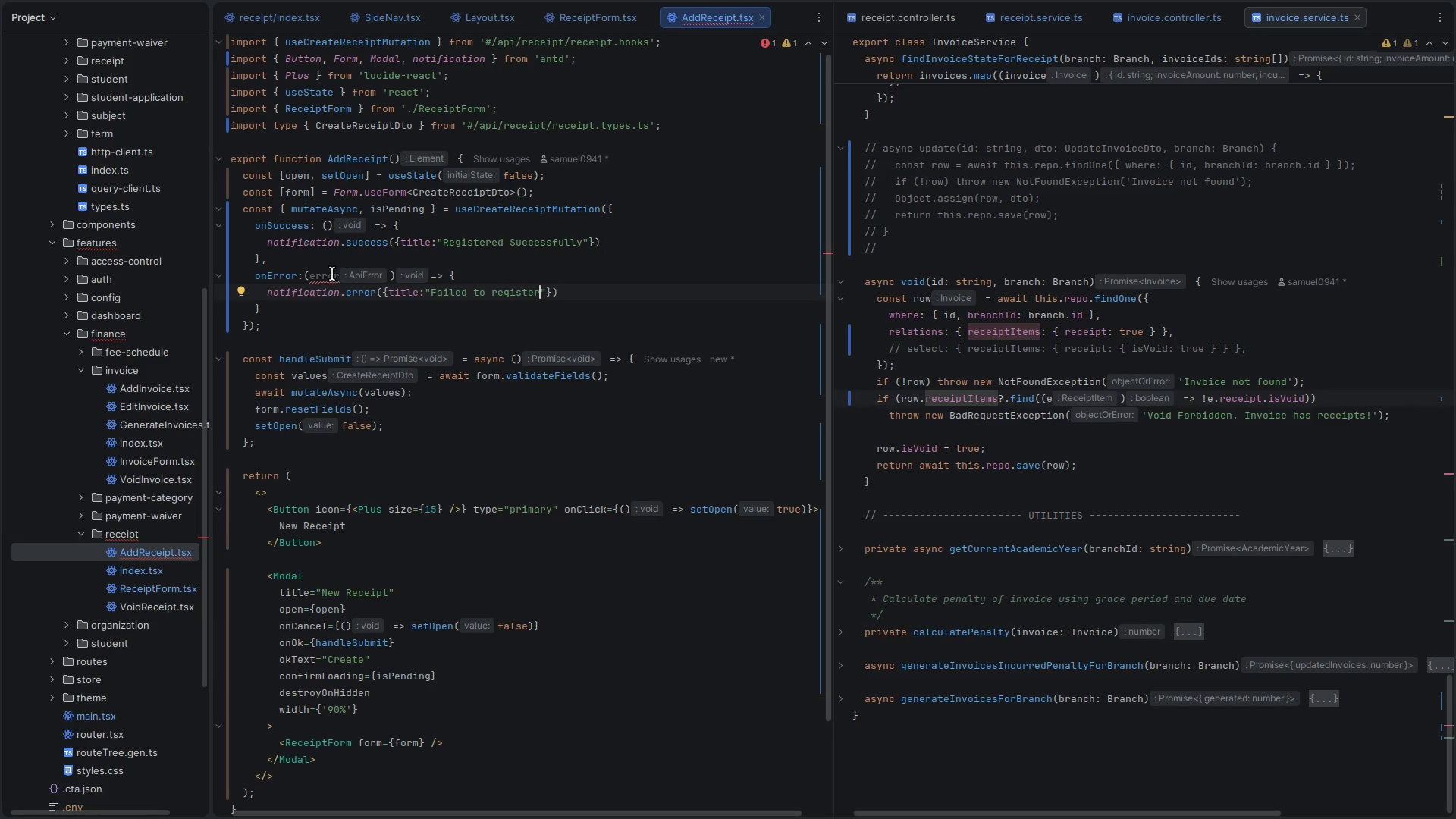 
double_click([332, 274])
 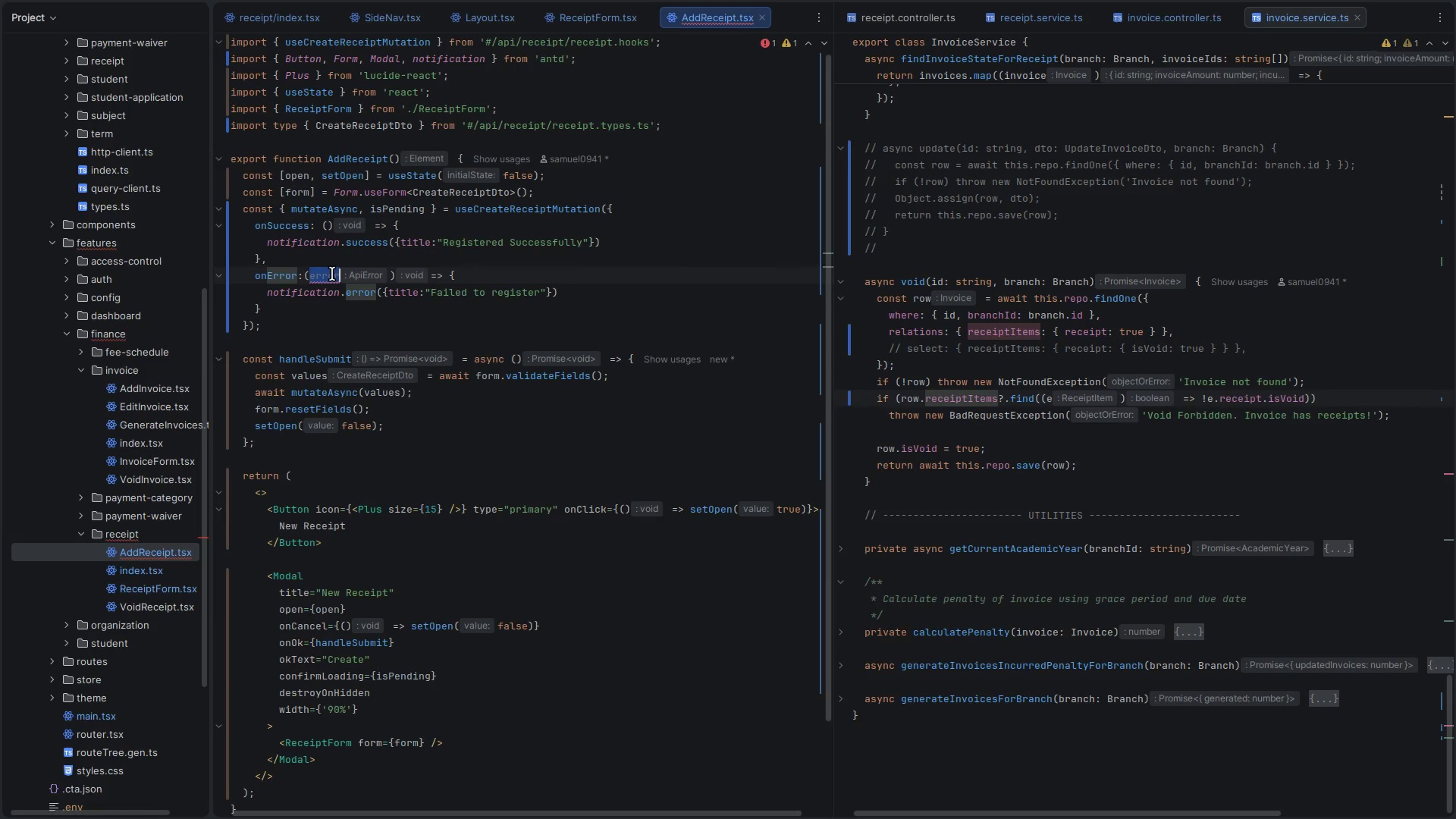 
key(Control+C)
 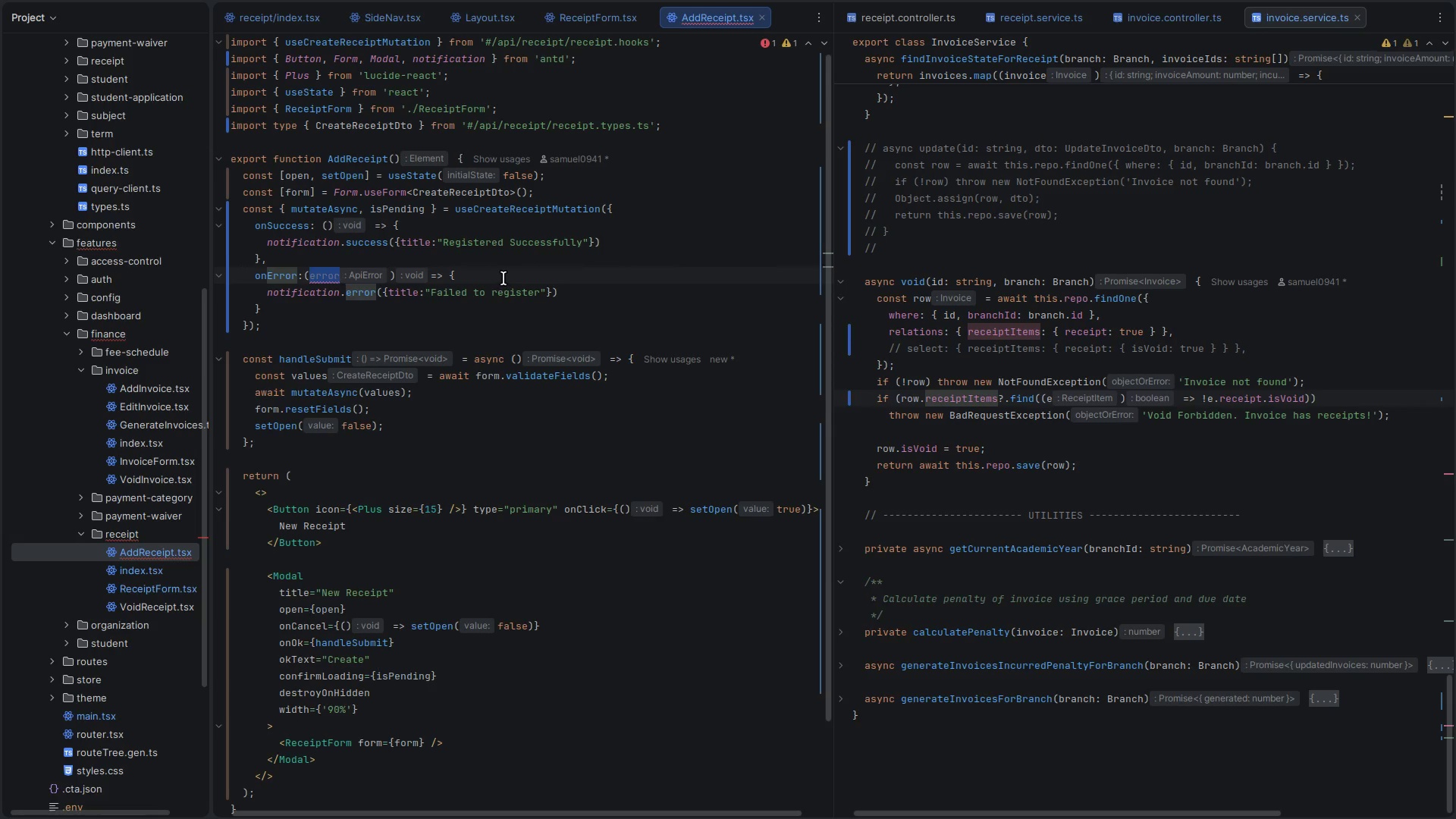 
left_click([504, 278])
 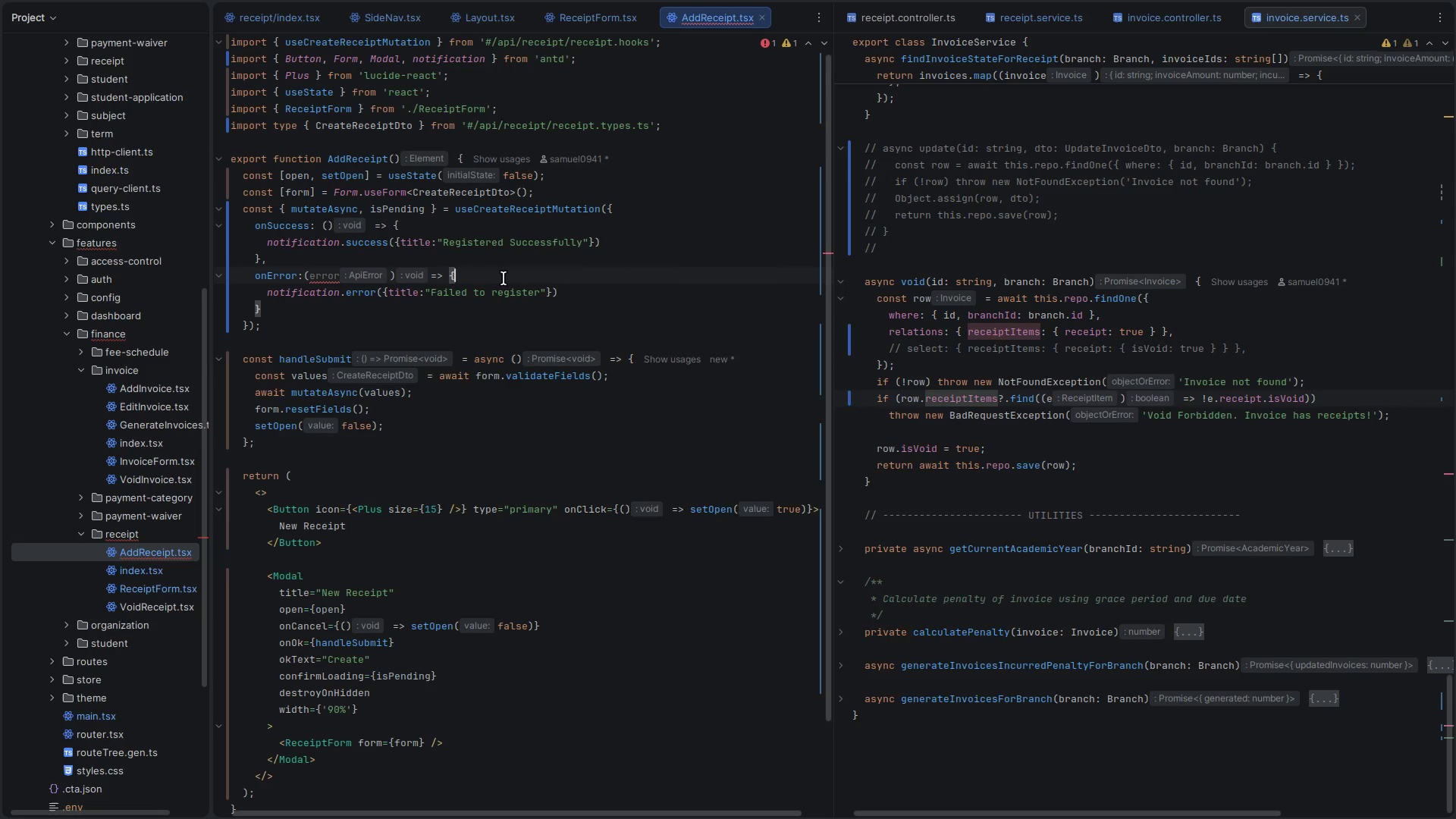 
key(Enter)
 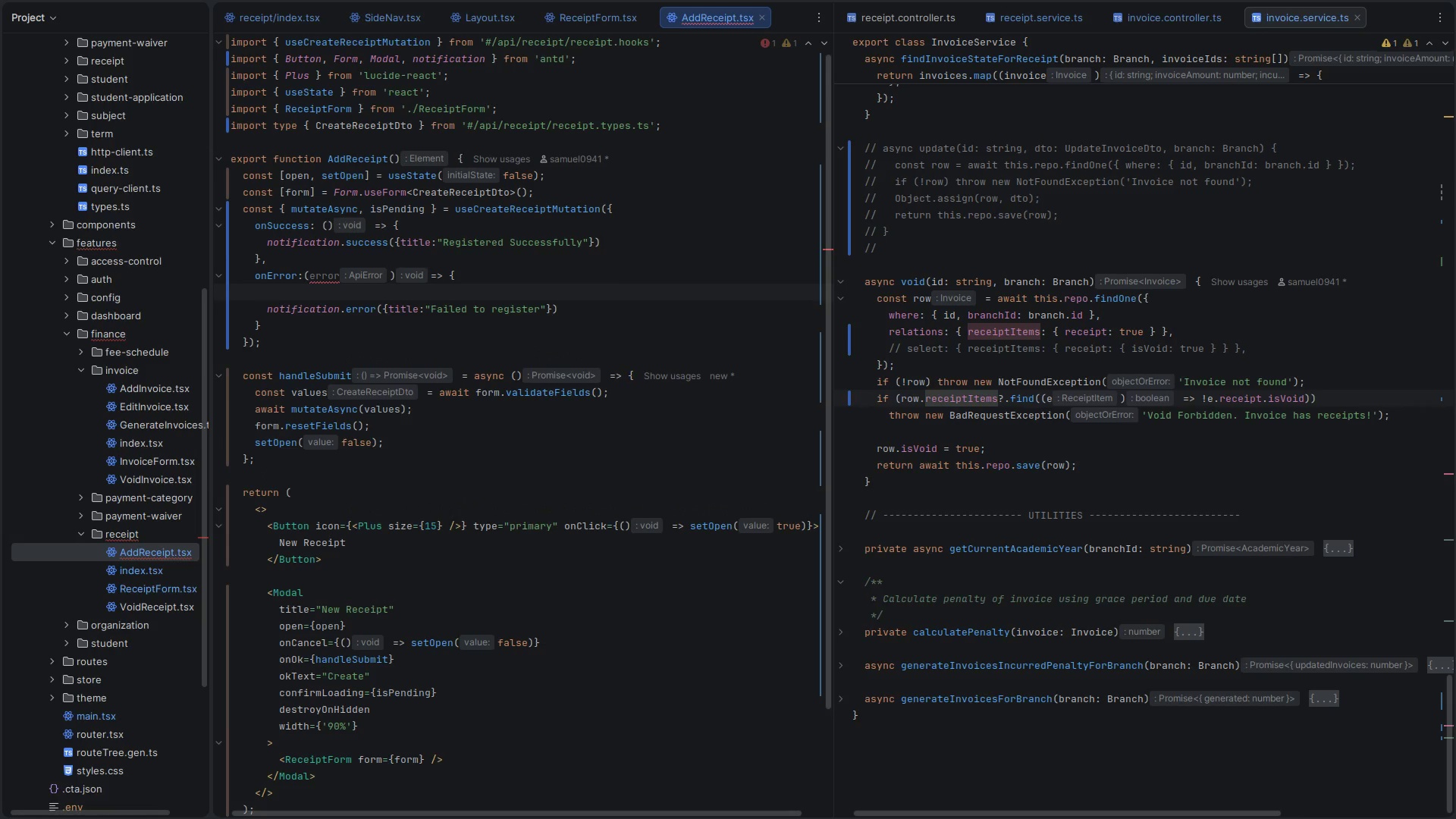 
type(const message = )
 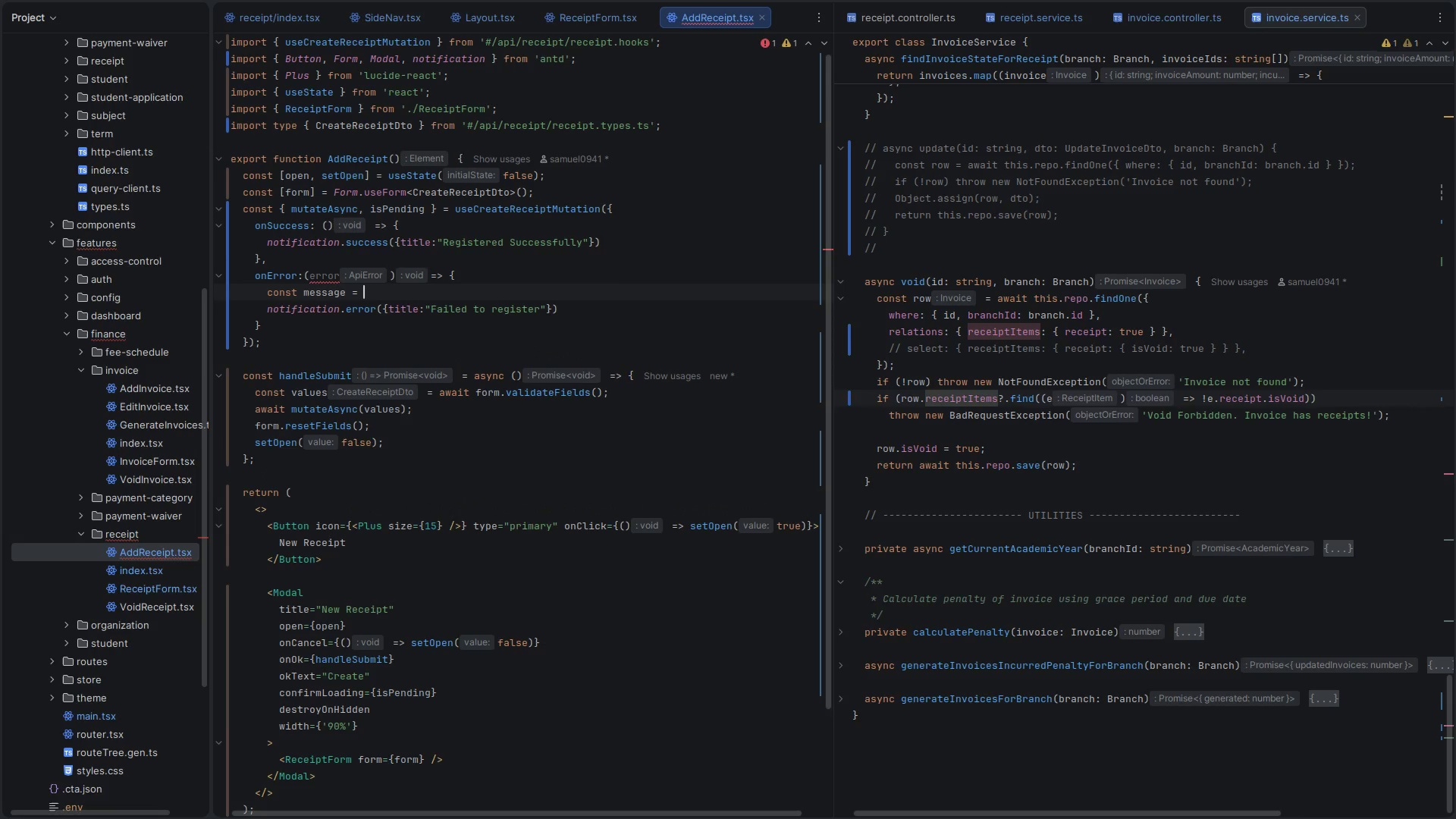 
key(Control+V)
 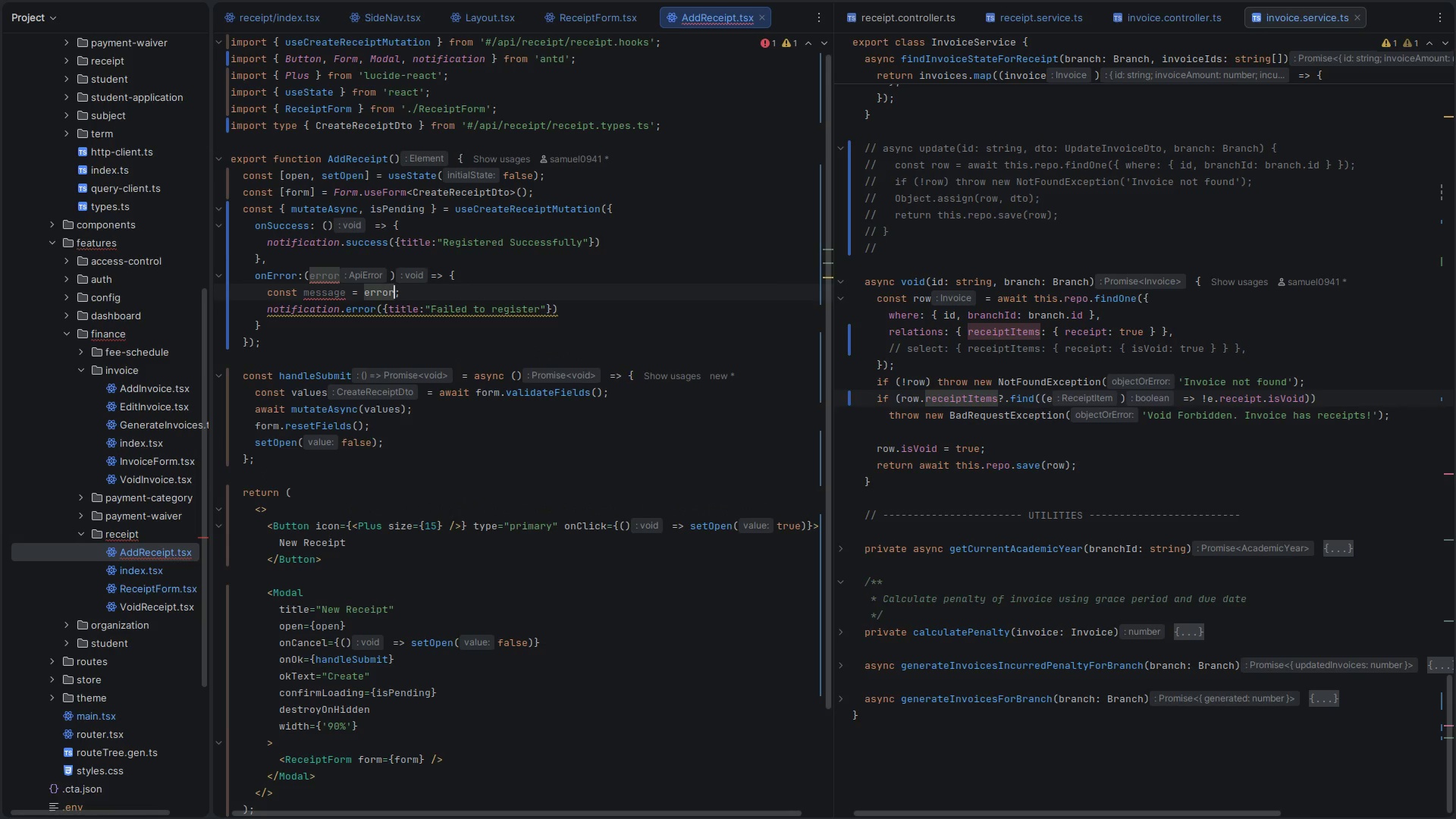 
key(Shift+ShiftLeft)
 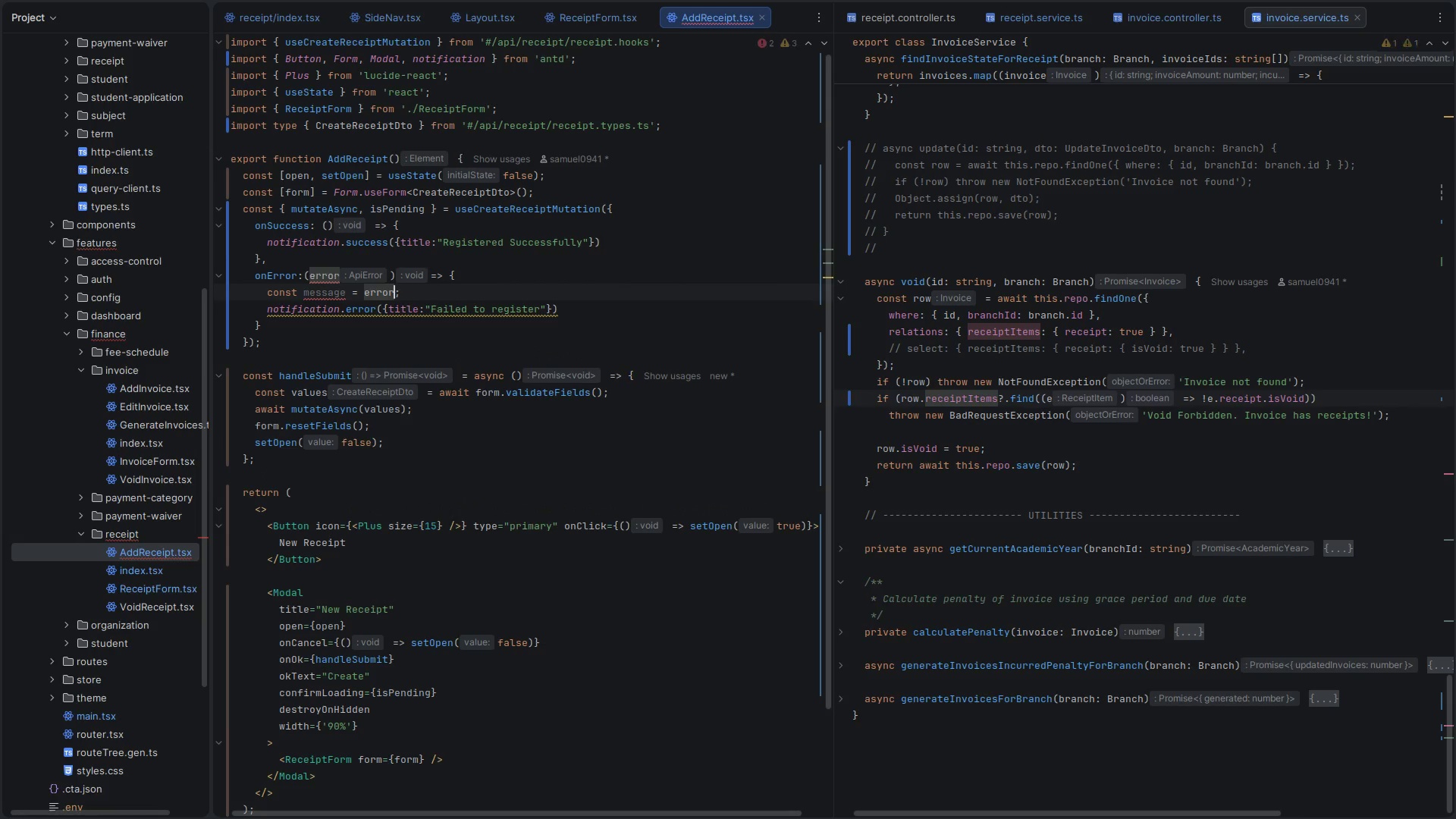 
key(Shift+Slash)
 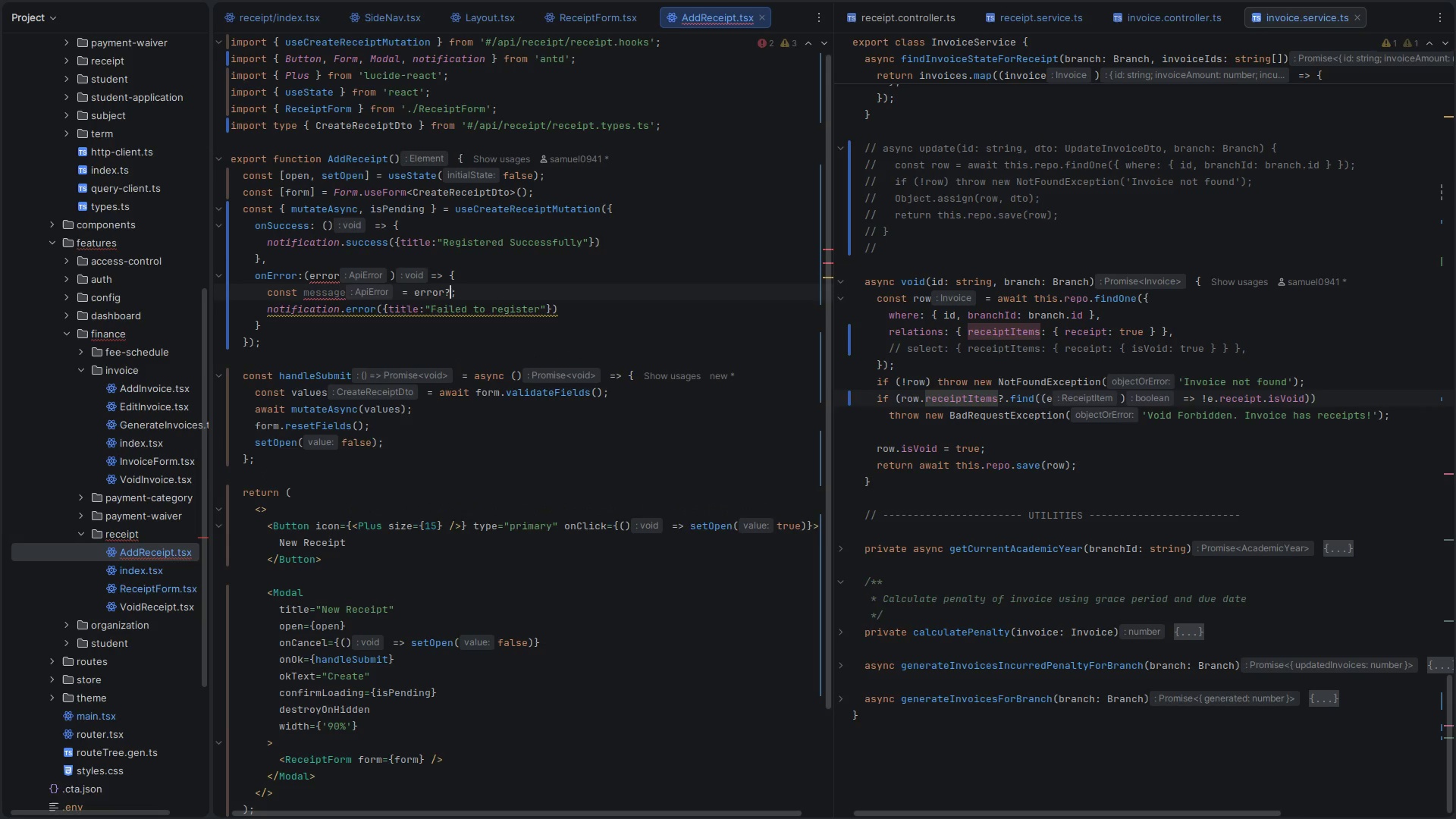 
key(Period)
 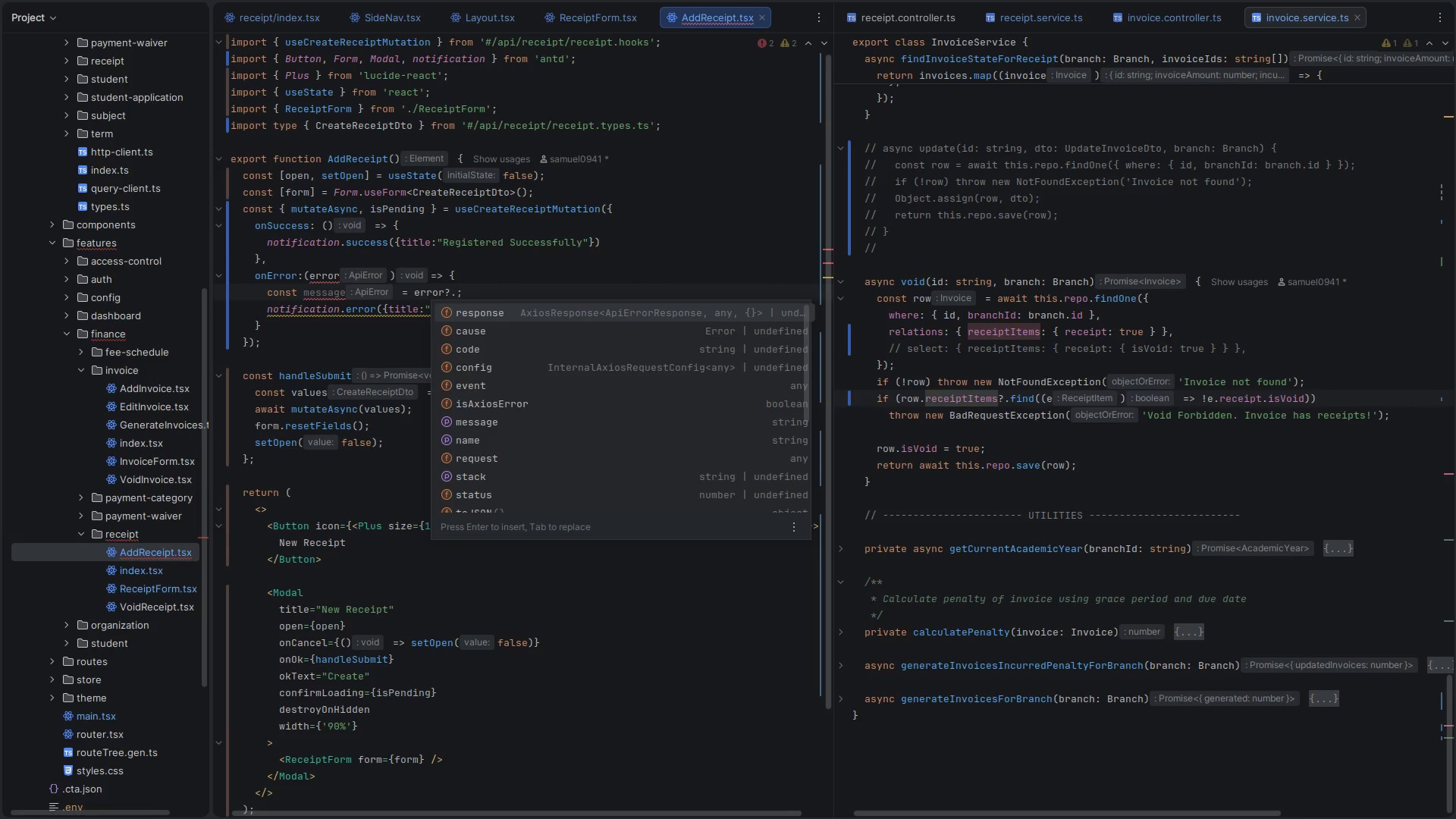 
key(Enter)
 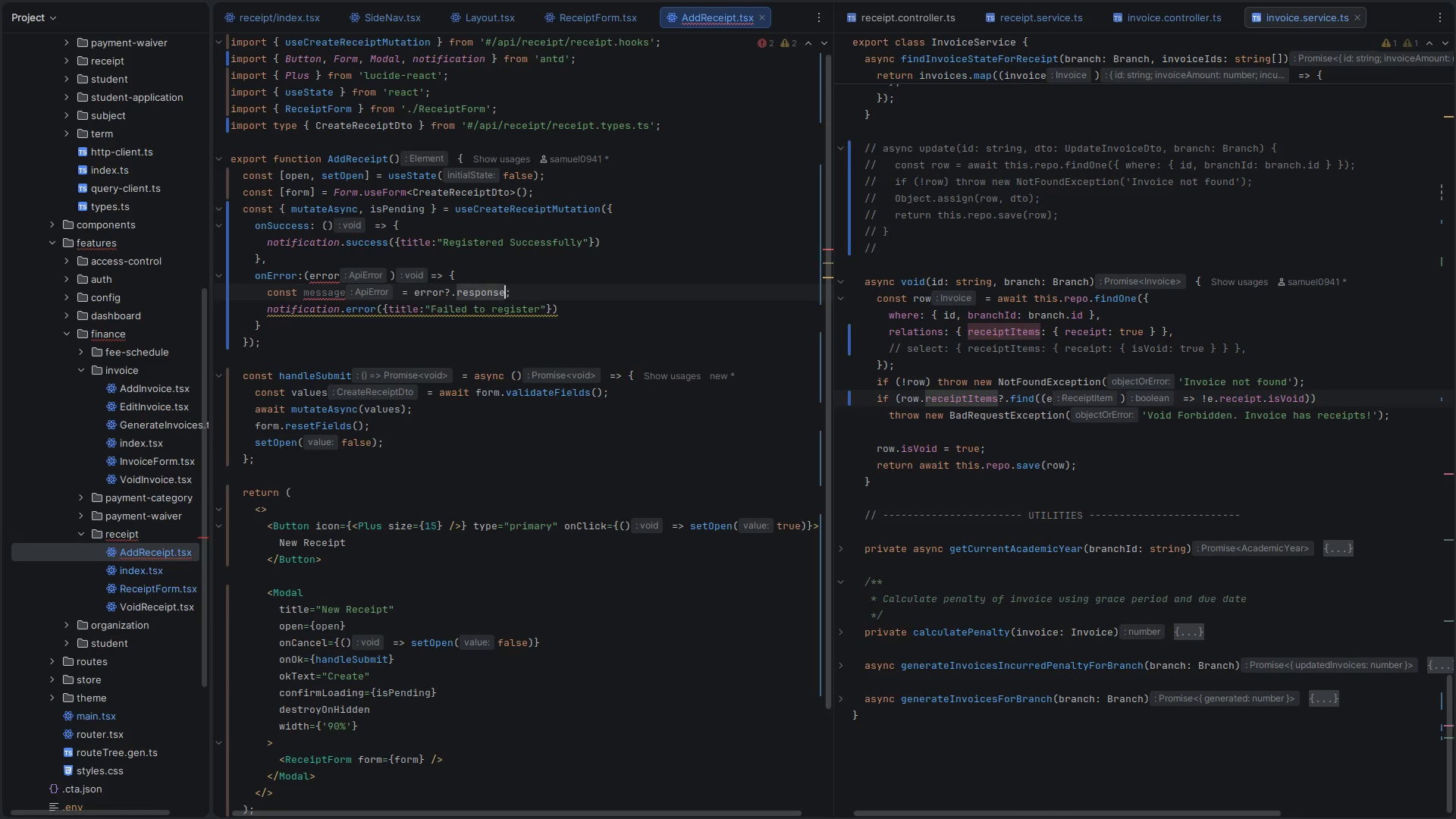 
key(Shift+ShiftLeft)
 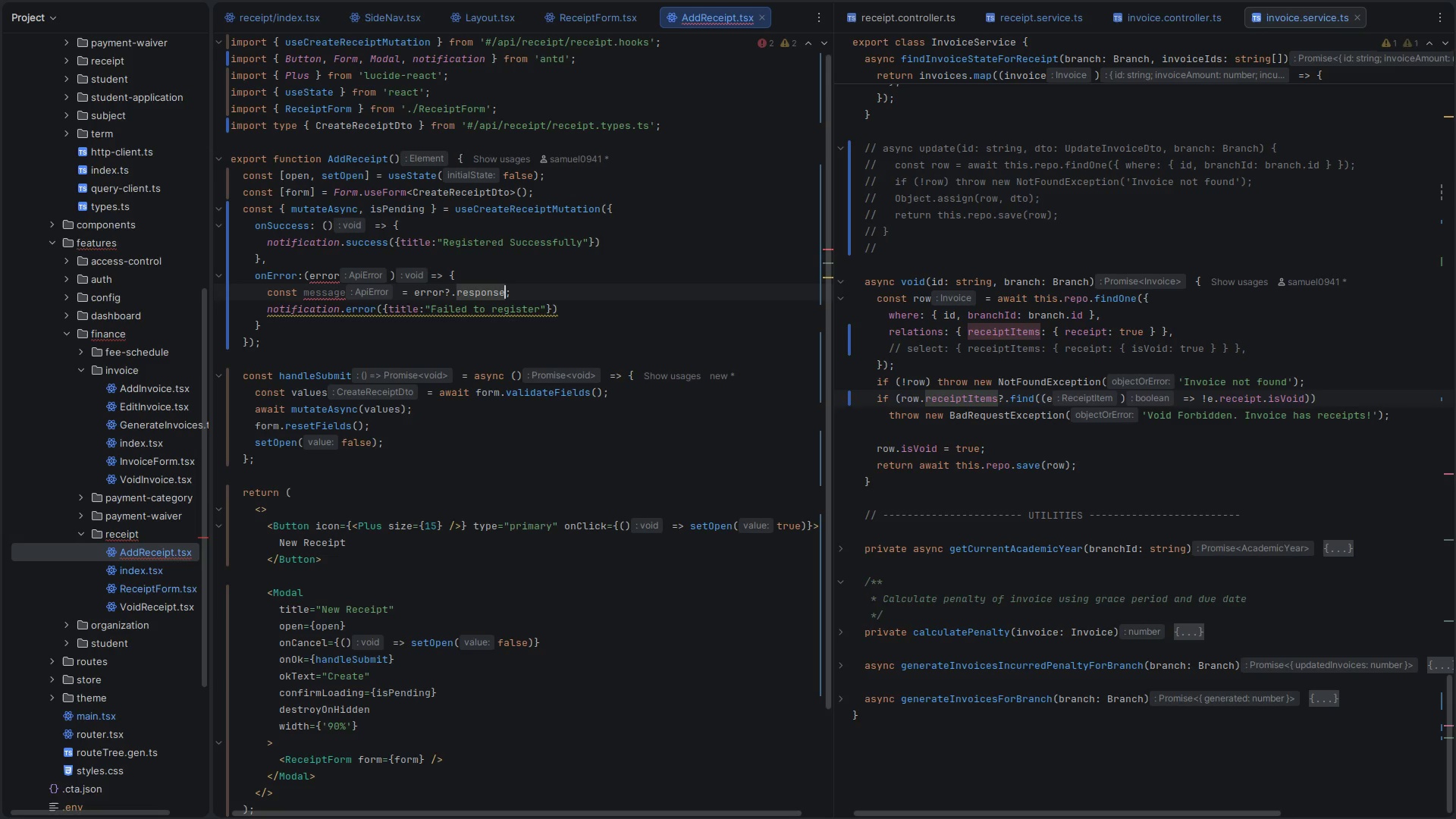 
key(Shift+Slash)
 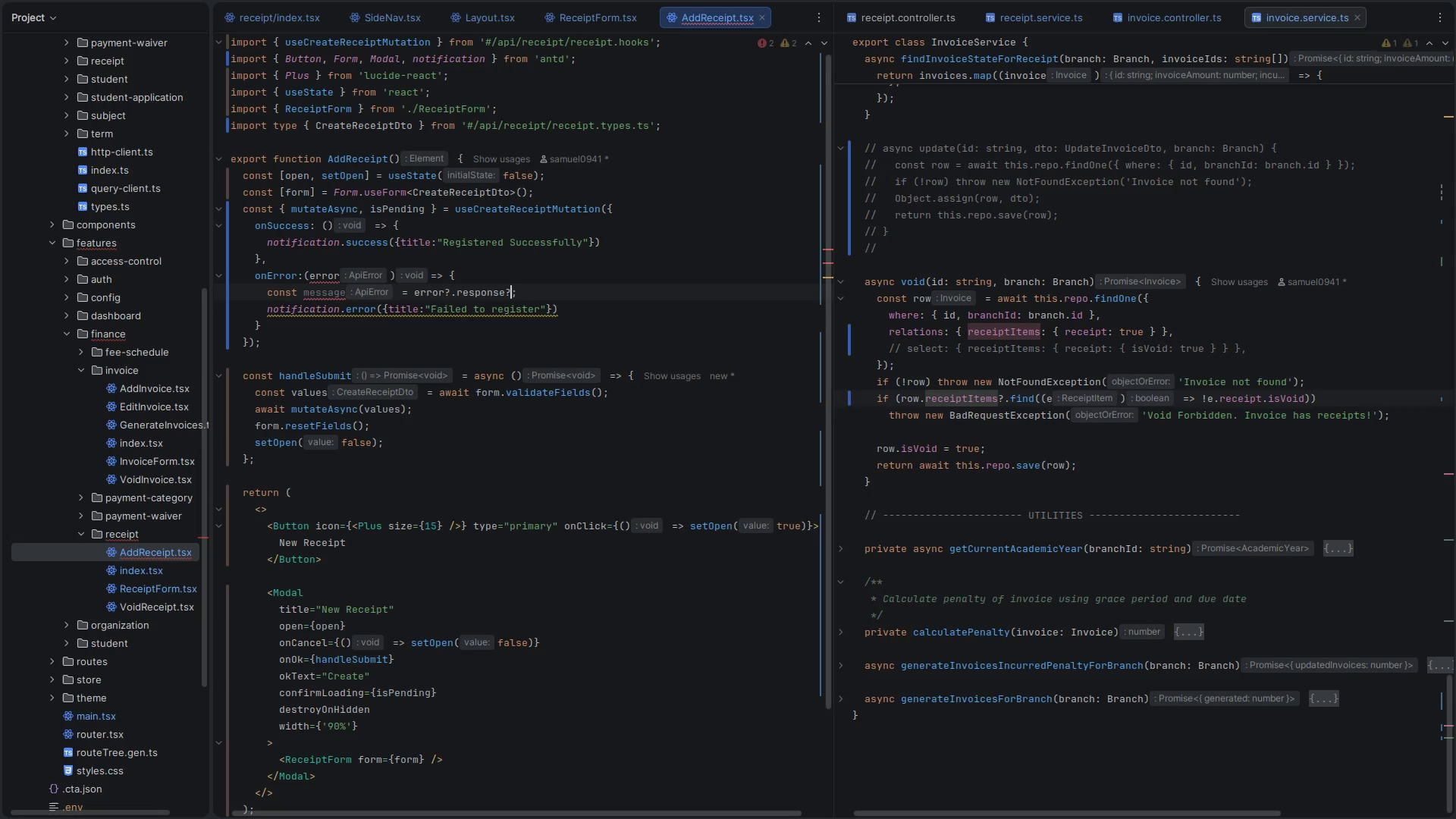 
key(Period)
 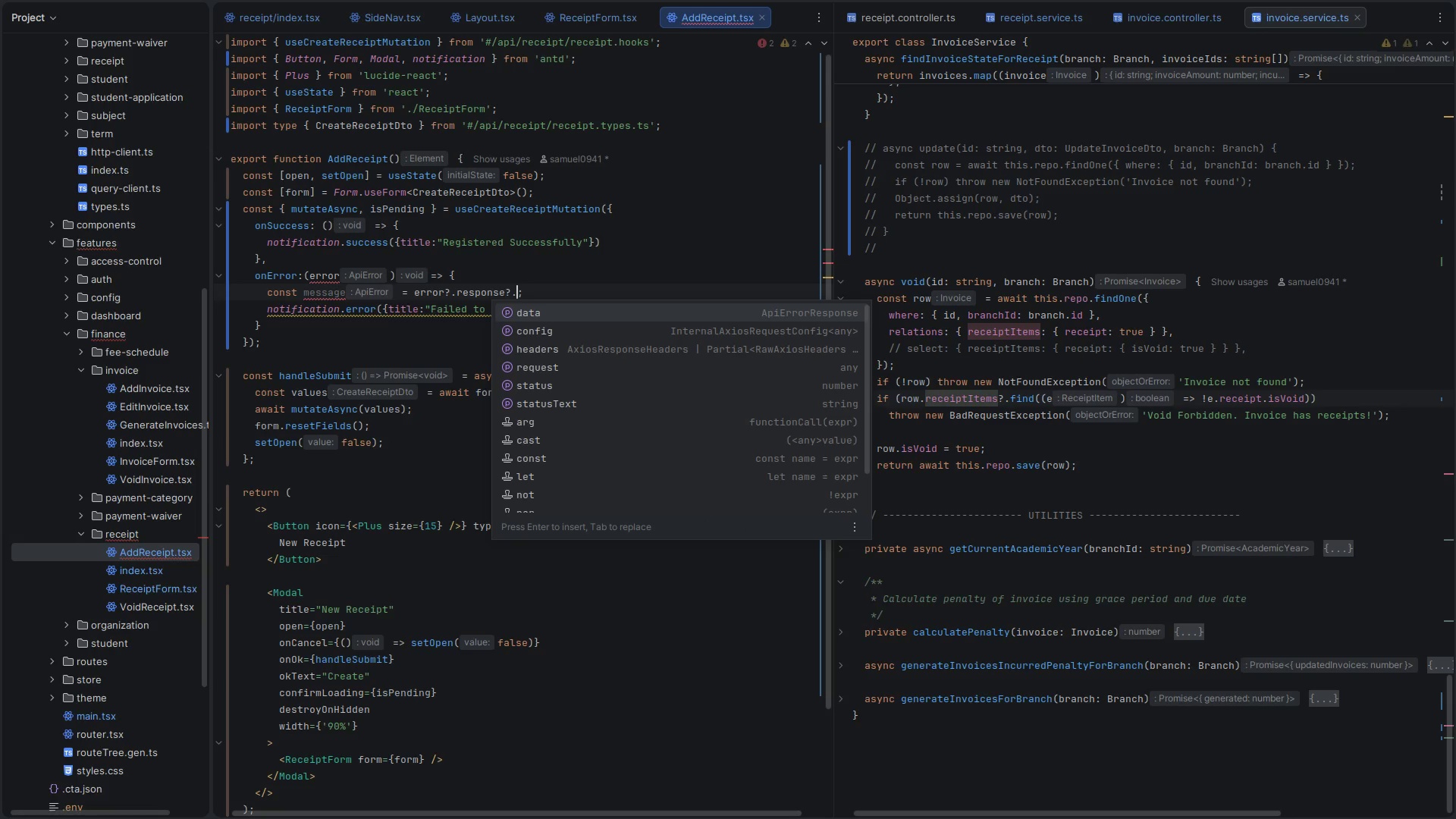 
key(Enter)
 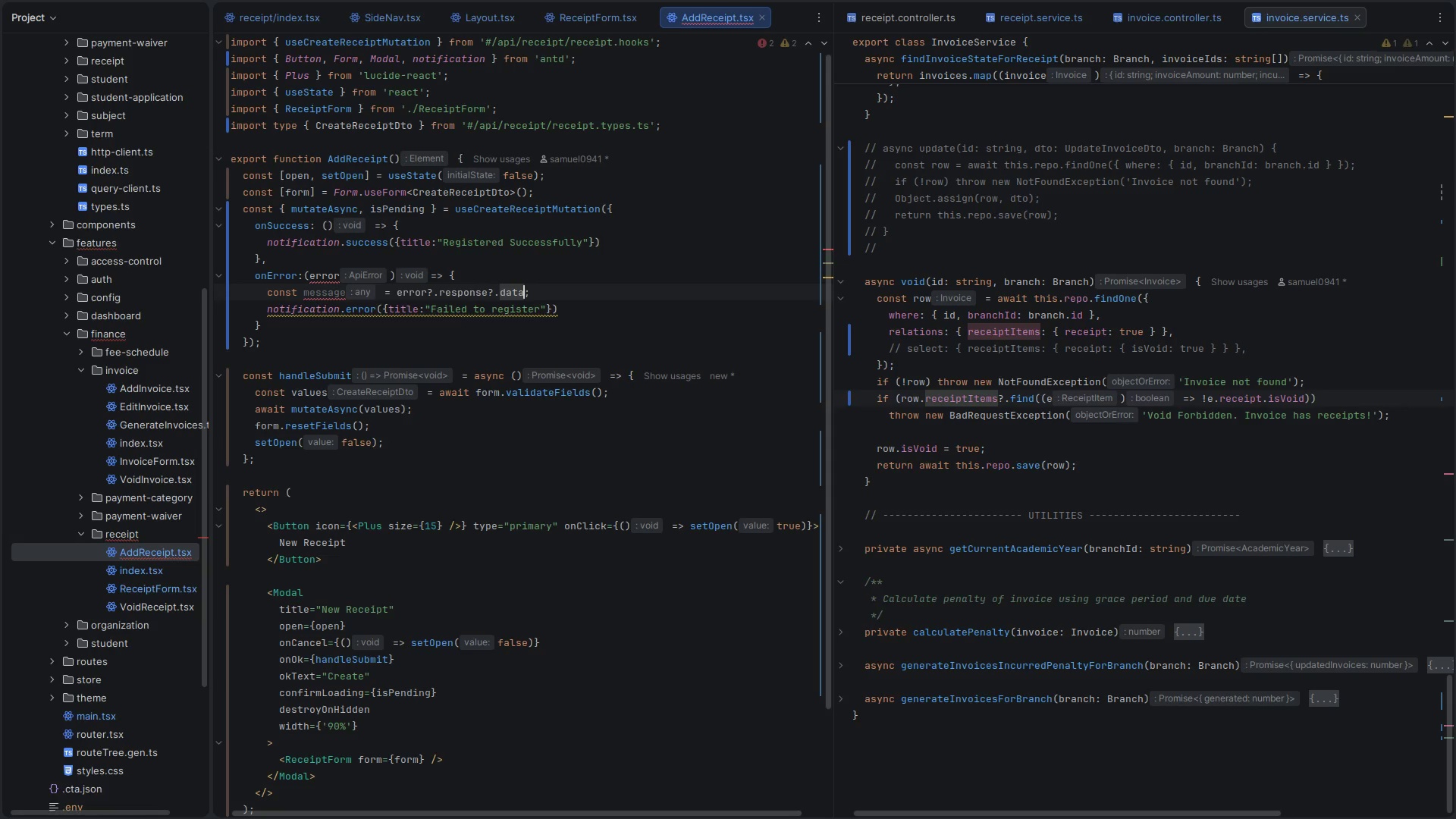 
key(Shift+ShiftLeft)
 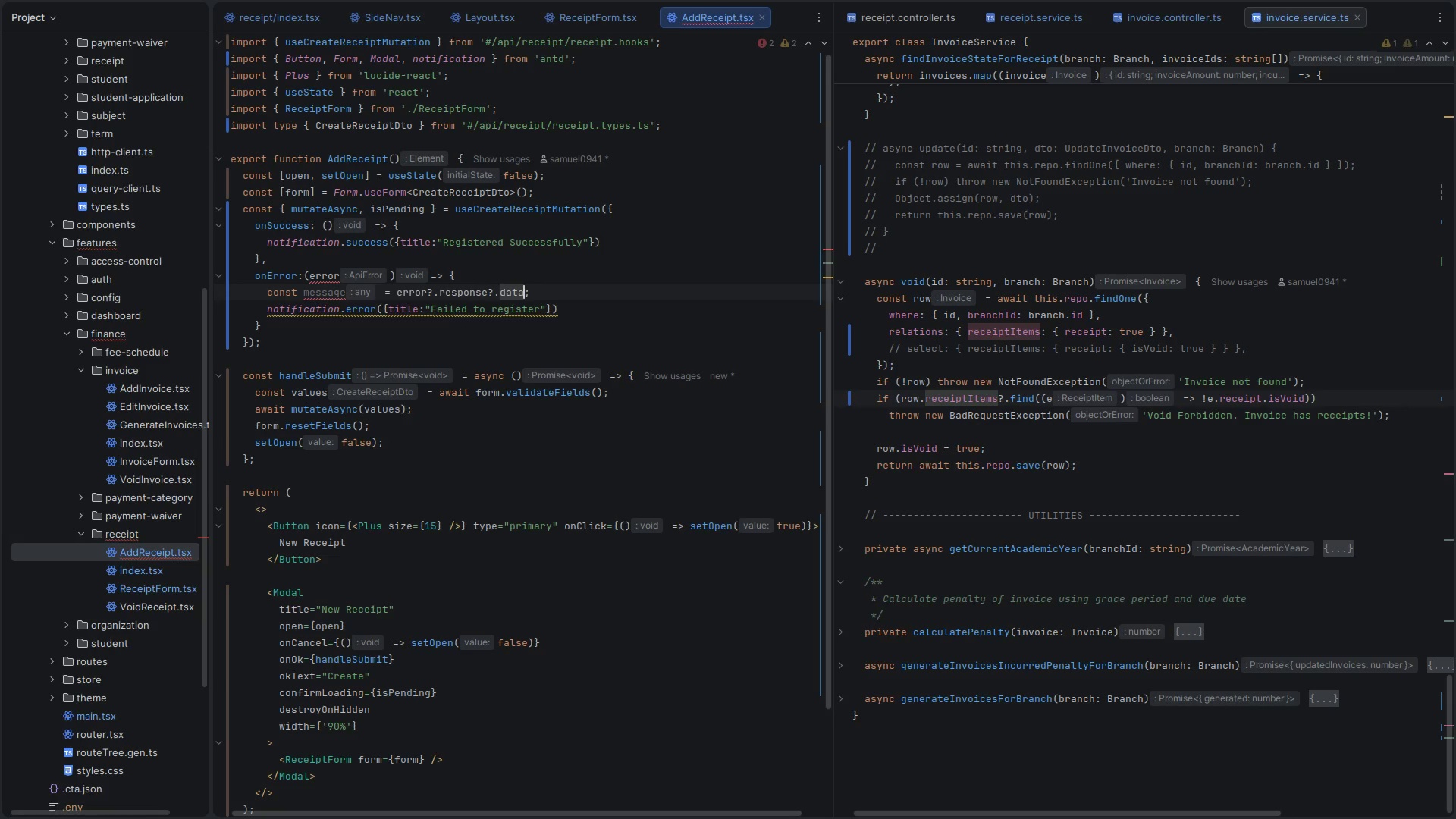 
key(Shift+Slash)
 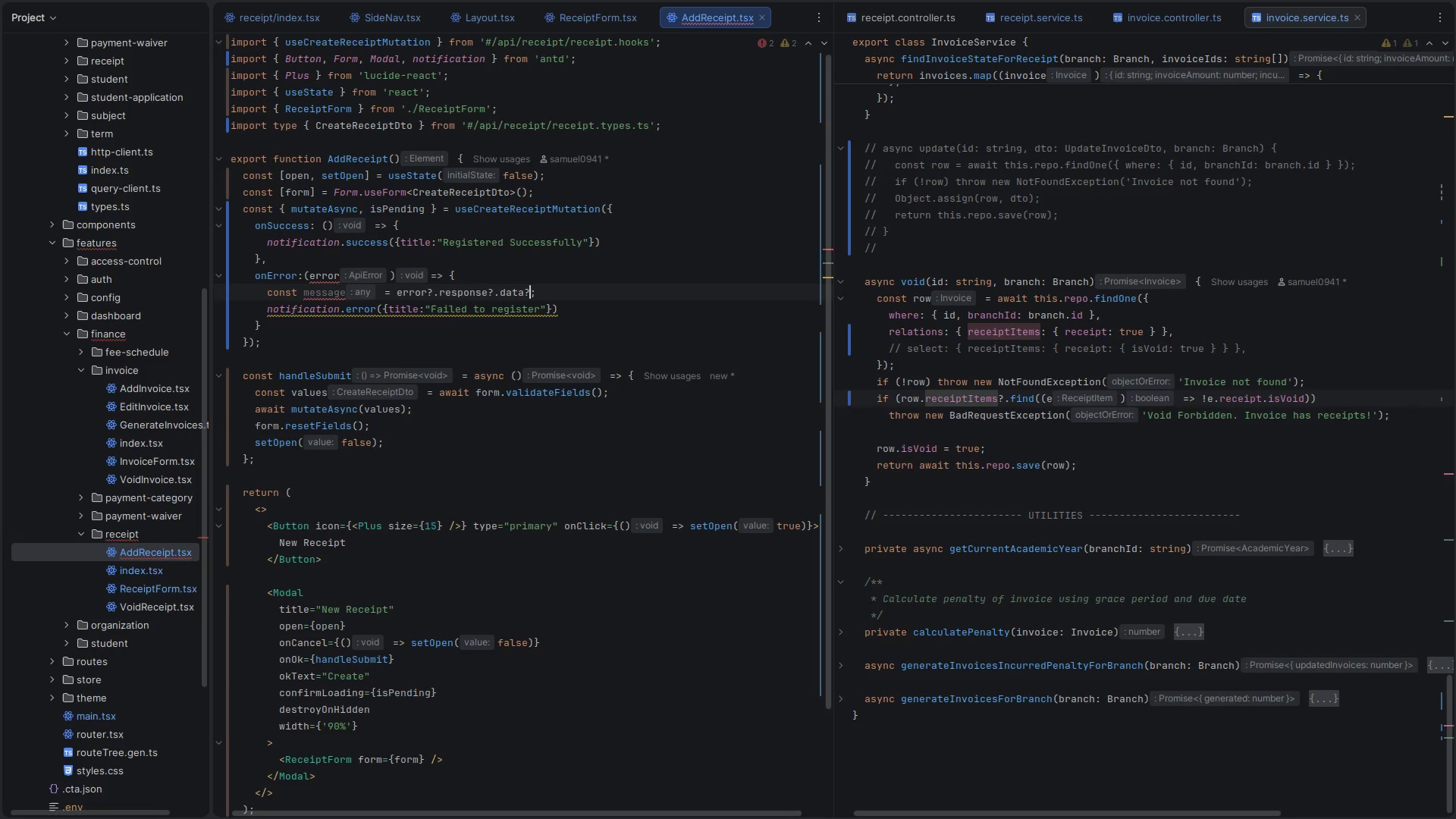 
key(Period)
 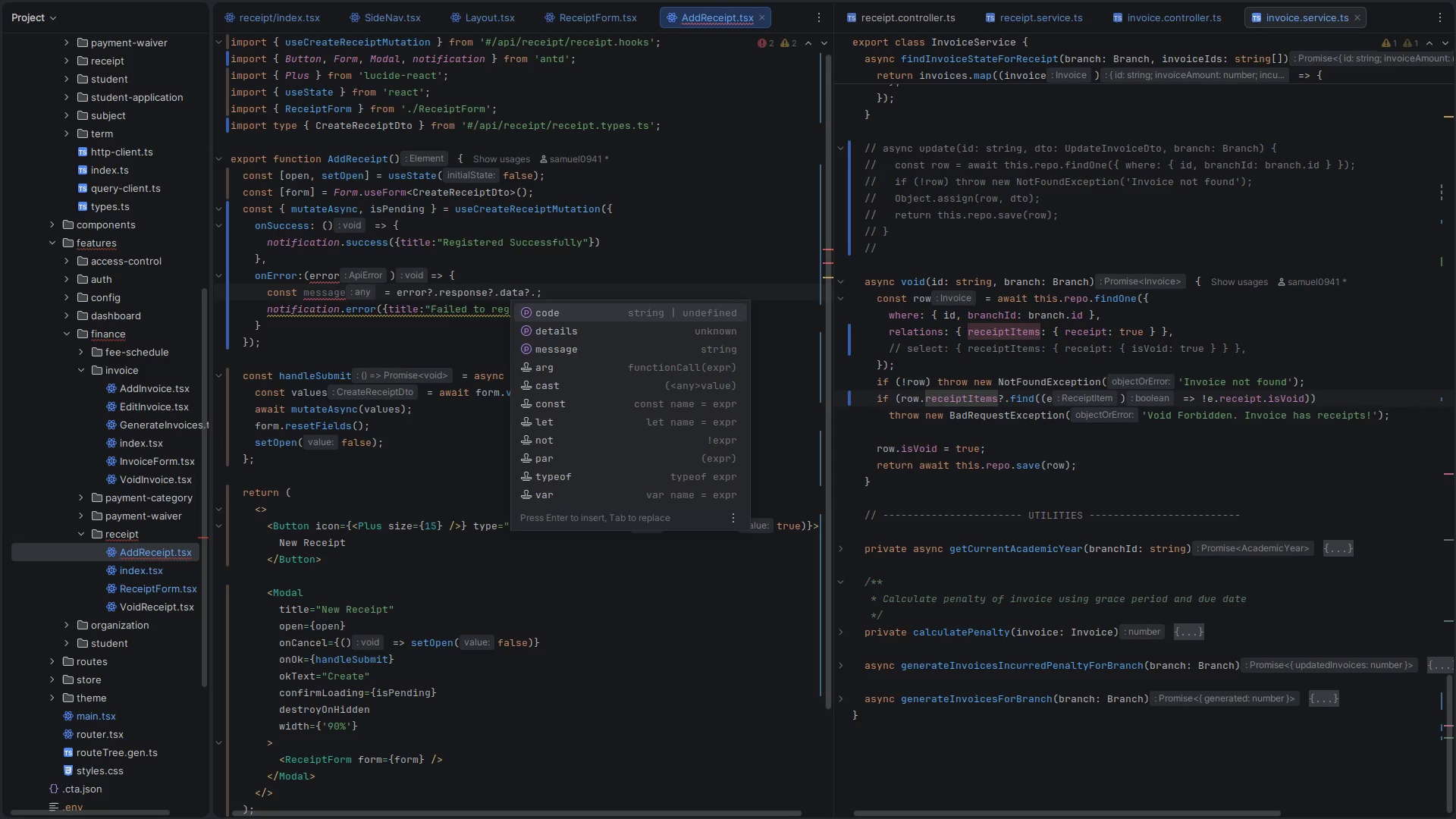 
key(ArrowDown)
 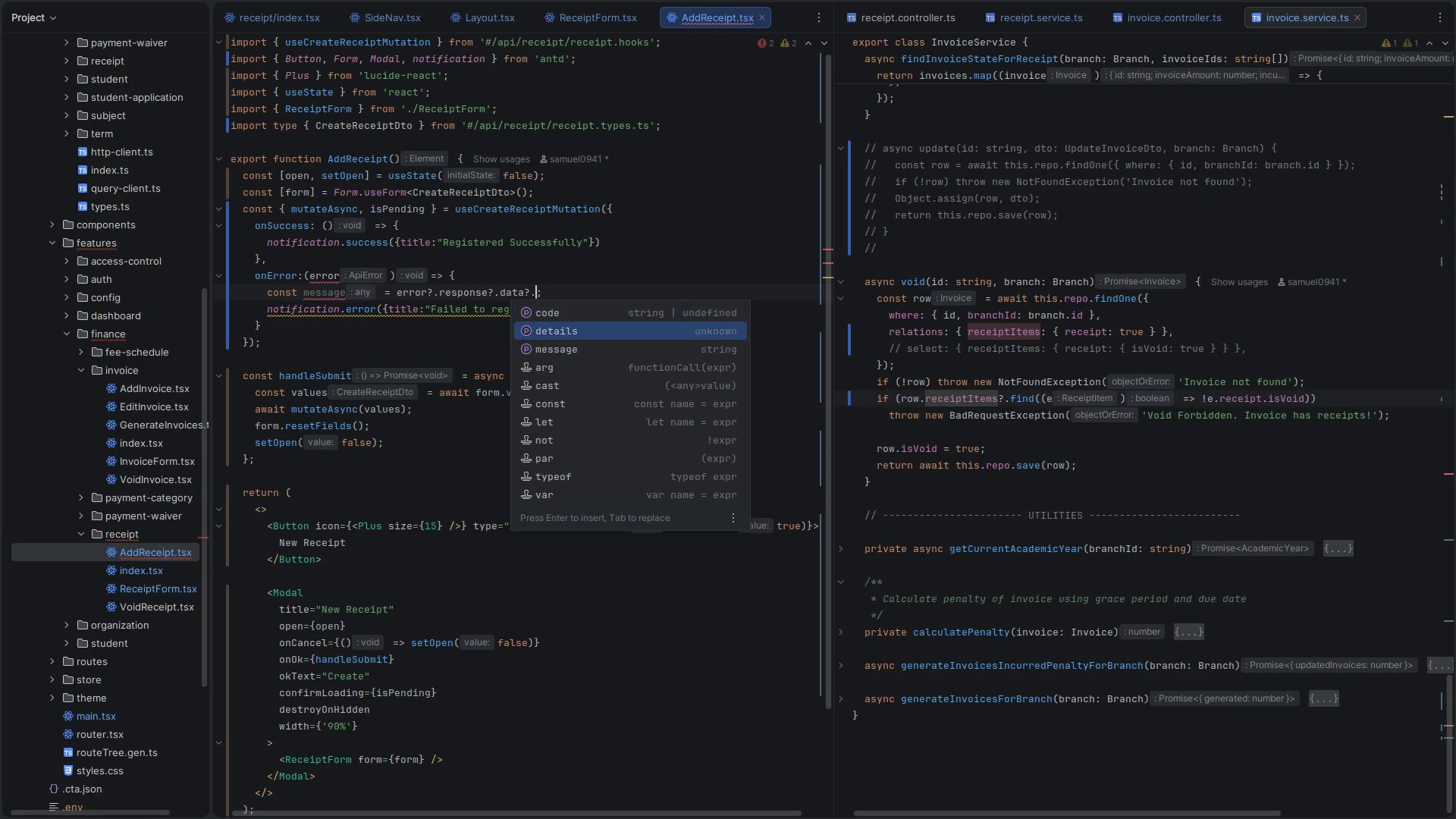 
key(ArrowDown)
 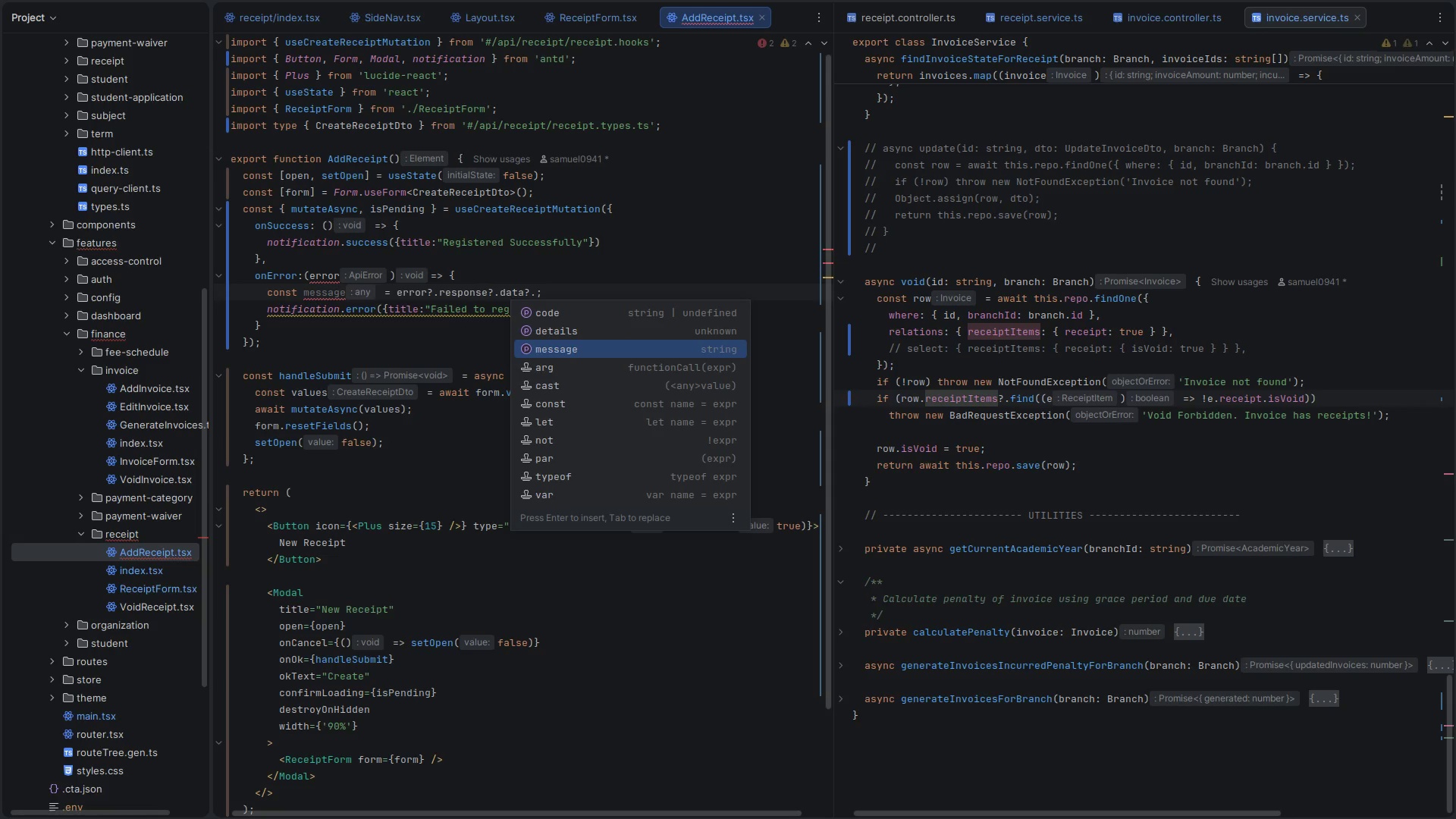 
key(Enter)
 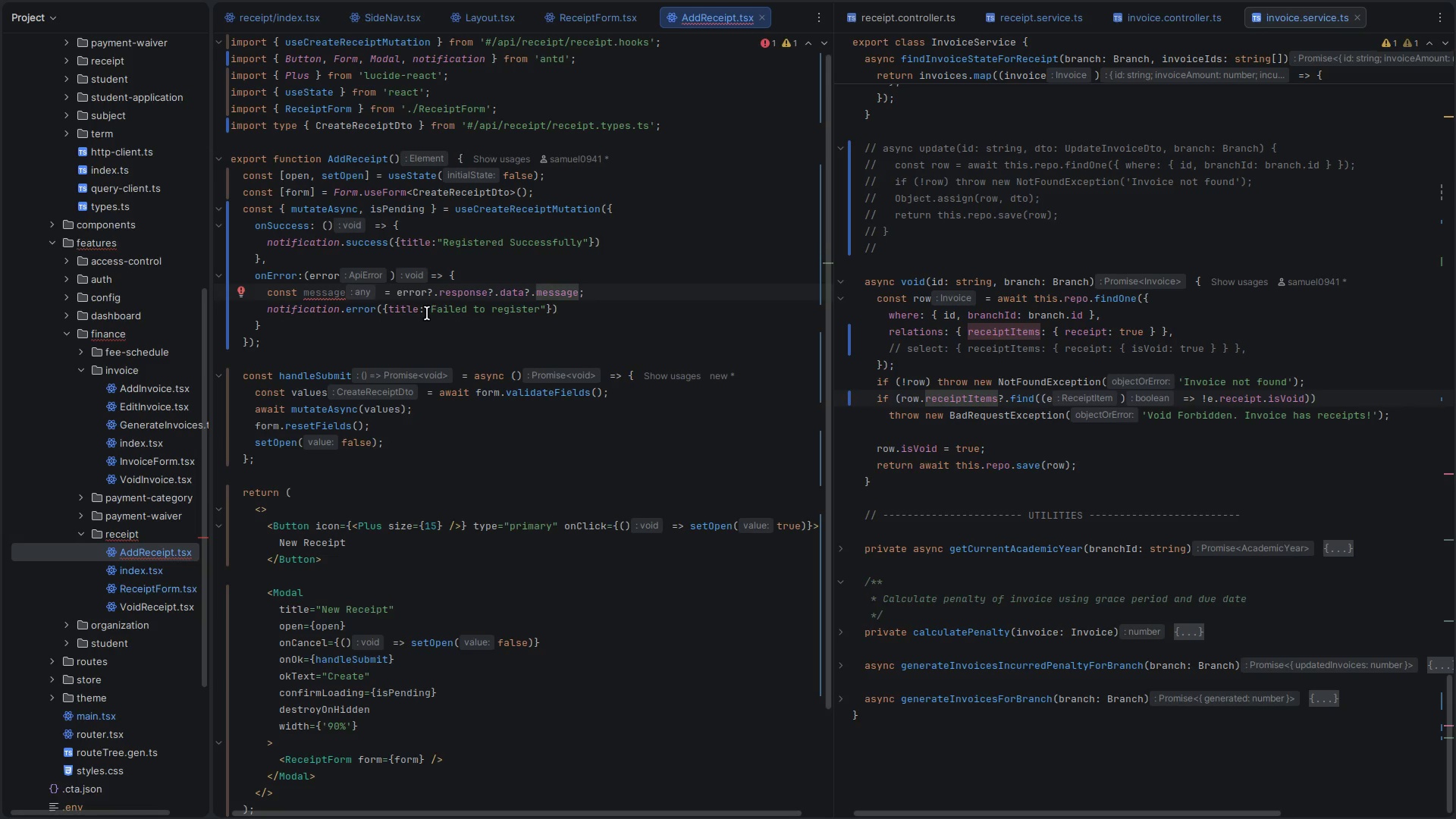 
left_click_drag(start_coordinate=[427, 309], to_coordinate=[545, 306])
 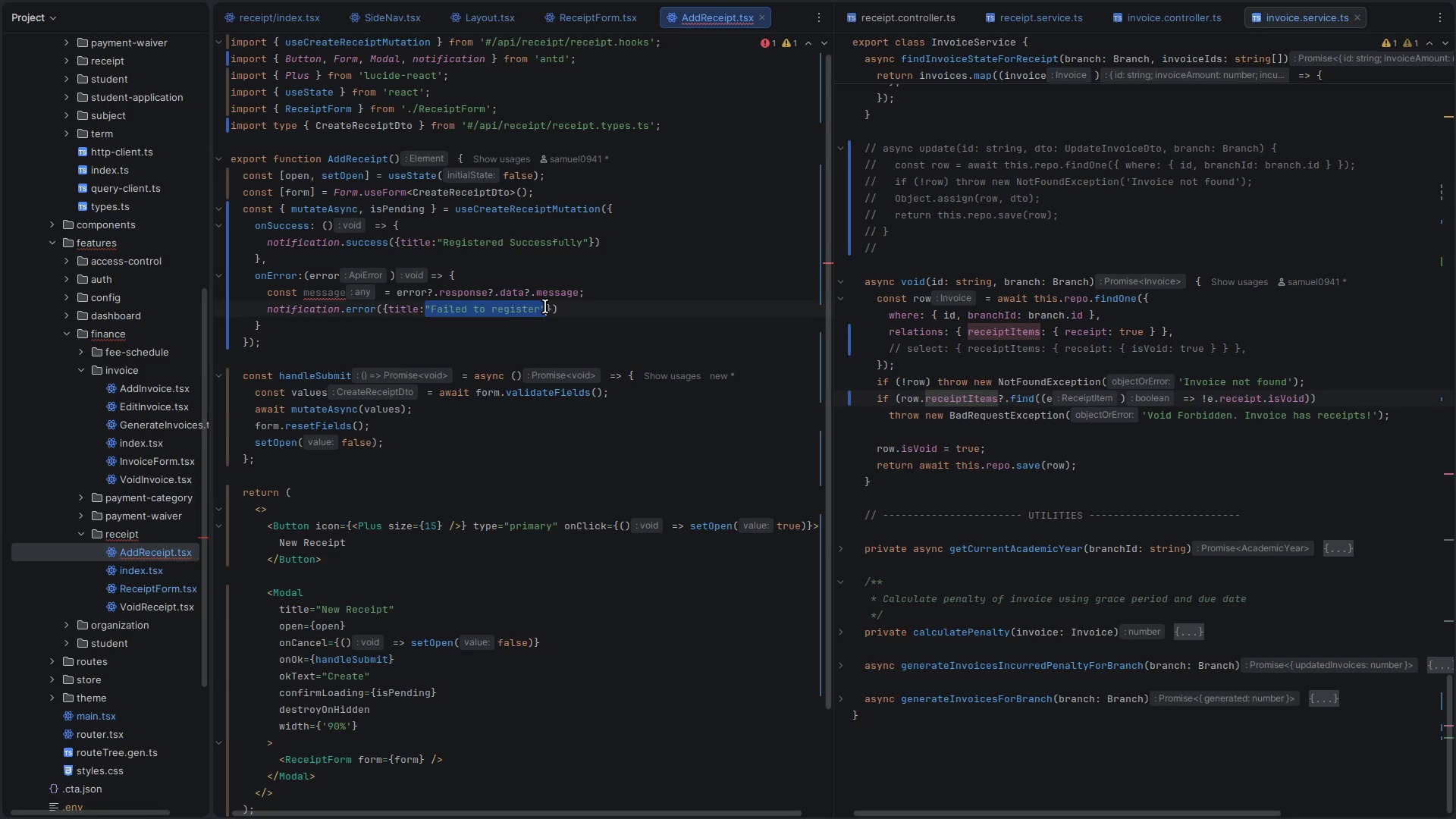 
key(Control+C)
 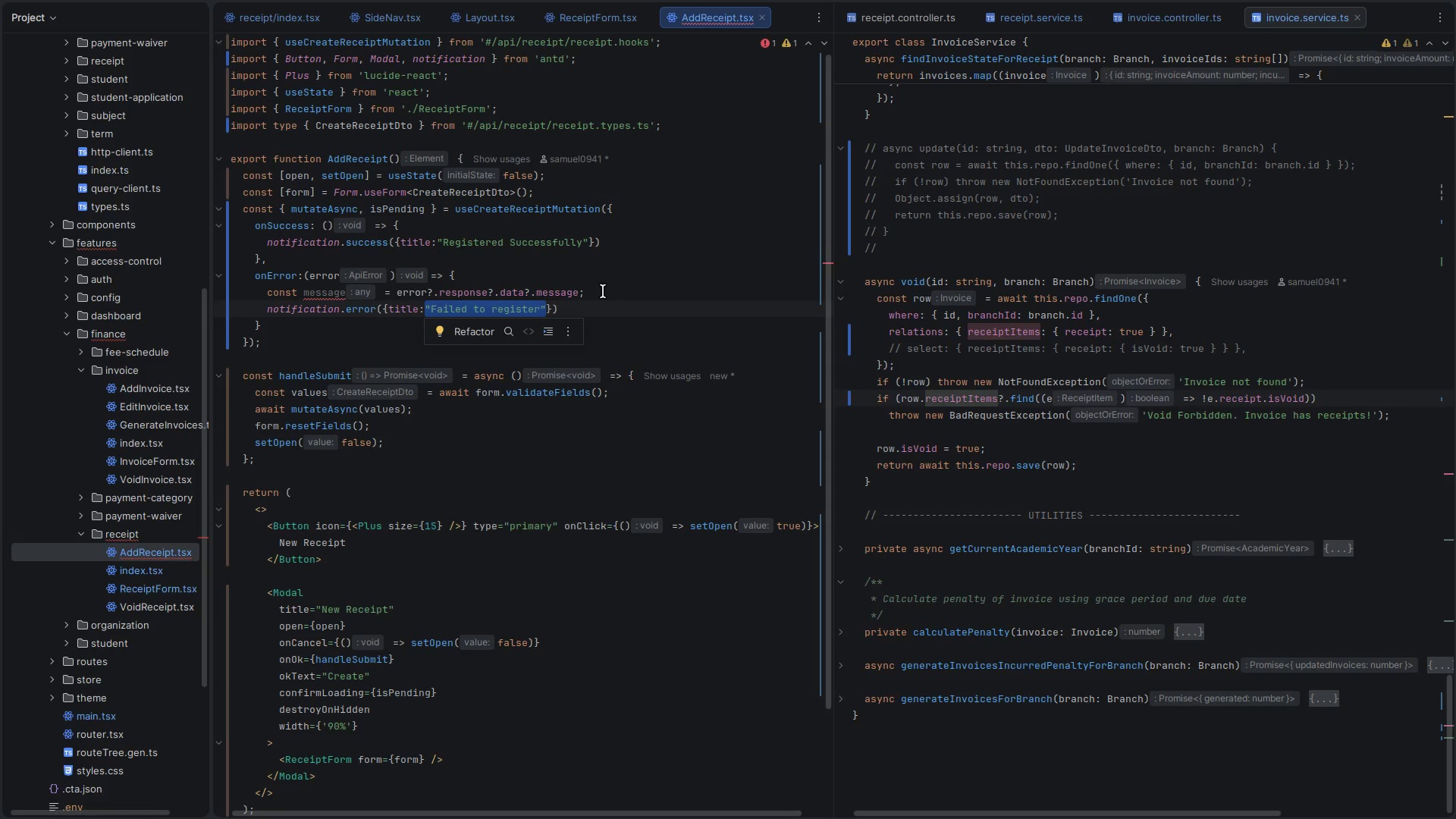 
left_click([603, 291])
 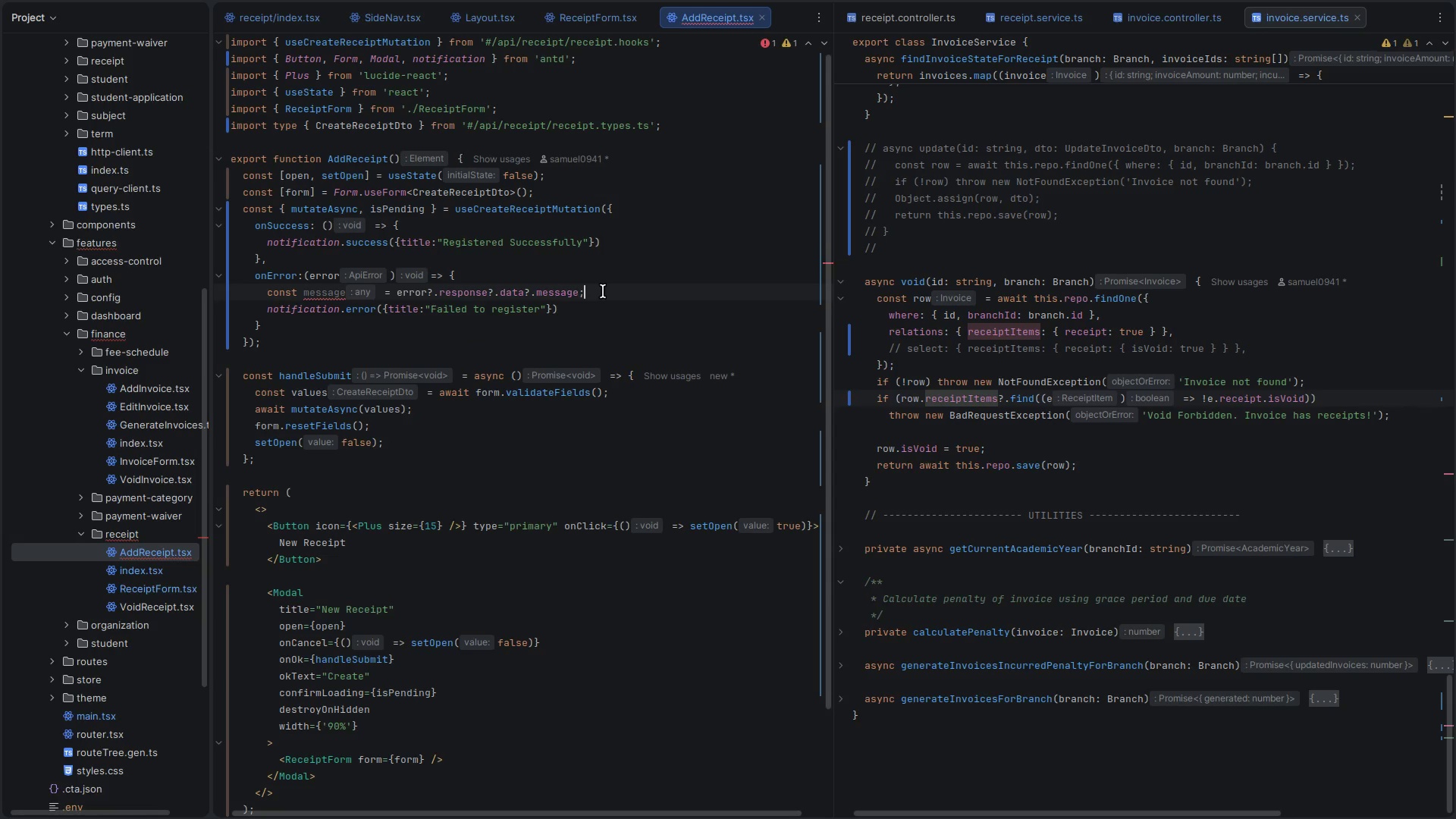 
key(Backspace)
 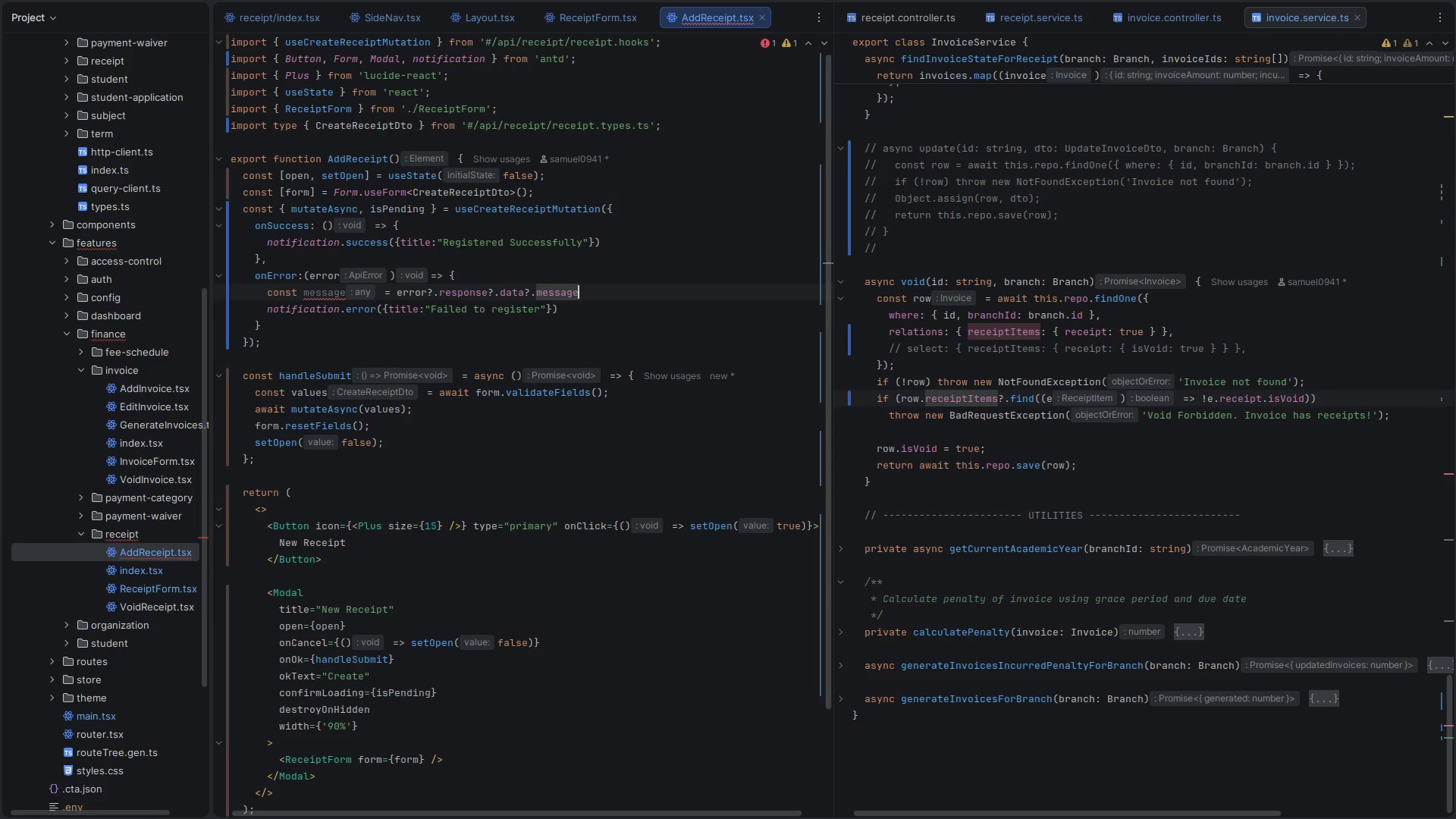 
key(Shift+Slash)
 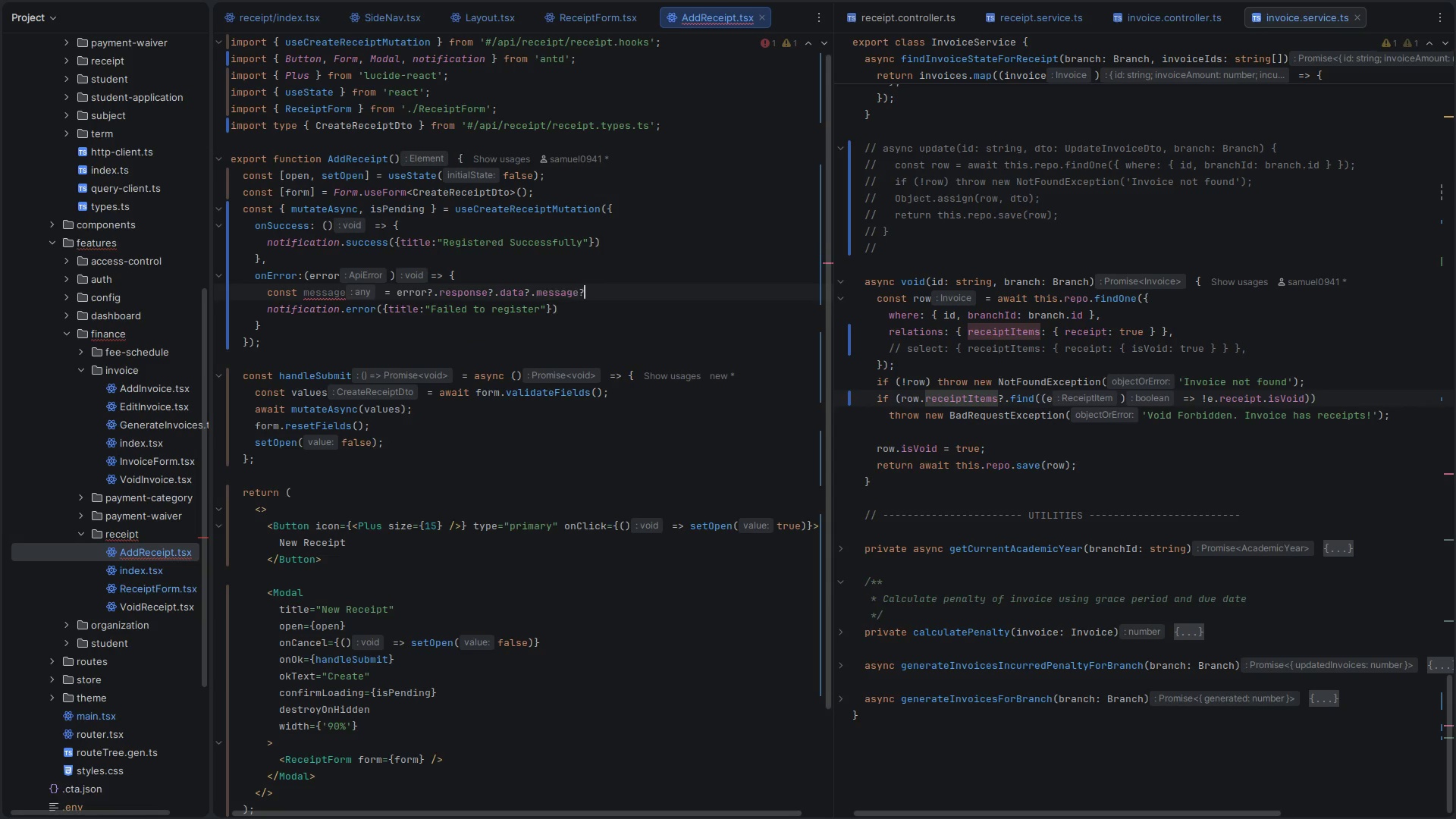 
key(Shift+Slash)
 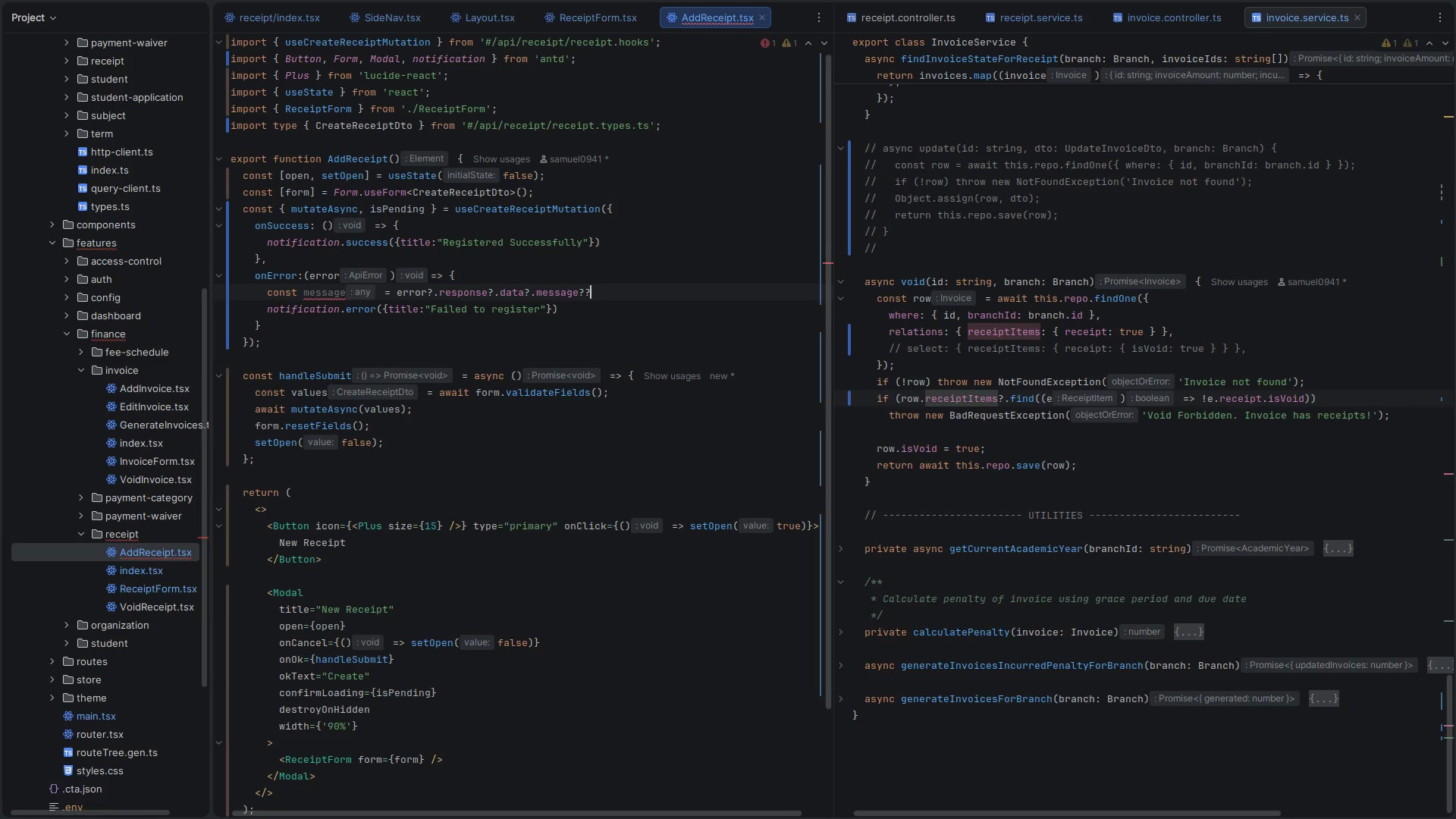 
key(Space)
 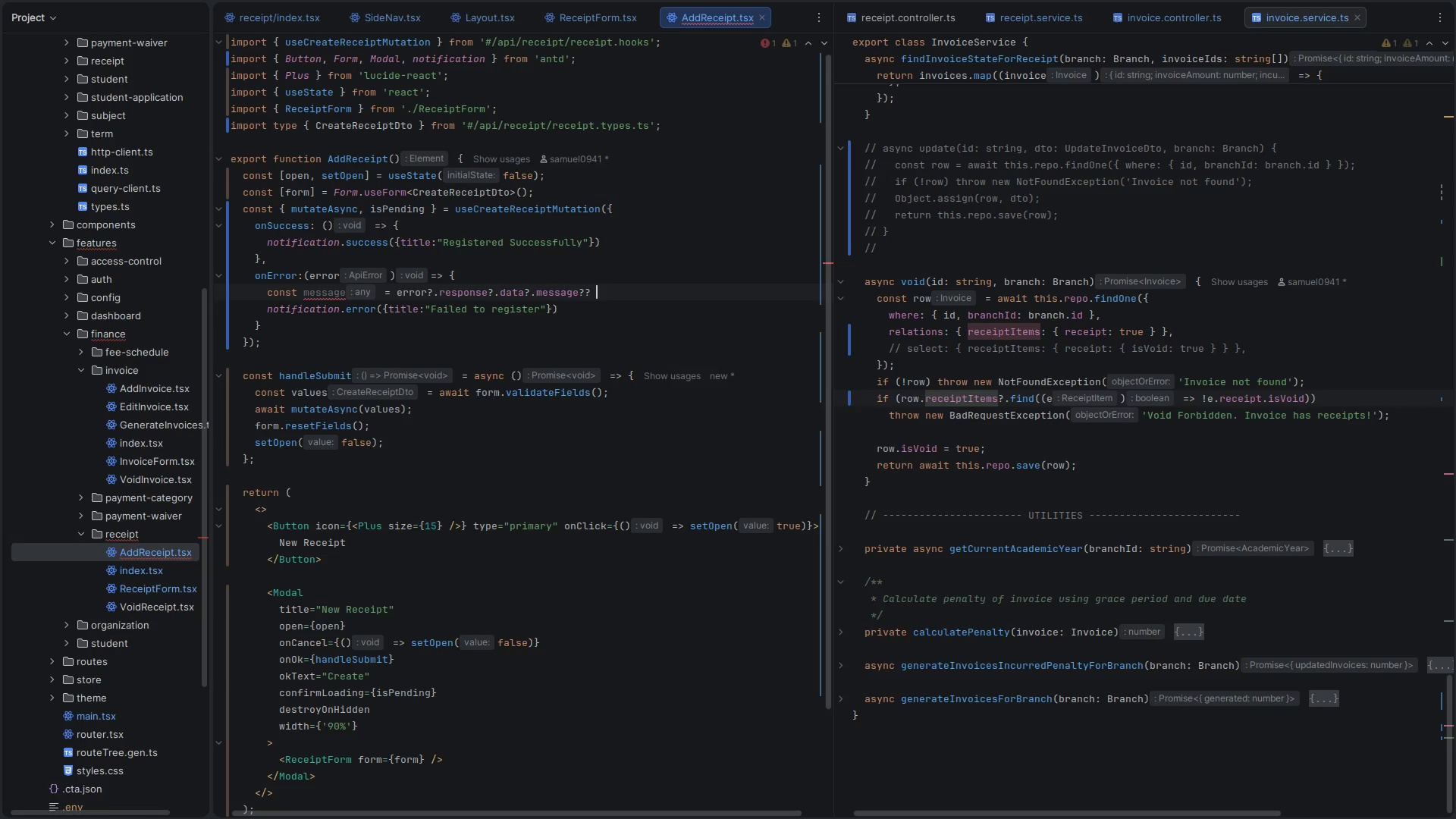 
key(Control+V)
 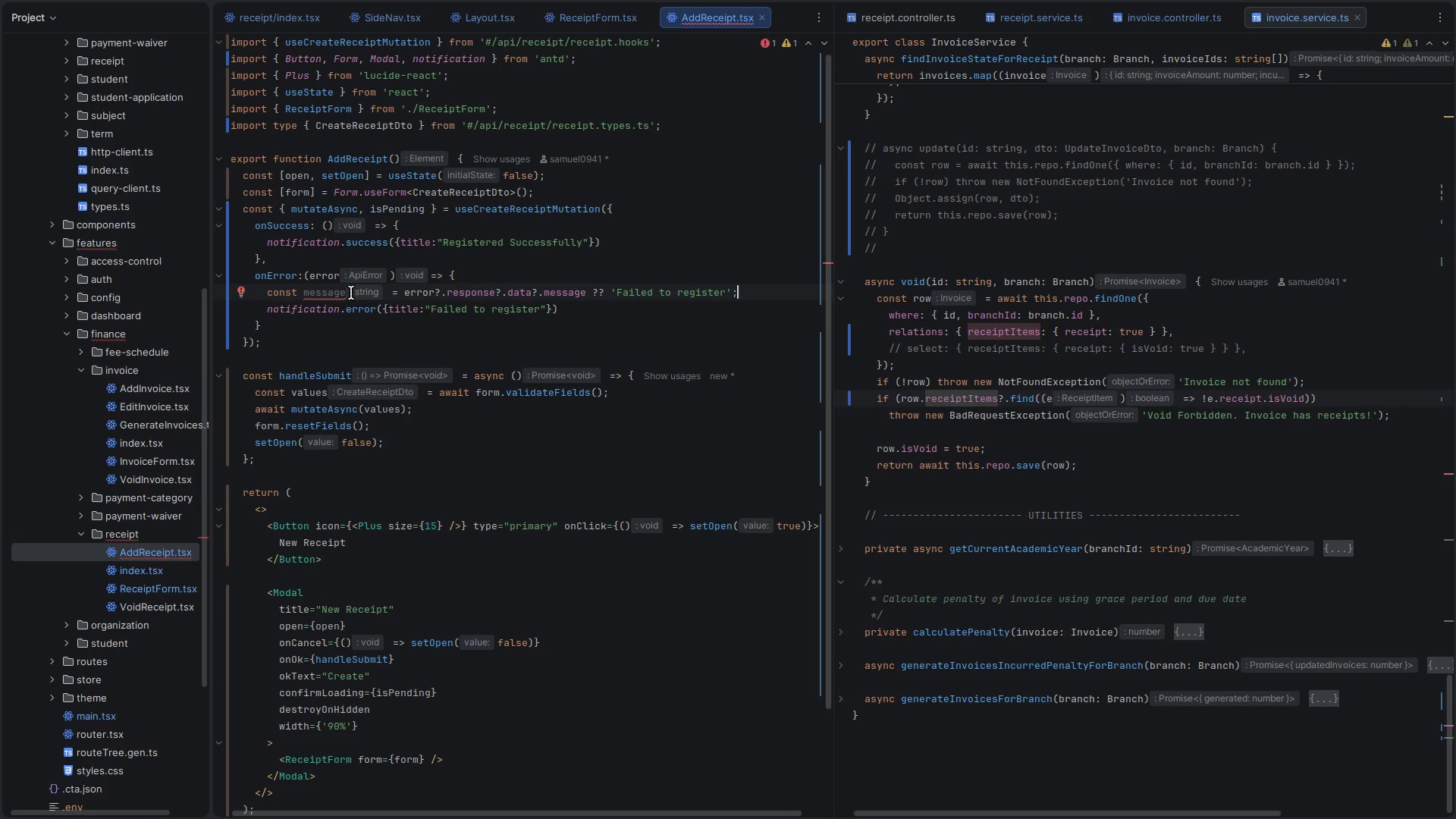 
double_click([324, 292])
 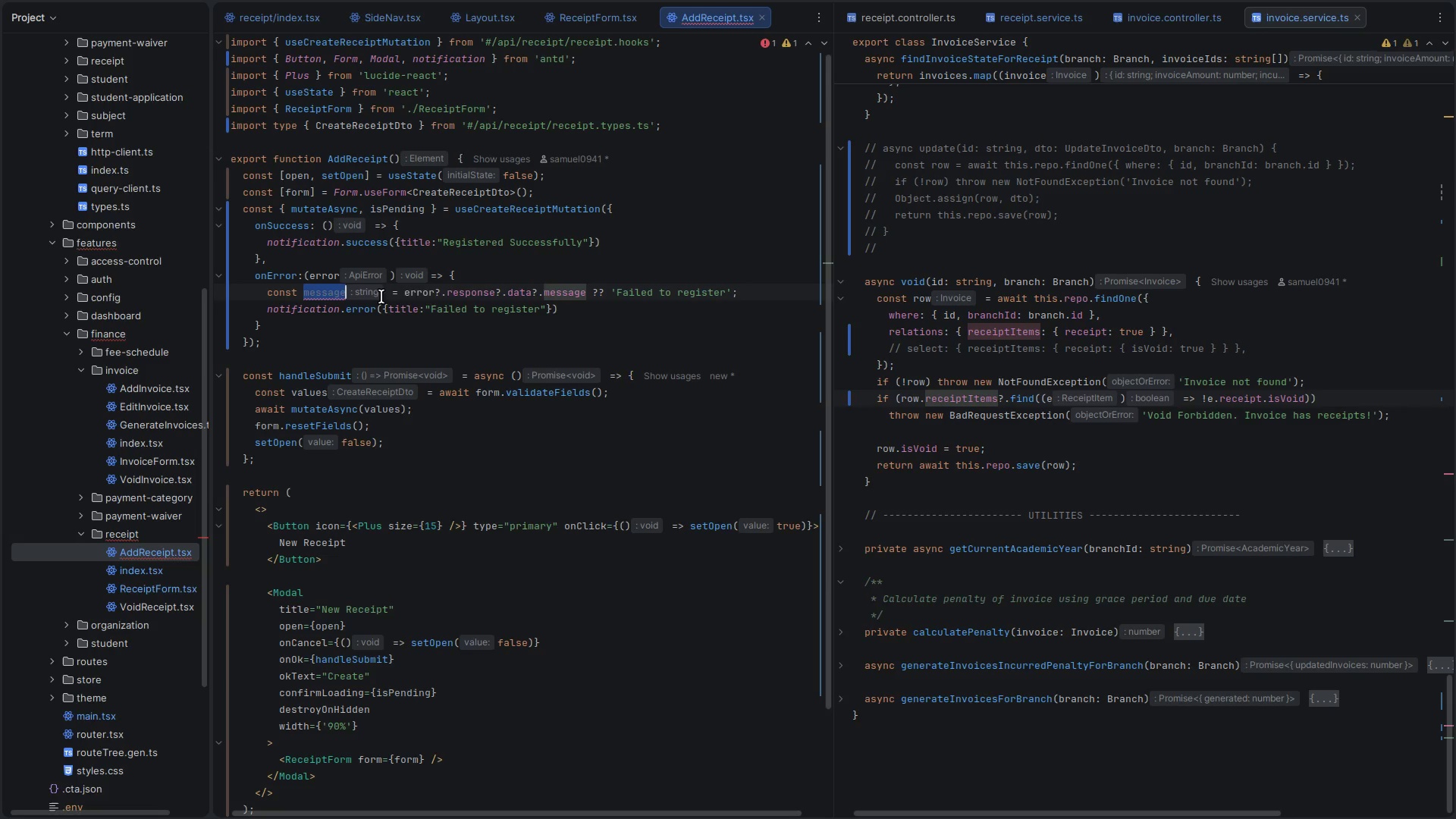 
key(Control+C)
 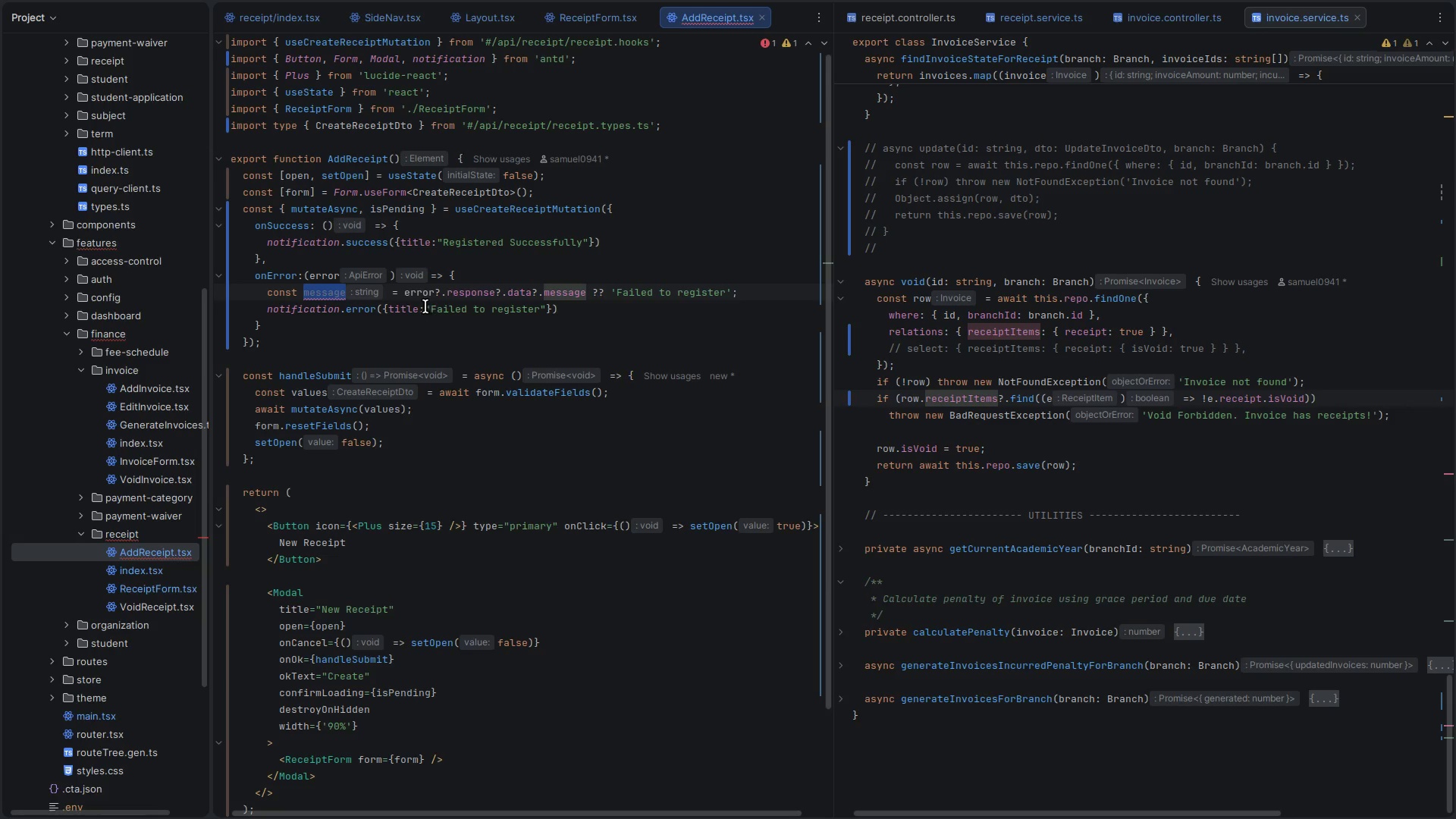 
left_click_drag(start_coordinate=[425, 306], to_coordinate=[548, 308])
 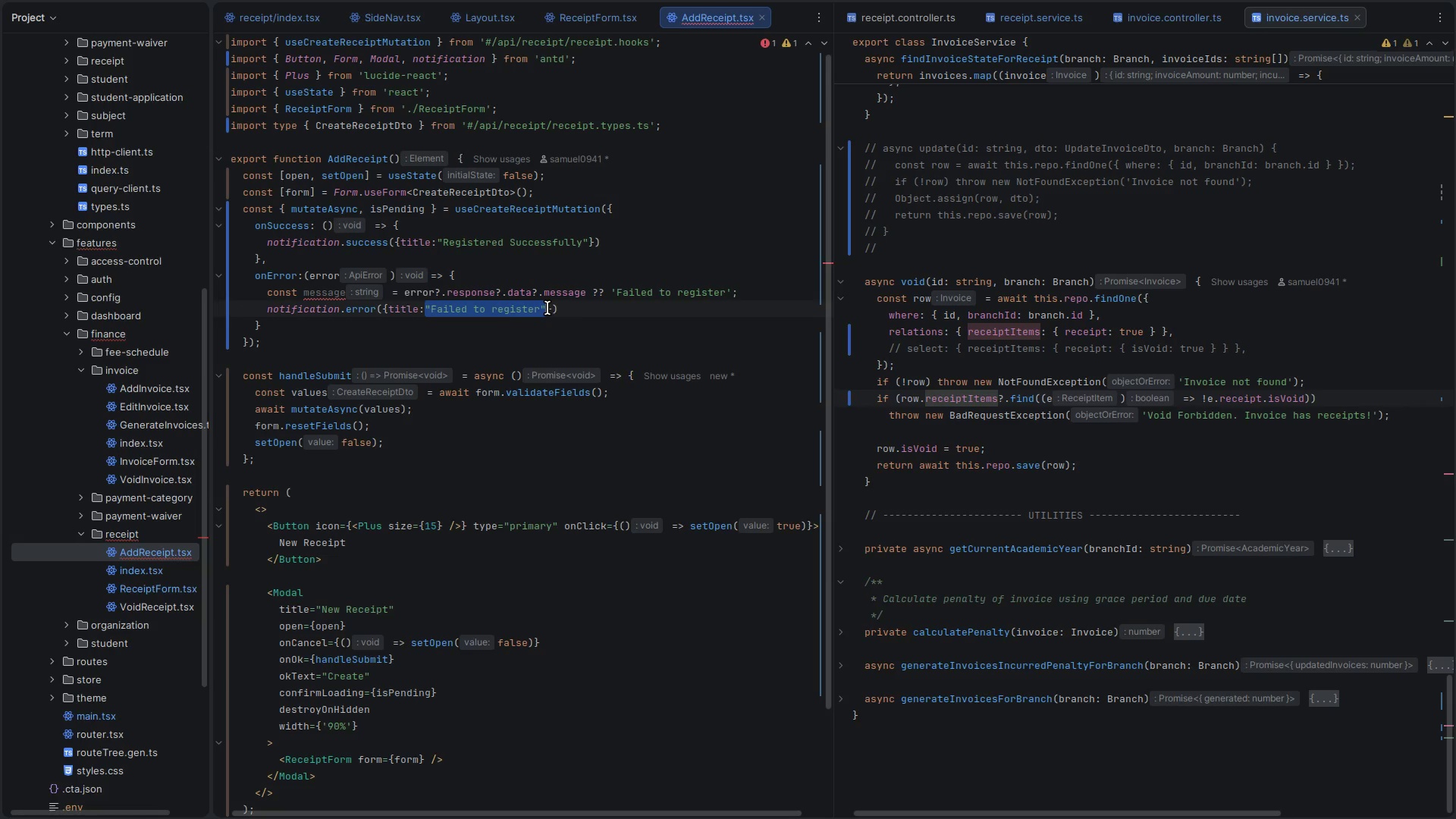 
key(Control+V)
 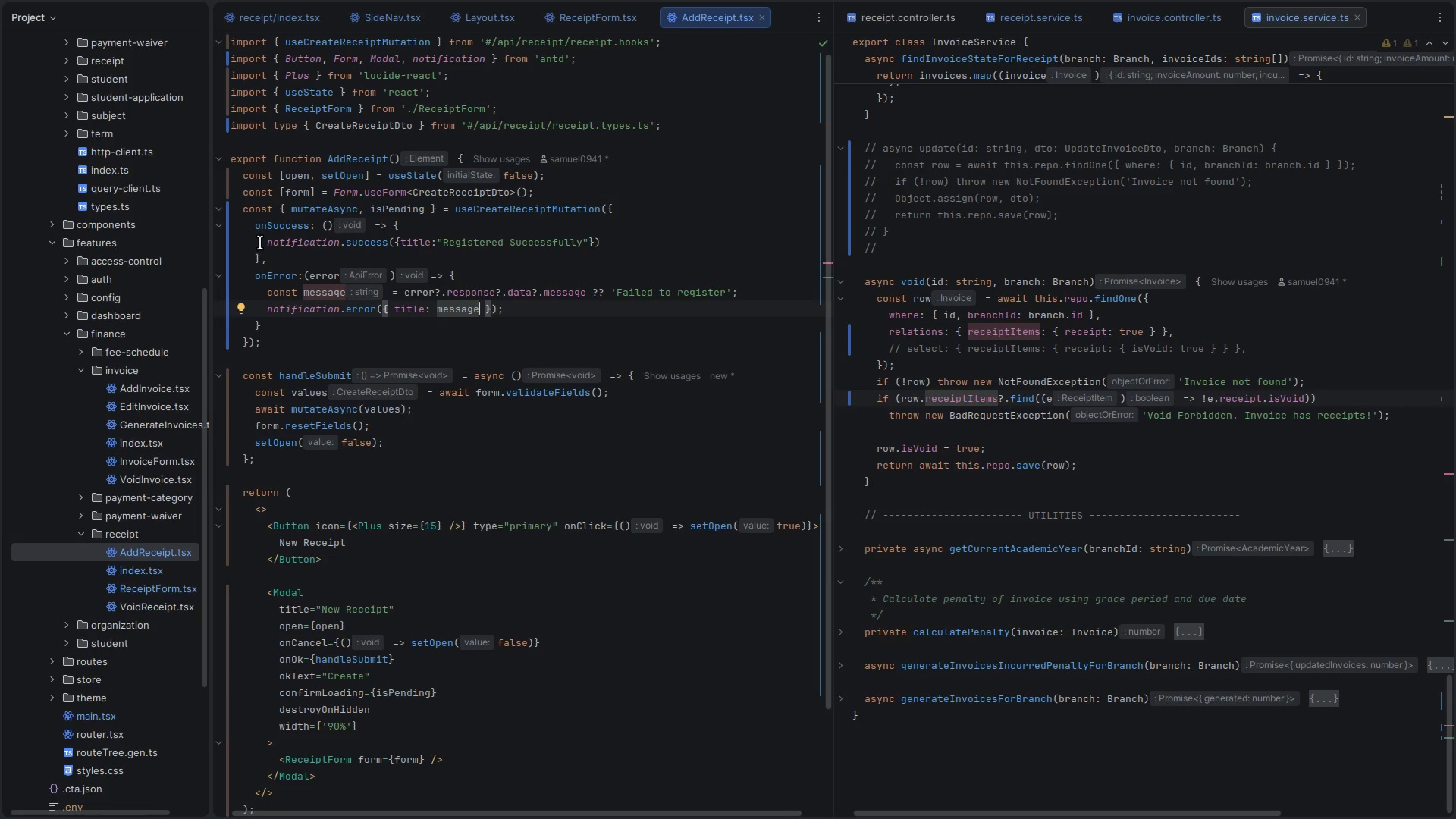 
left_click_drag(start_coordinate=[249, 228], to_coordinate=[287, 325])
 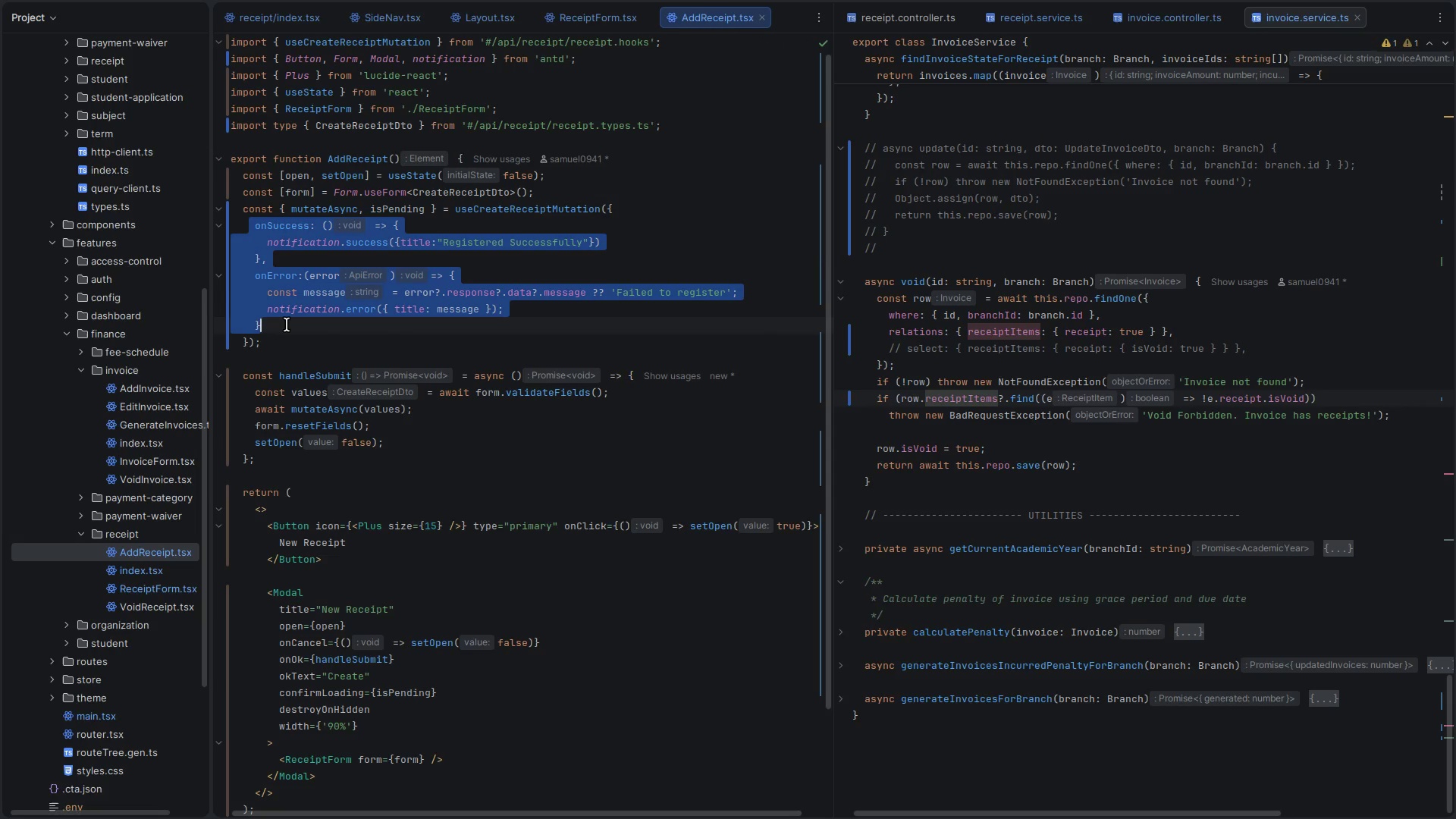 
key(Control+C)
 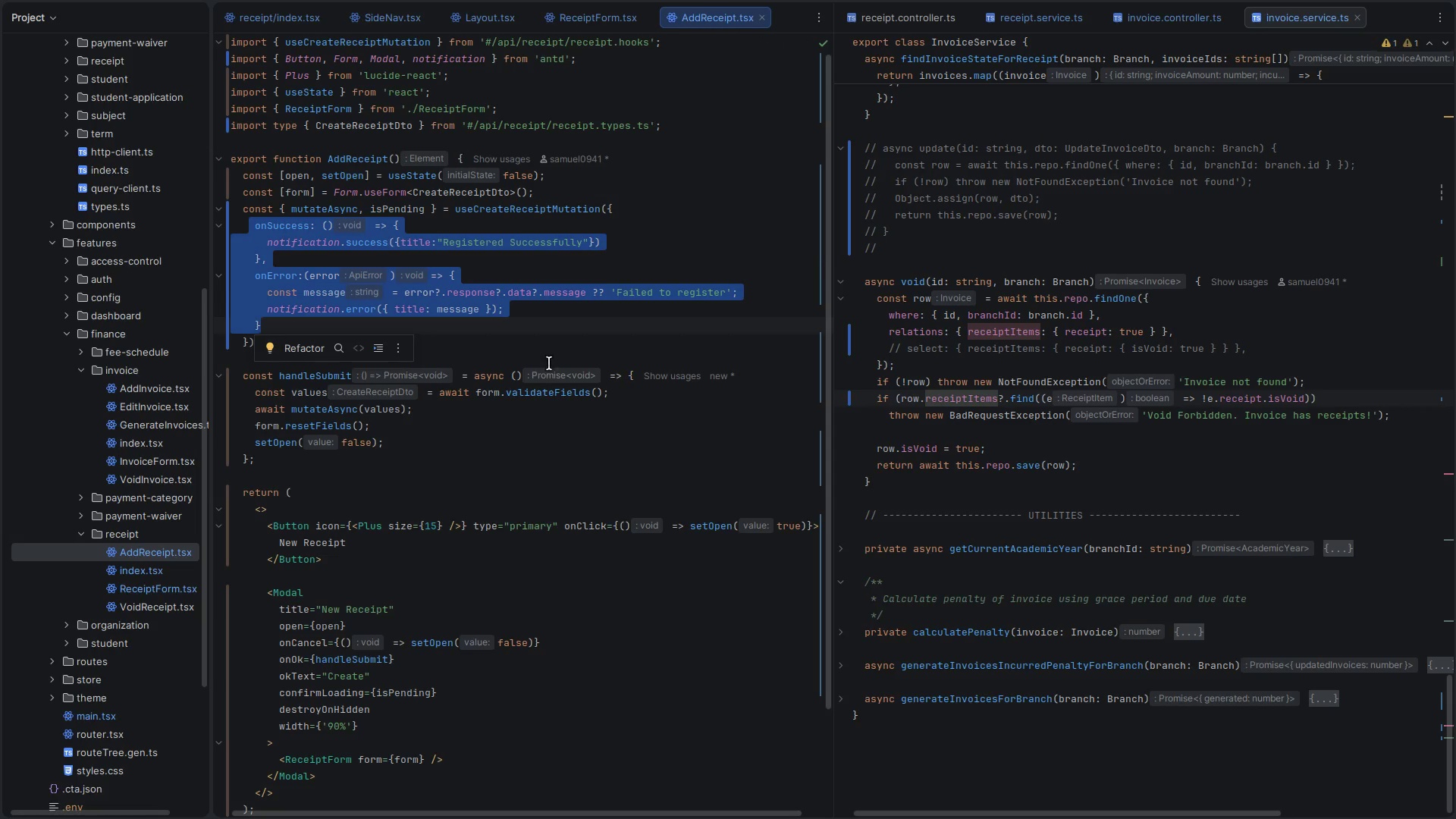 
key(Control+S)
 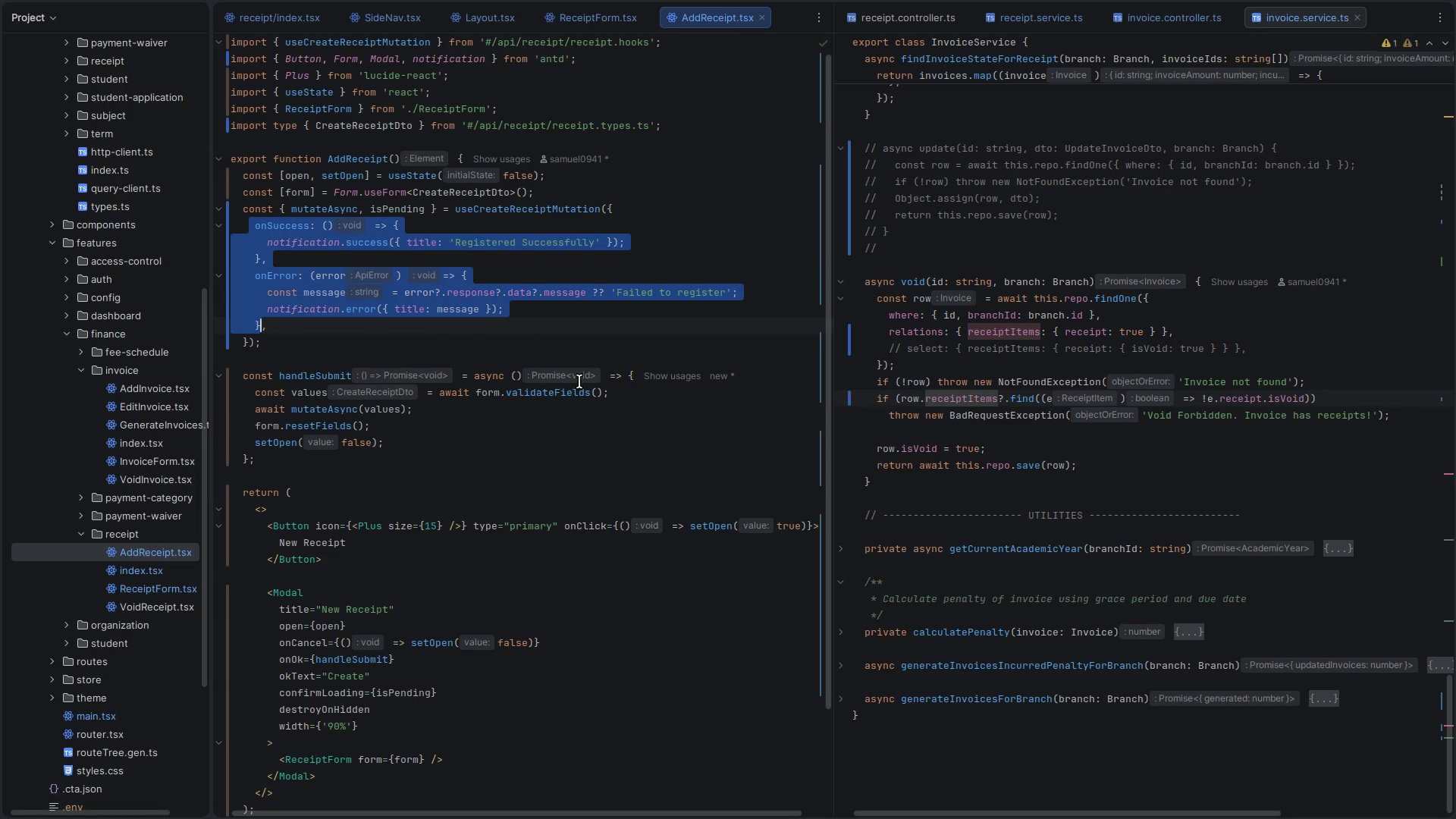 
key(Control+W)
 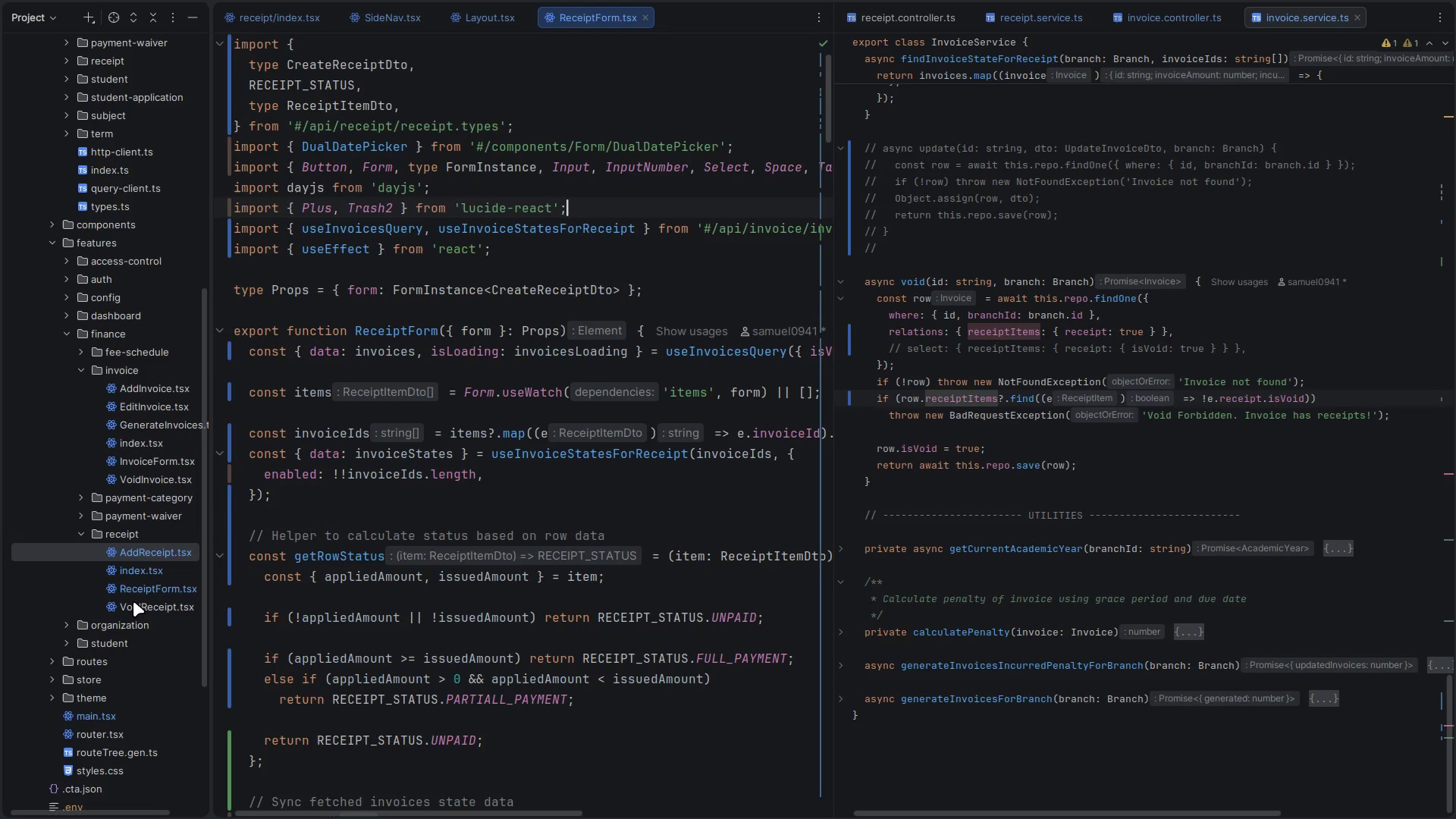 
double_click([134, 604])
 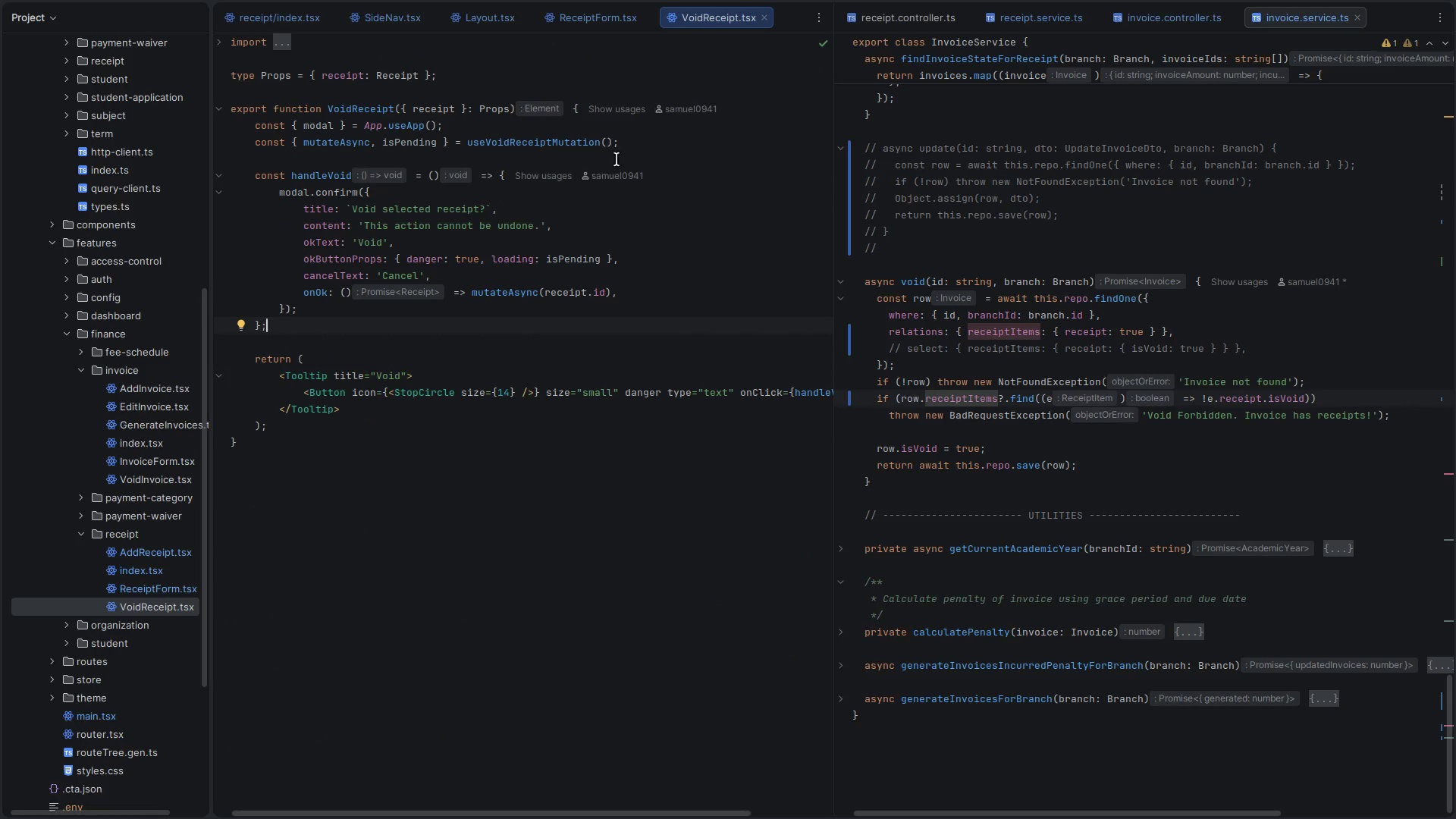 
left_click([642, 134])
 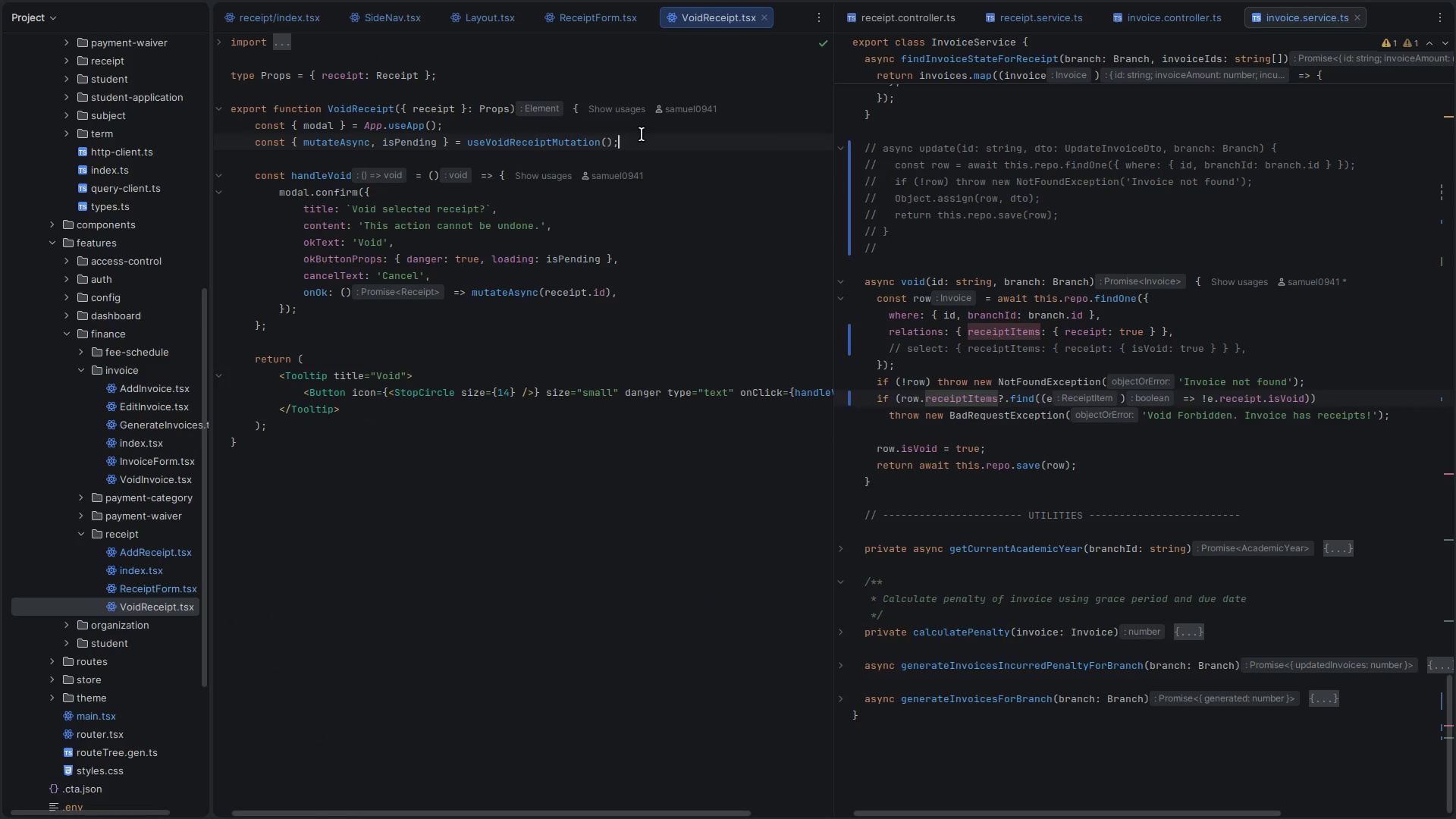 
key(ArrowLeft)
 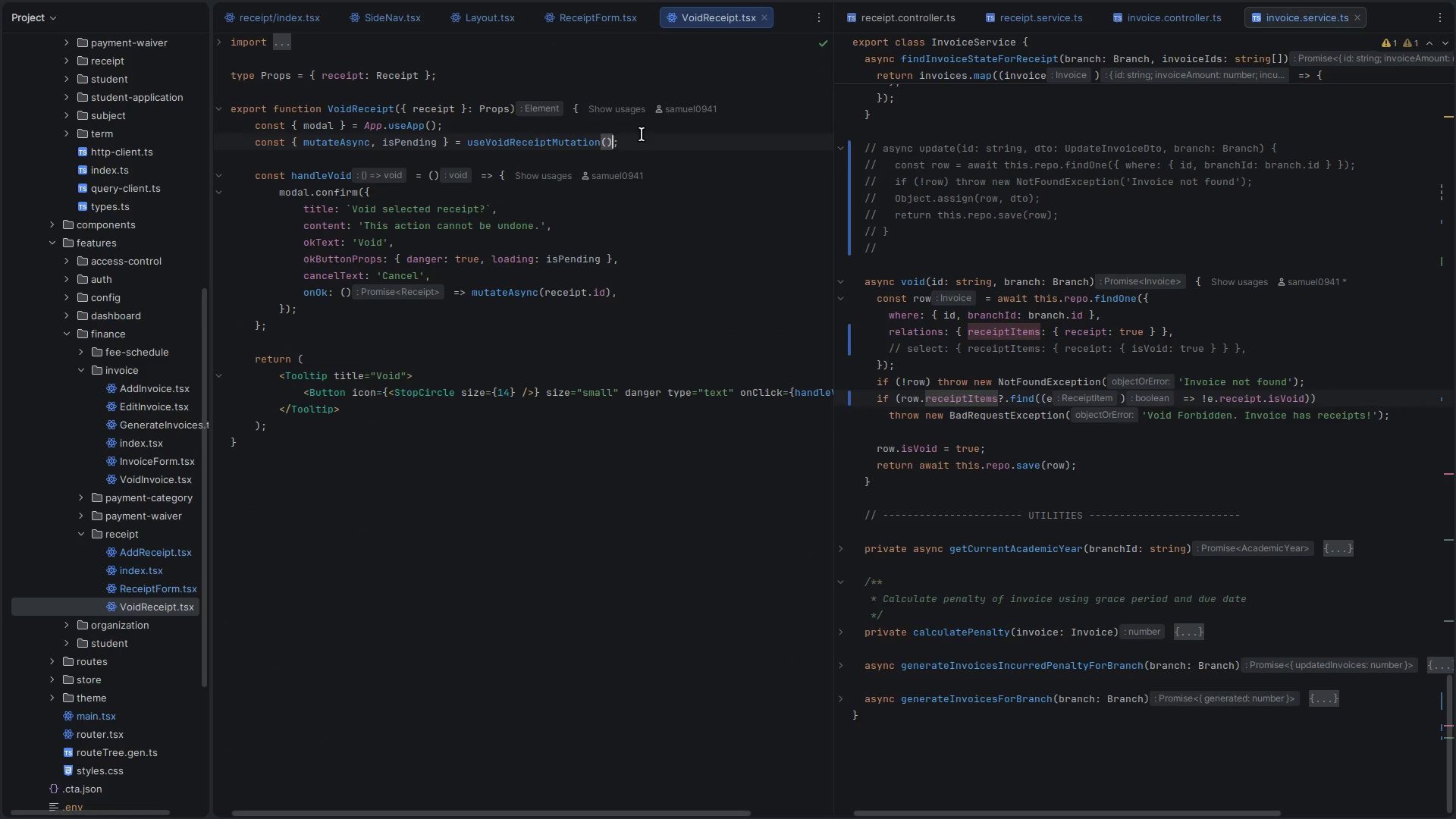 
key(ArrowLeft)
 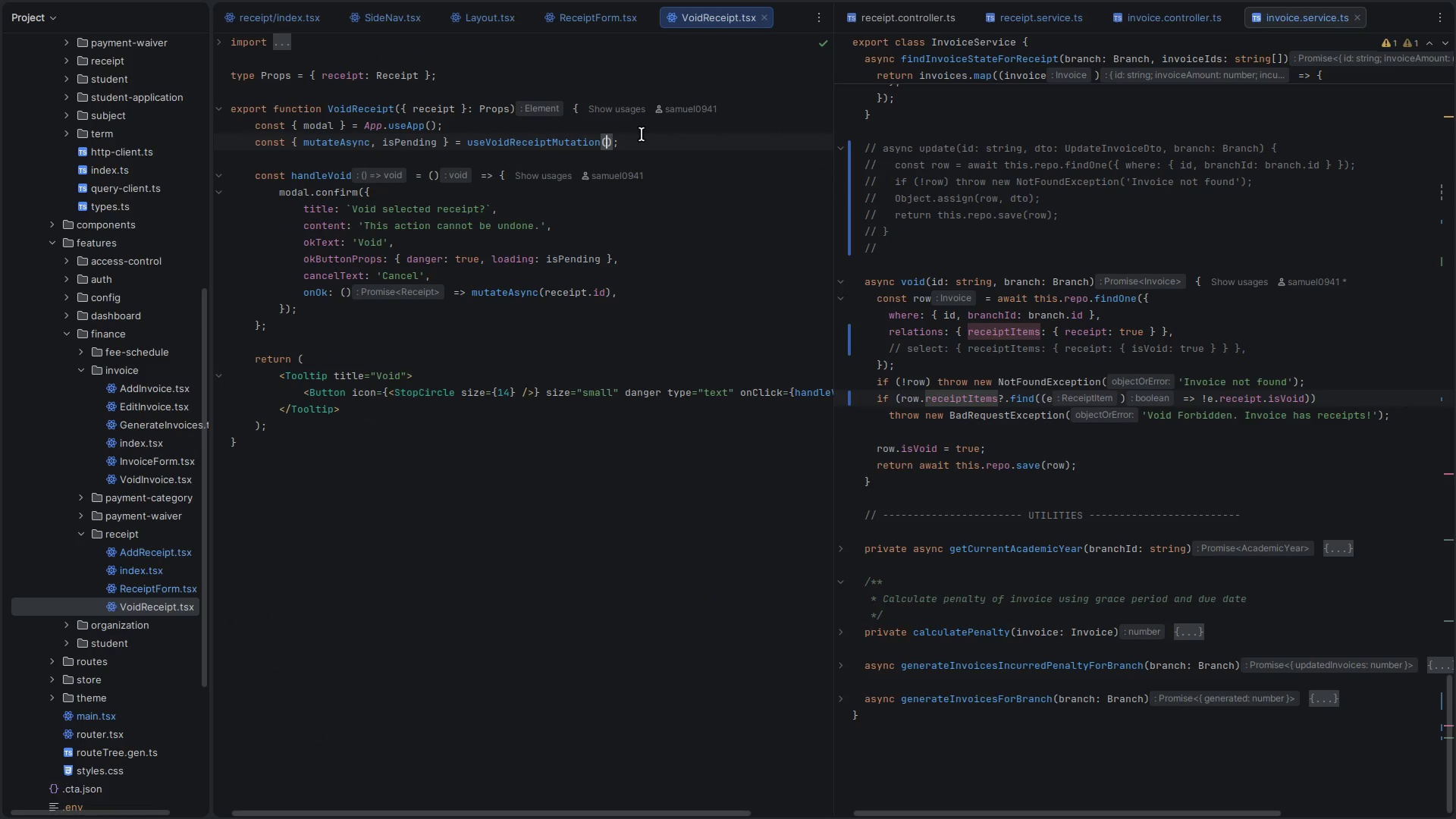 
key(Shift+BracketLeft)
 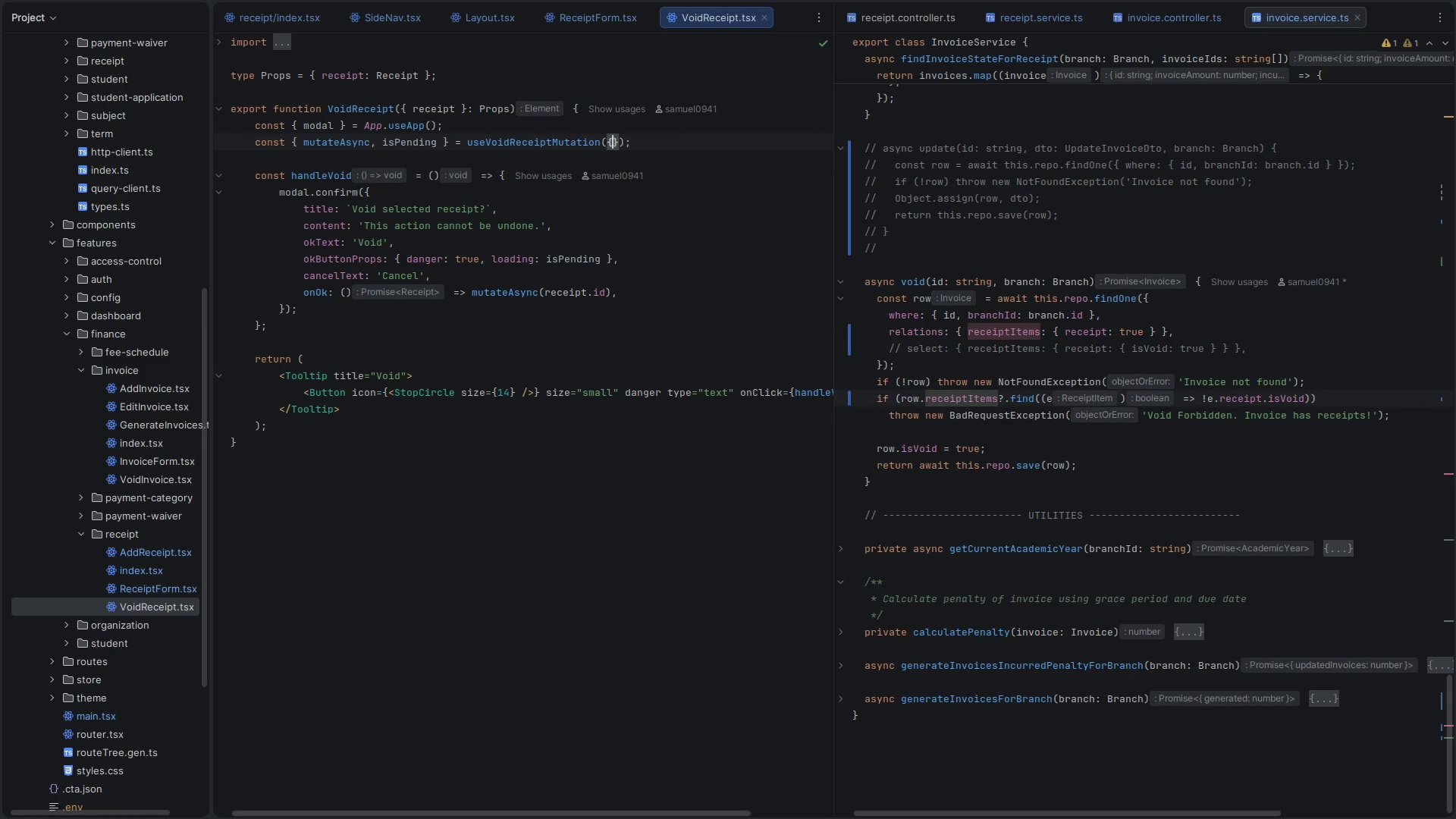 
key(Enter)
 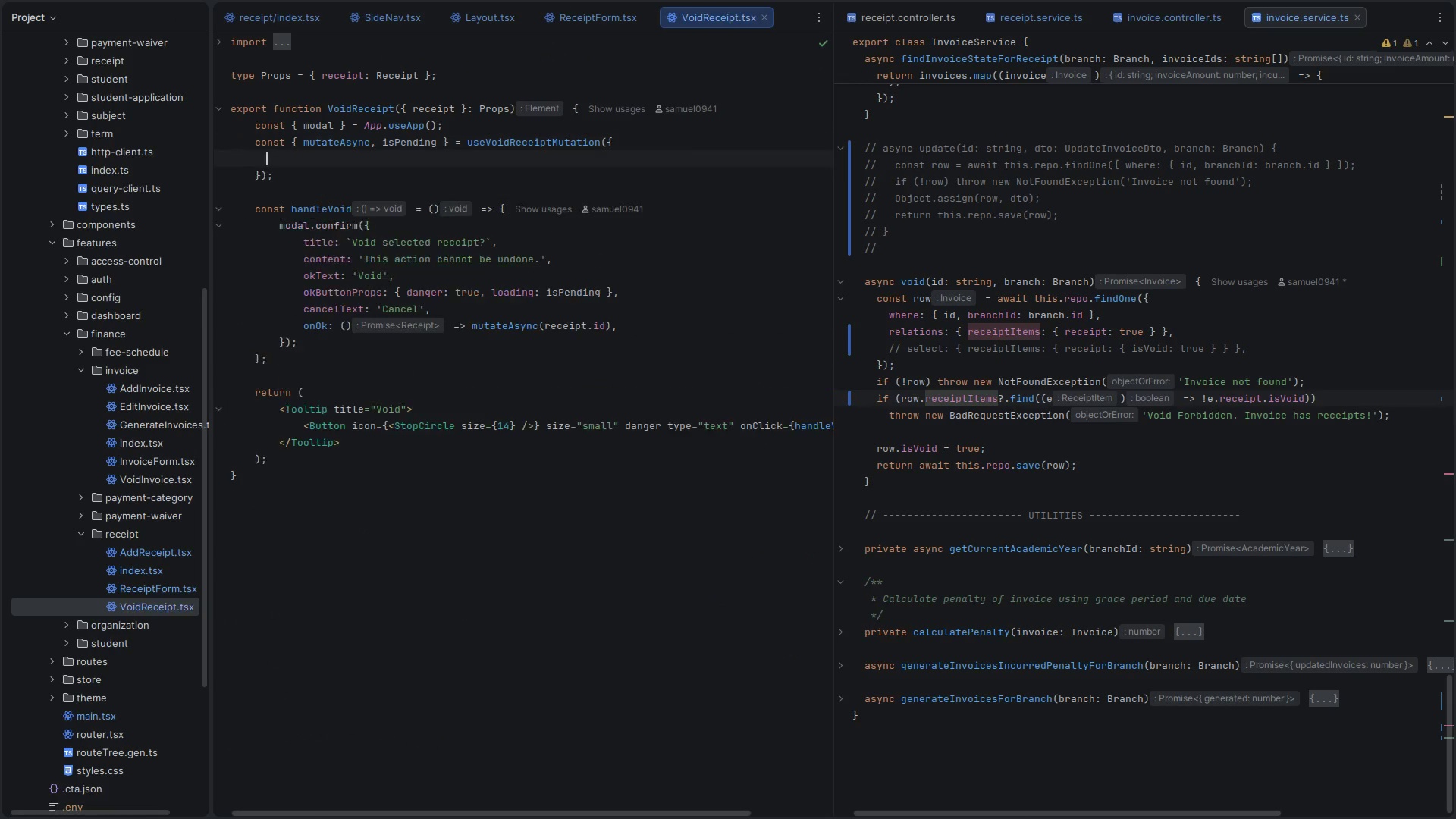 
key(Control+V)
 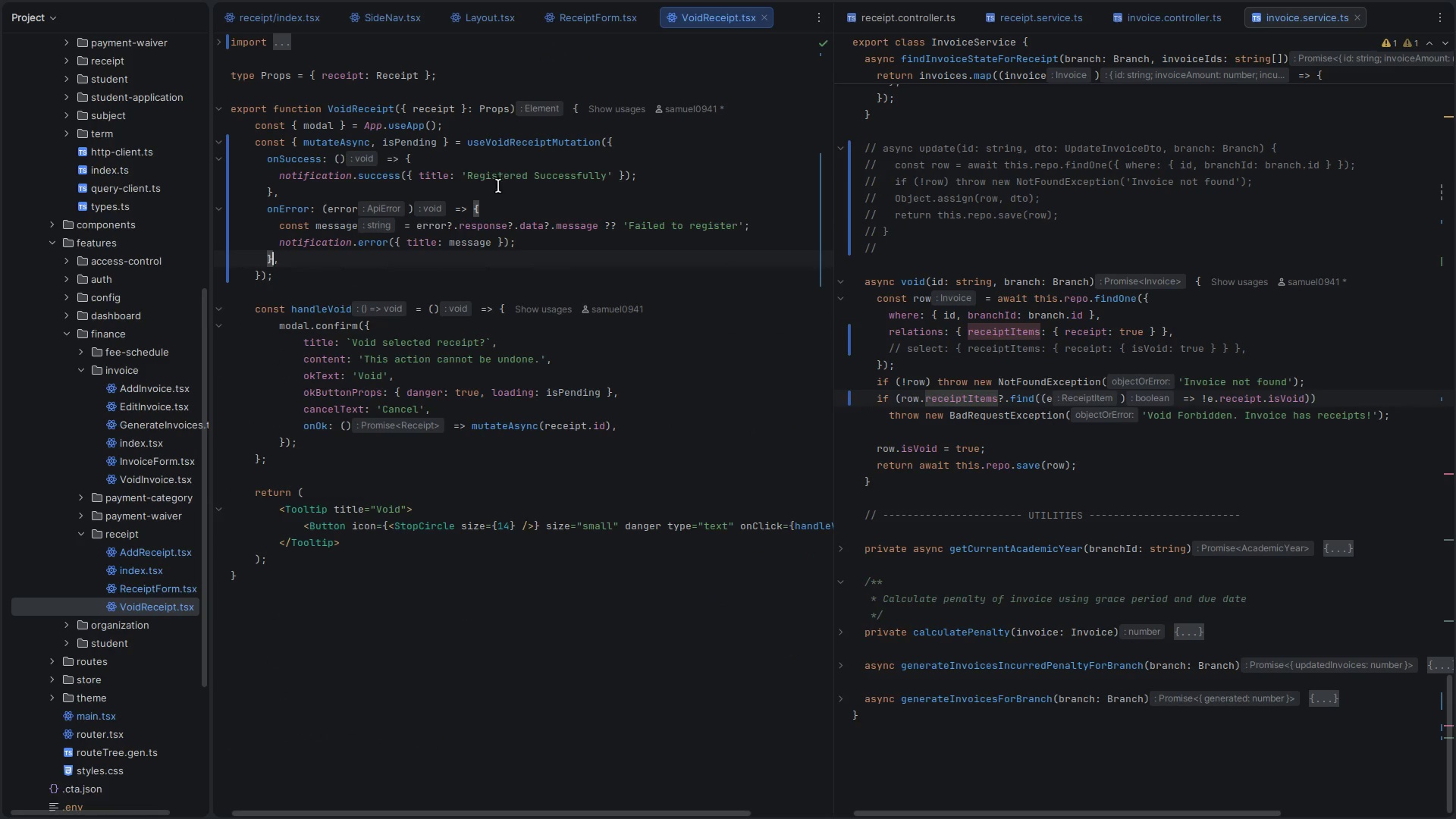 
double_click([494, 174])
 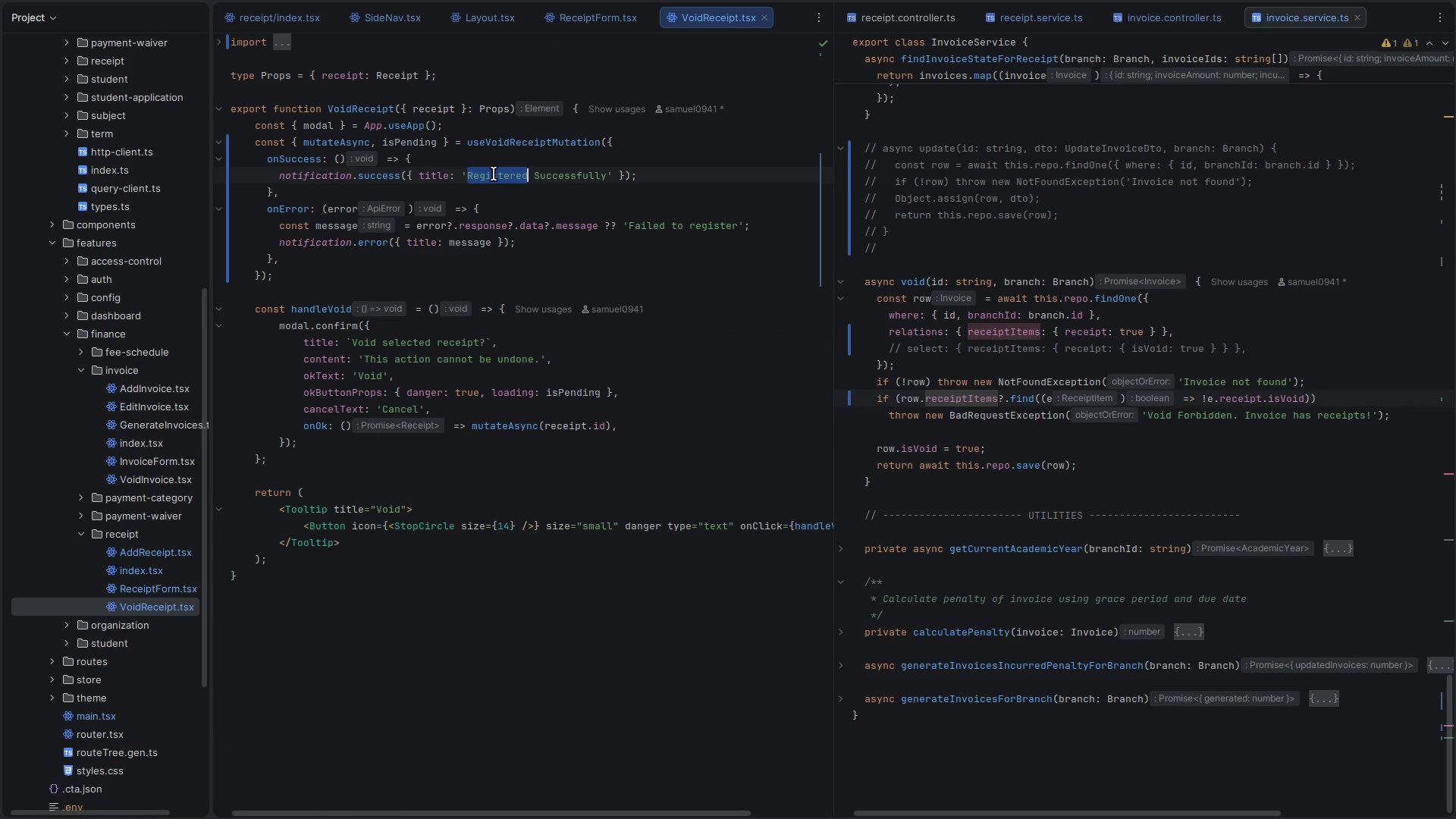 
key(Shift+V)
 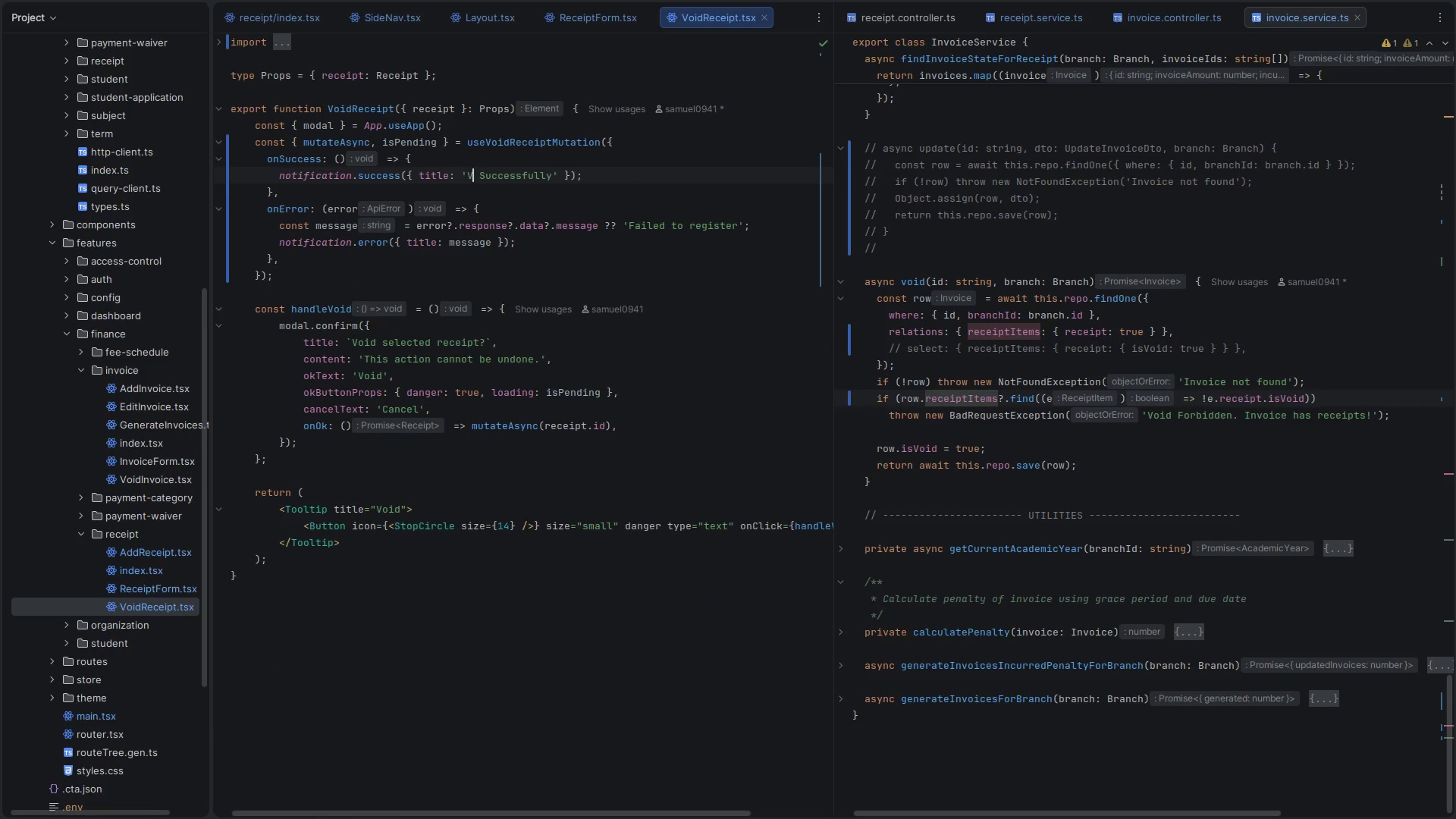 
key(Backspace)
 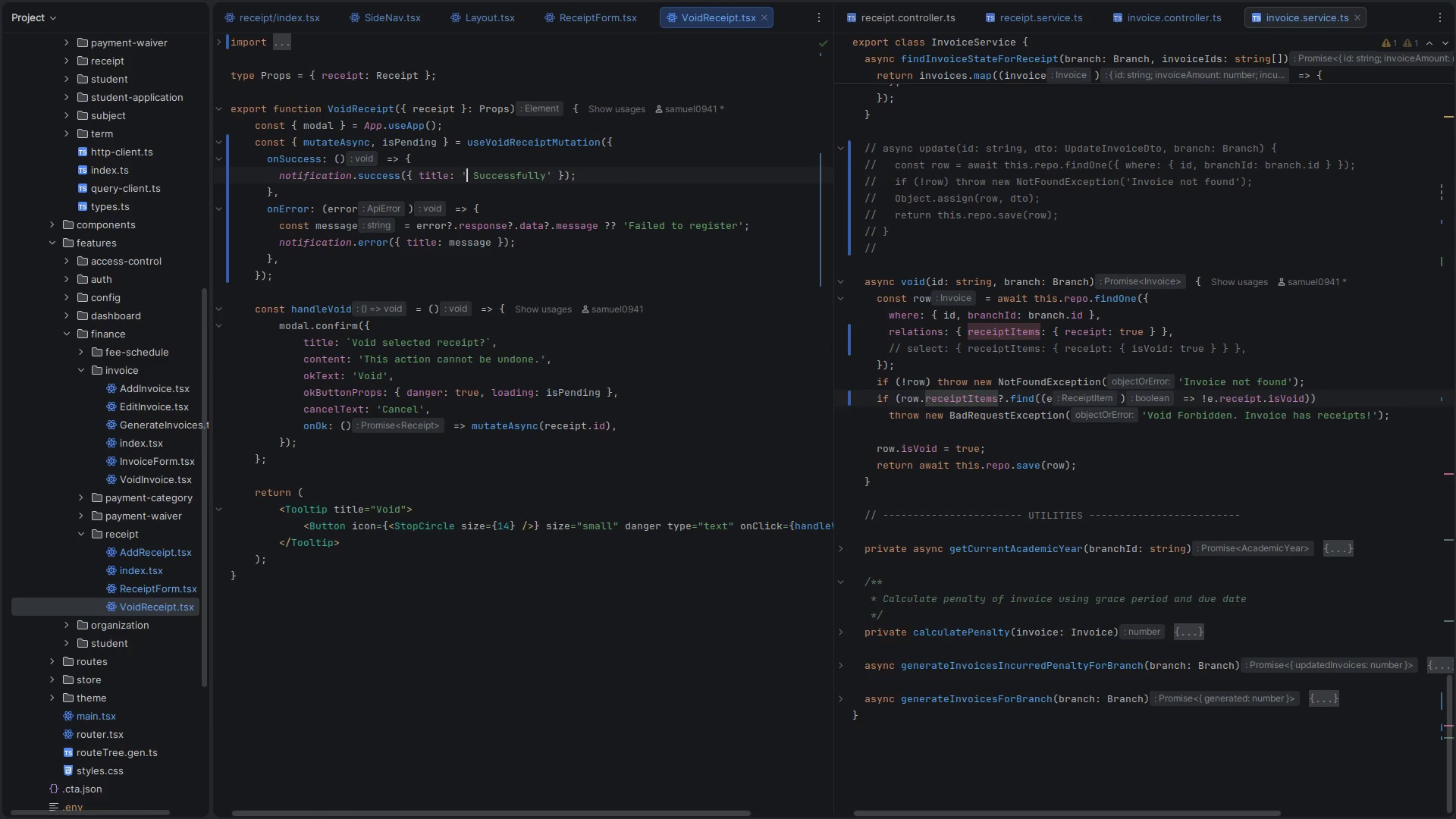 
type(Voided)
 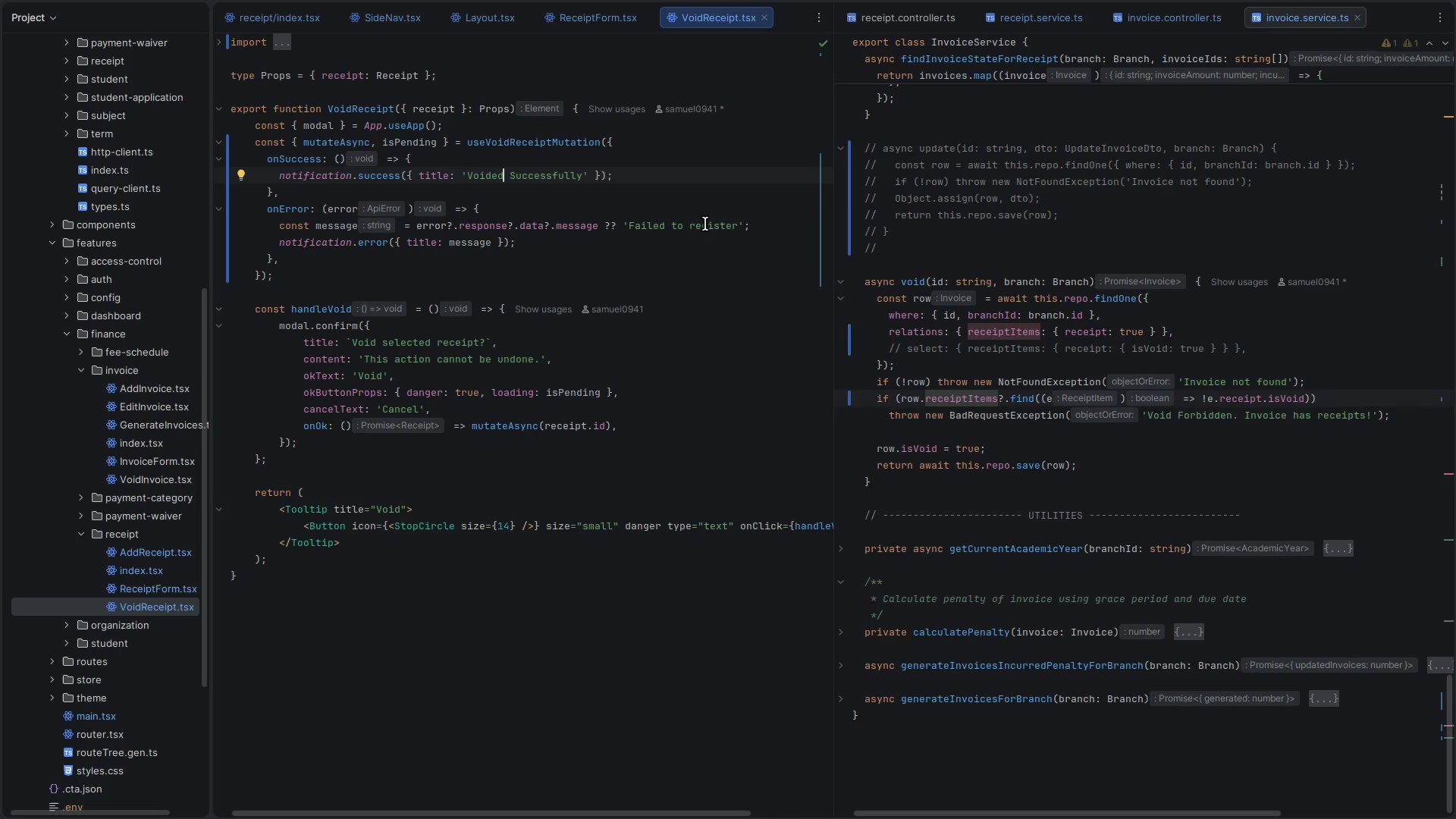 
double_click([713, 231])
 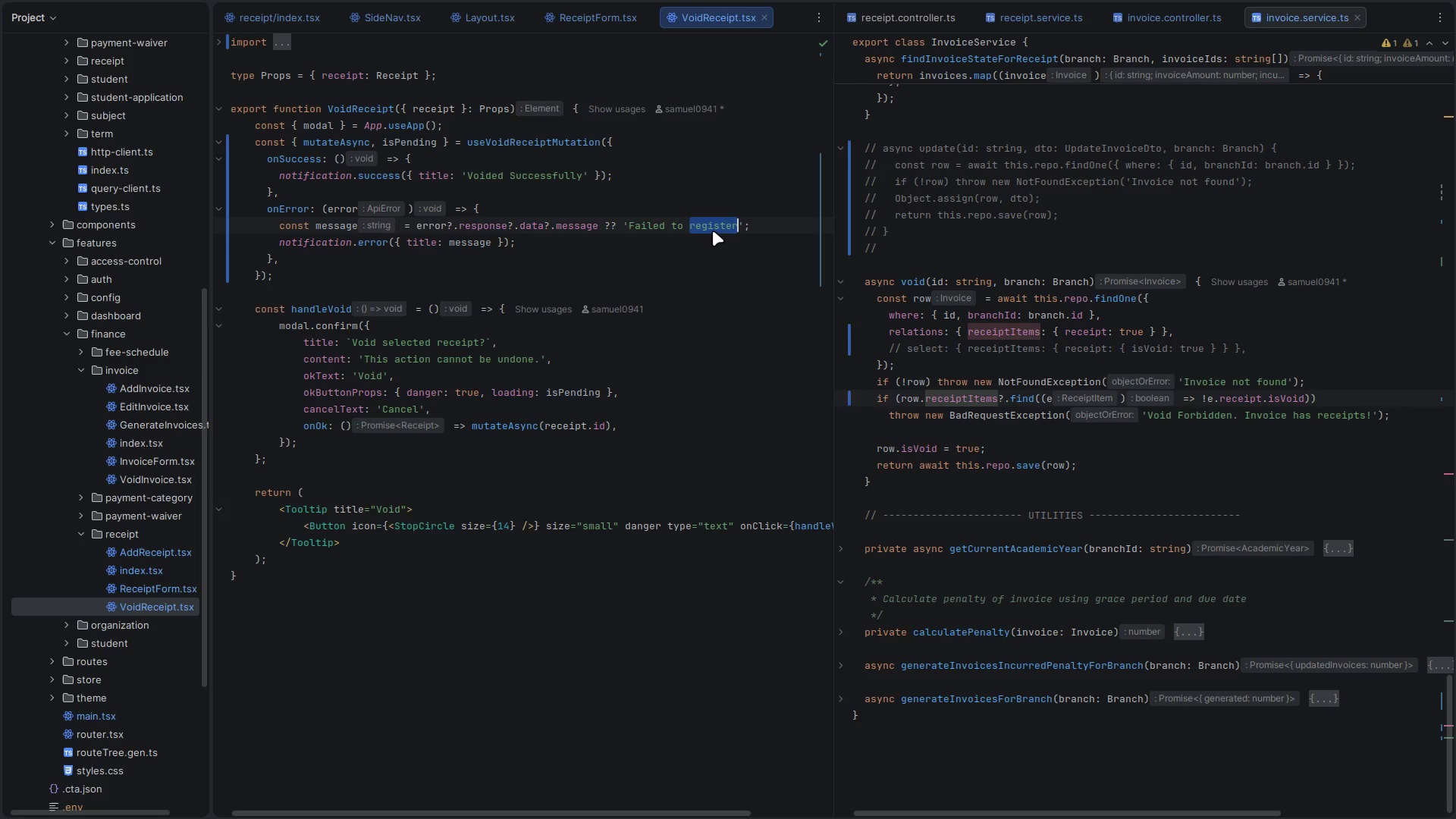 
wait(6.38)
 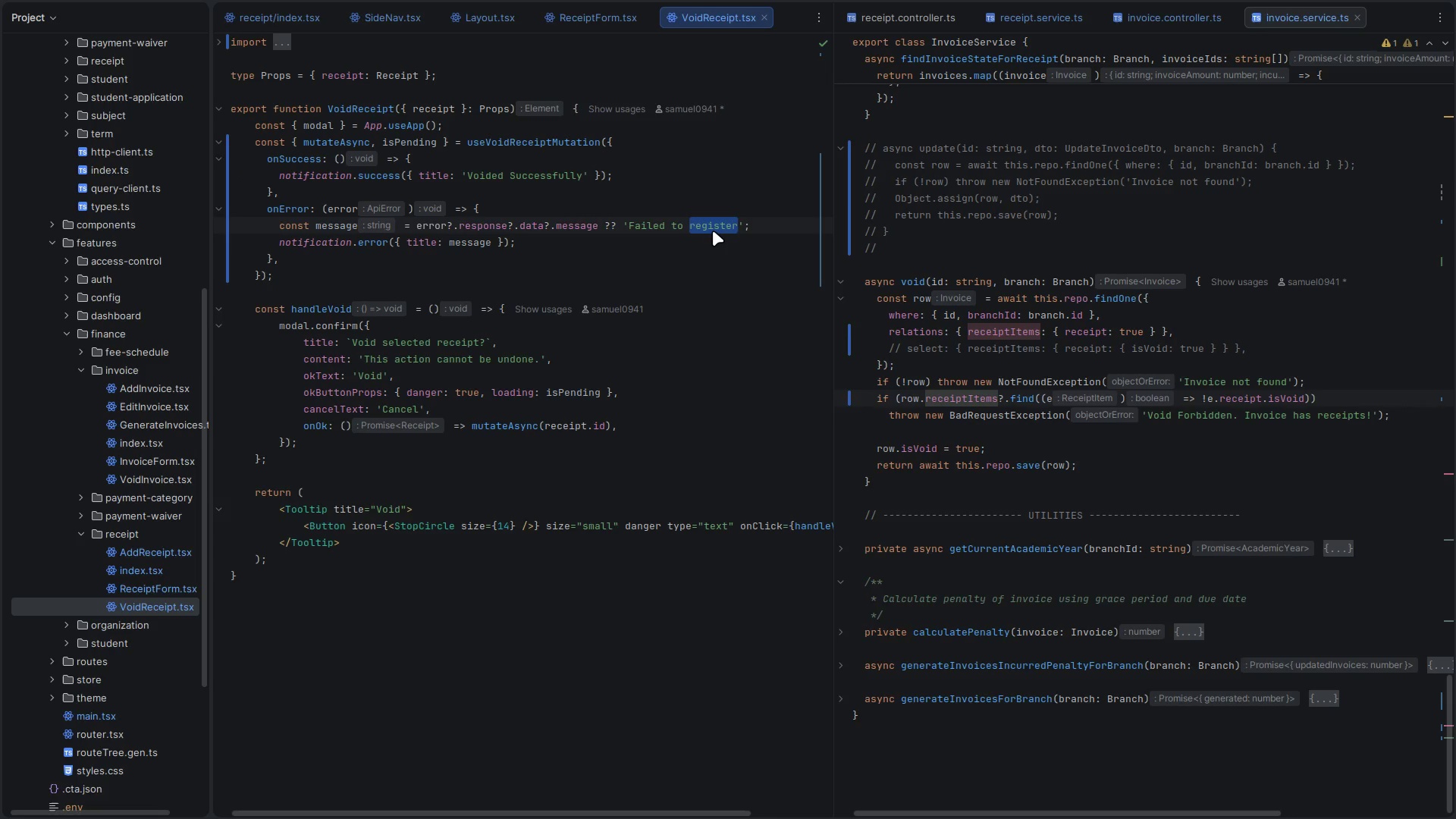 
key(Backspace)
 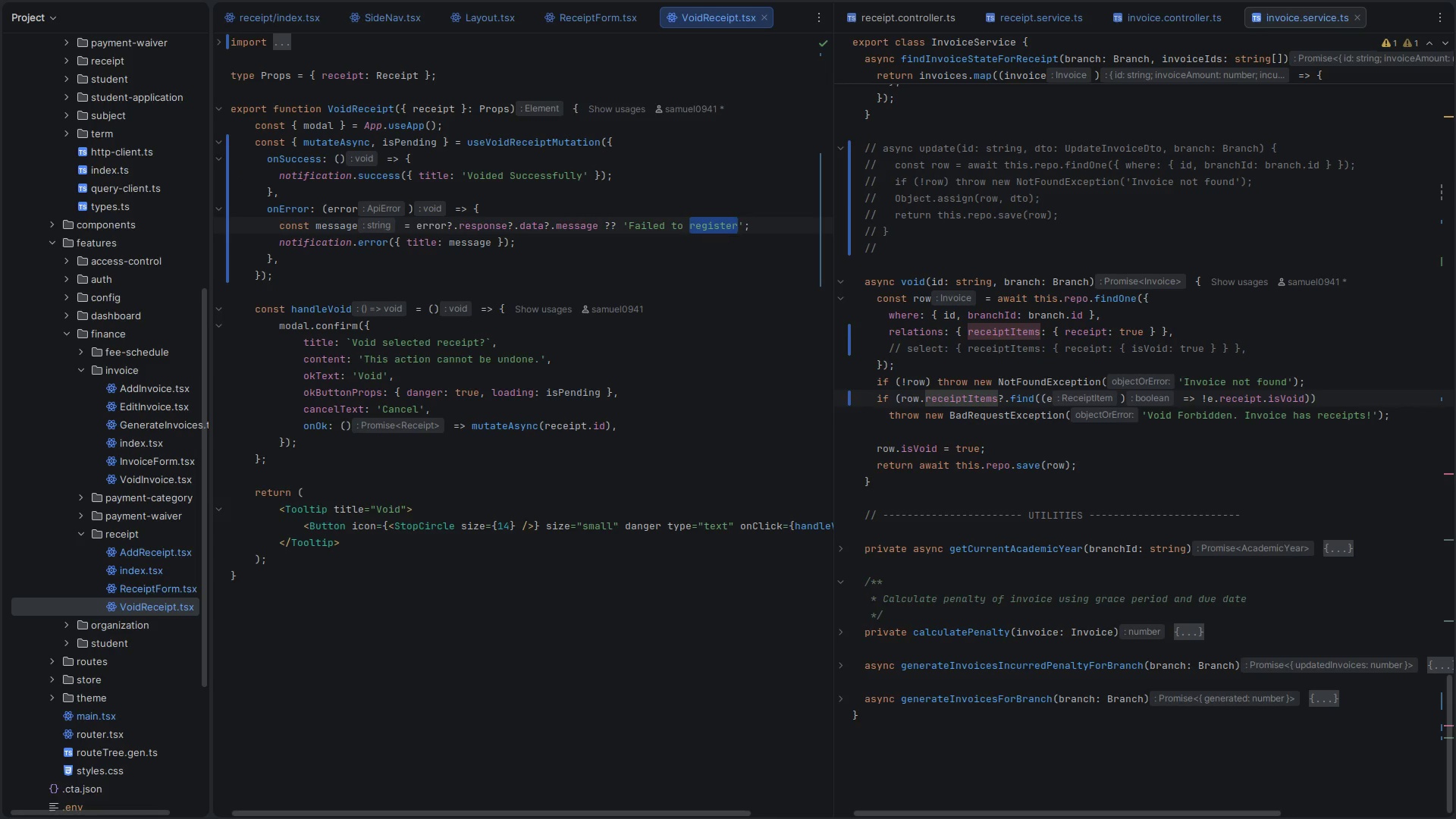 
key(Backspace)
 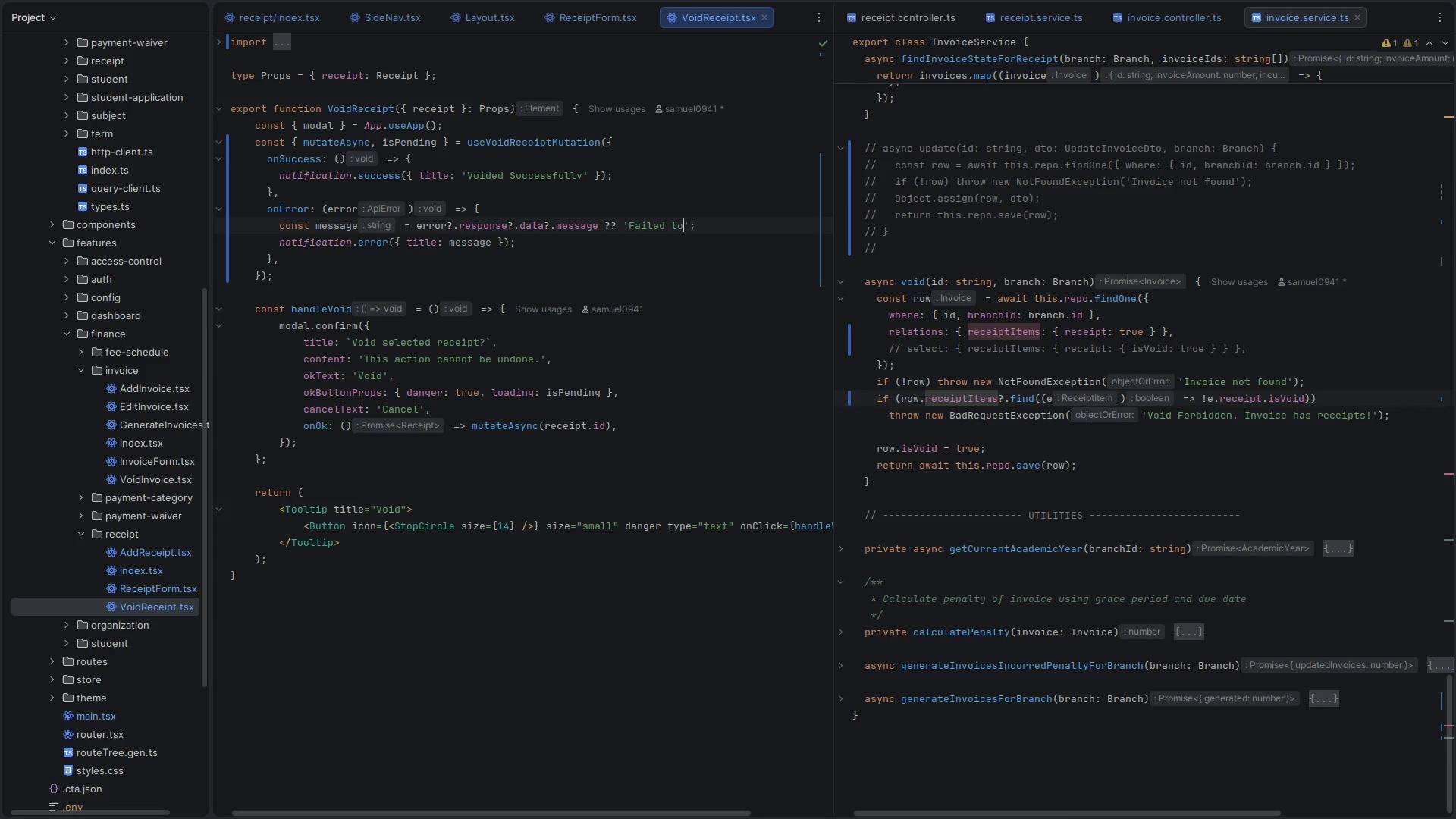 
key(Backspace)
 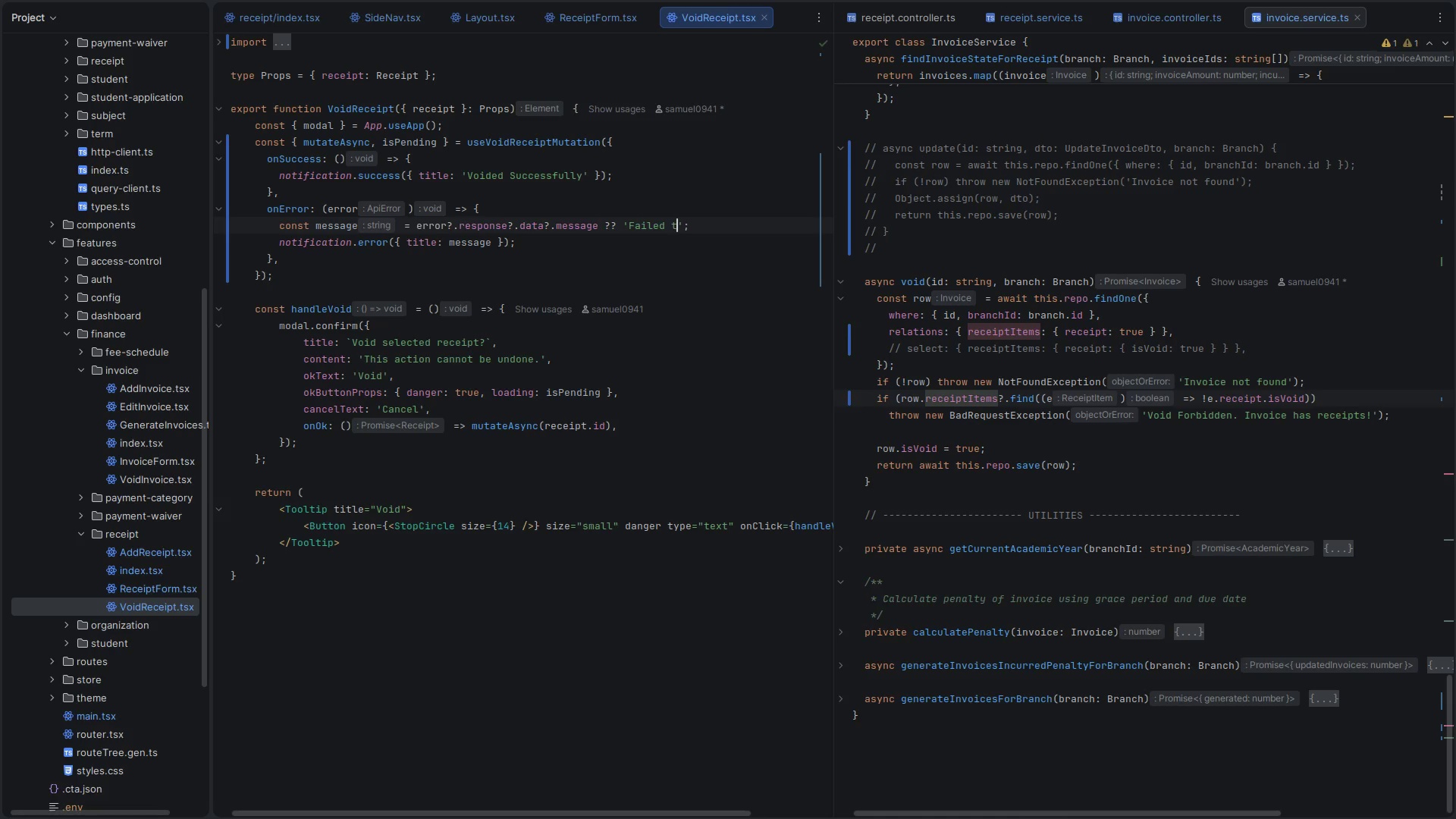 
key(Backspace)
 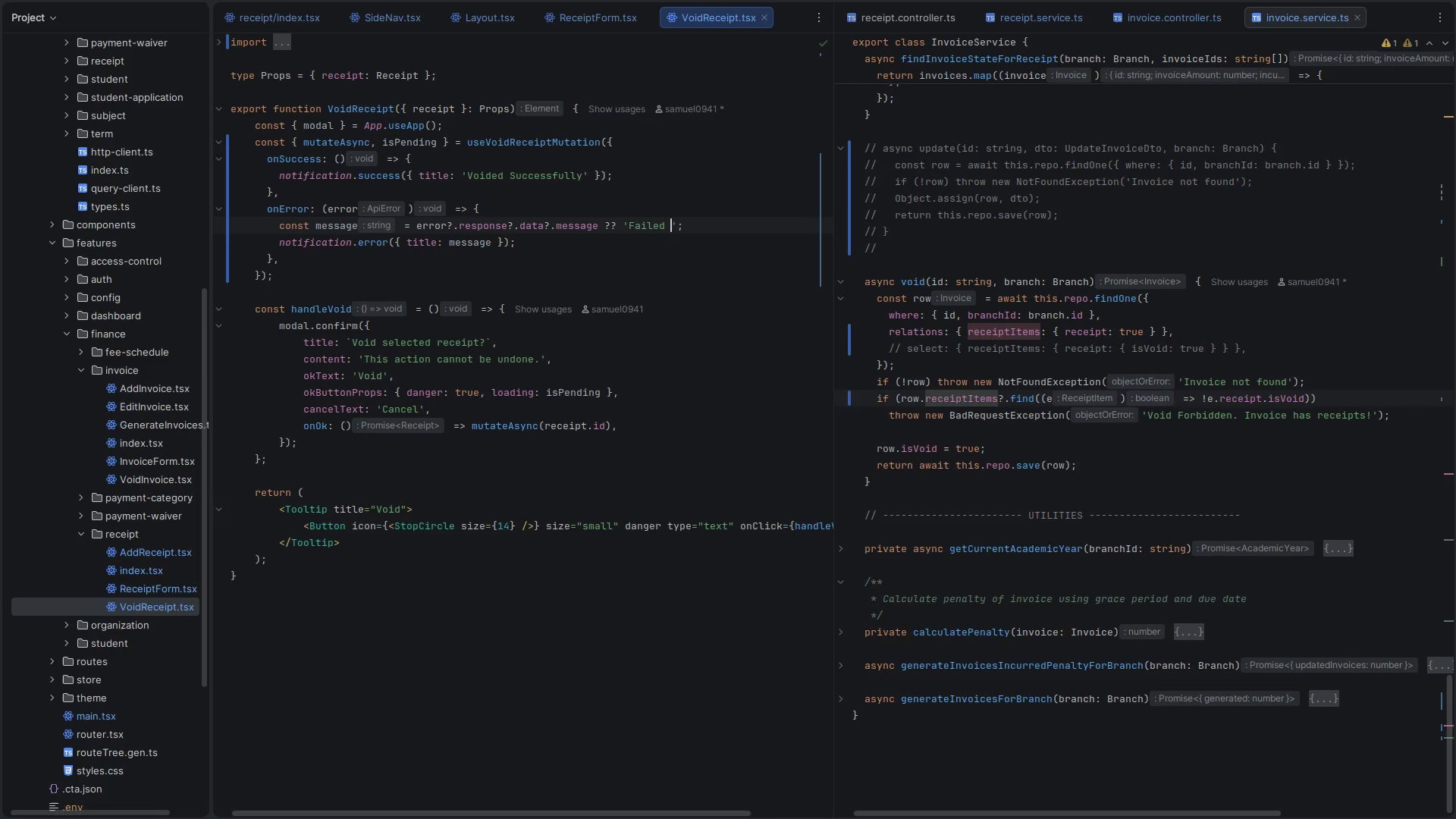 
key(Backspace)
 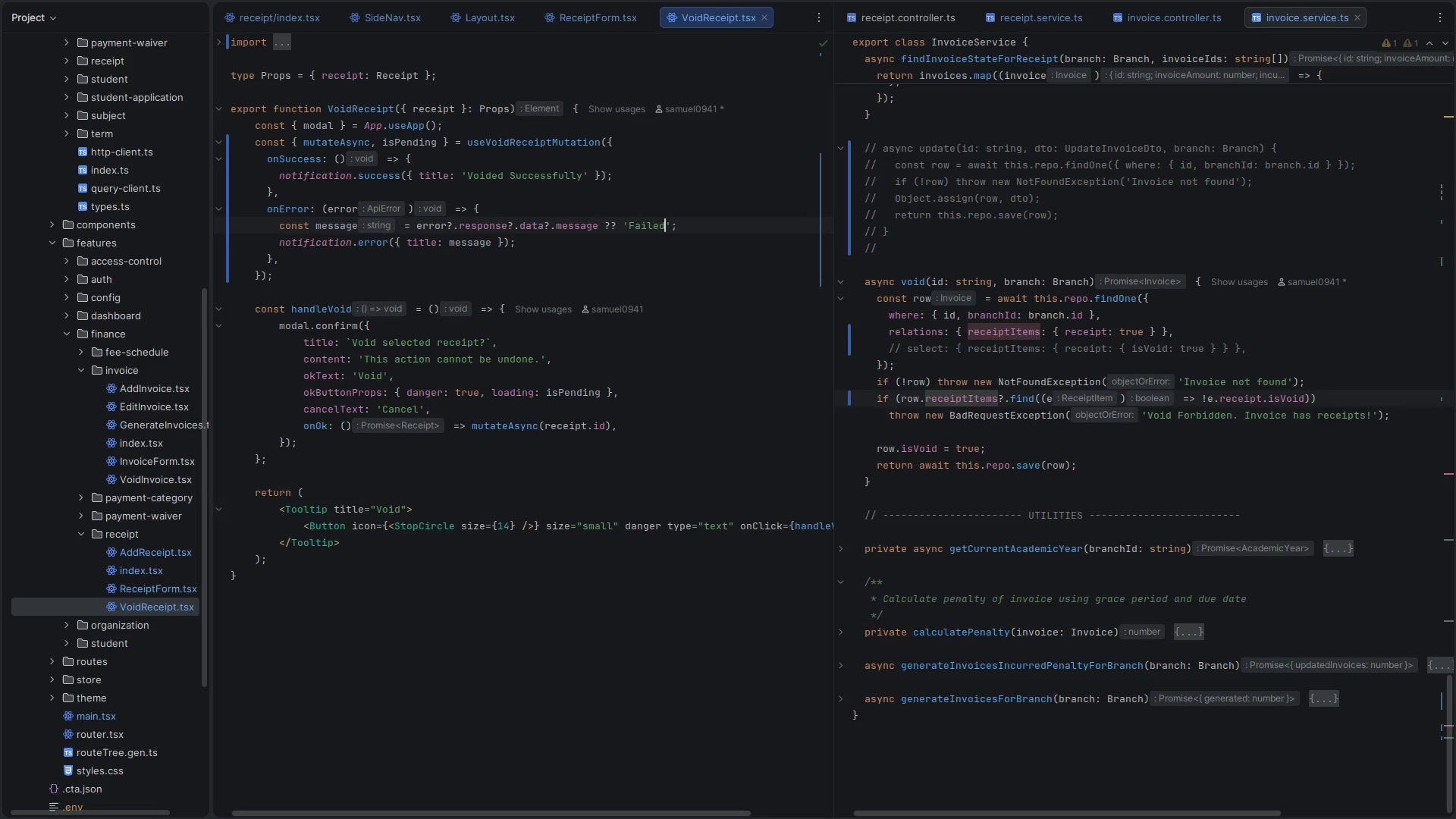 
key(Shift+ShiftRight)
 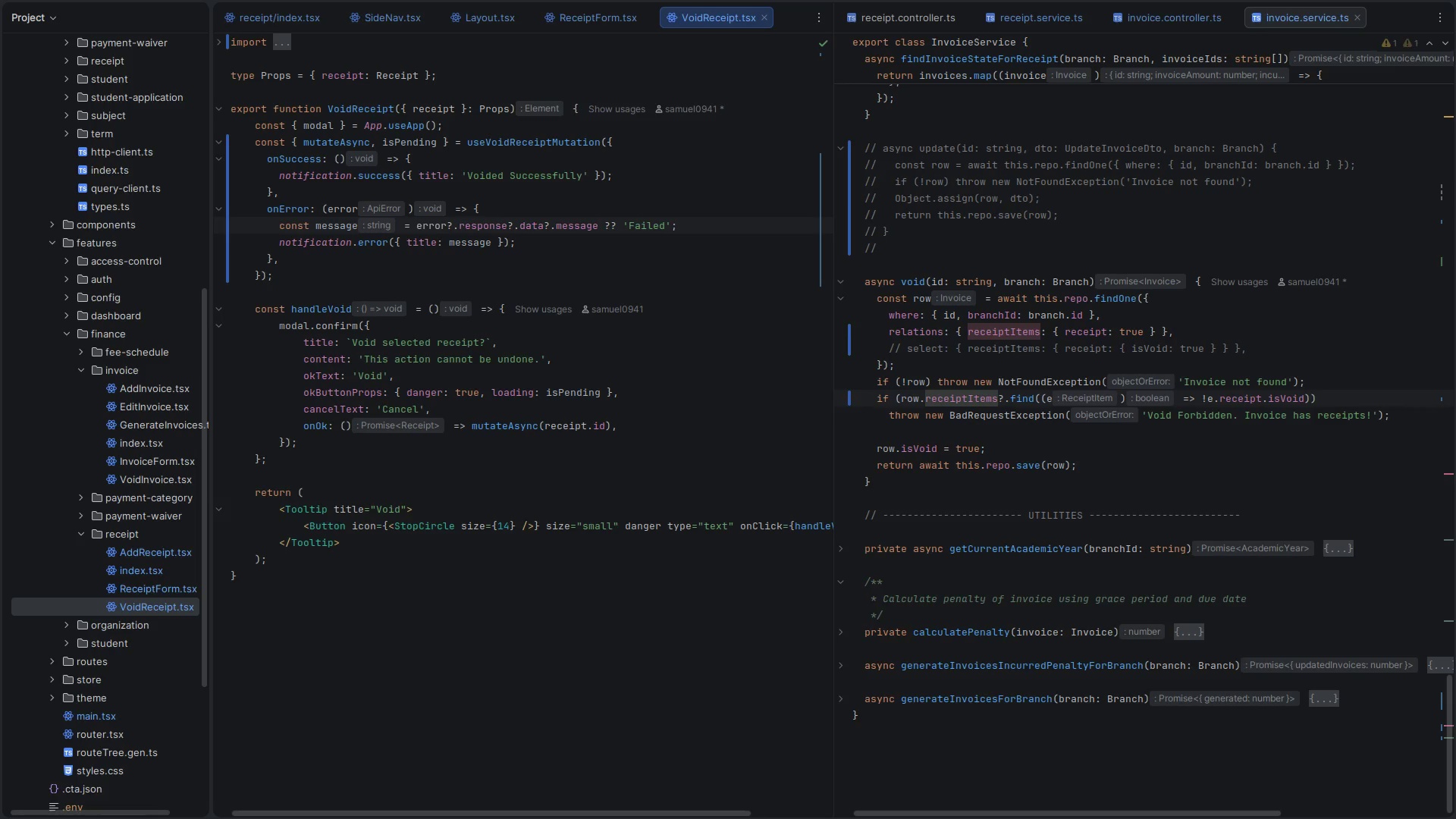 
key(Shift+1)
 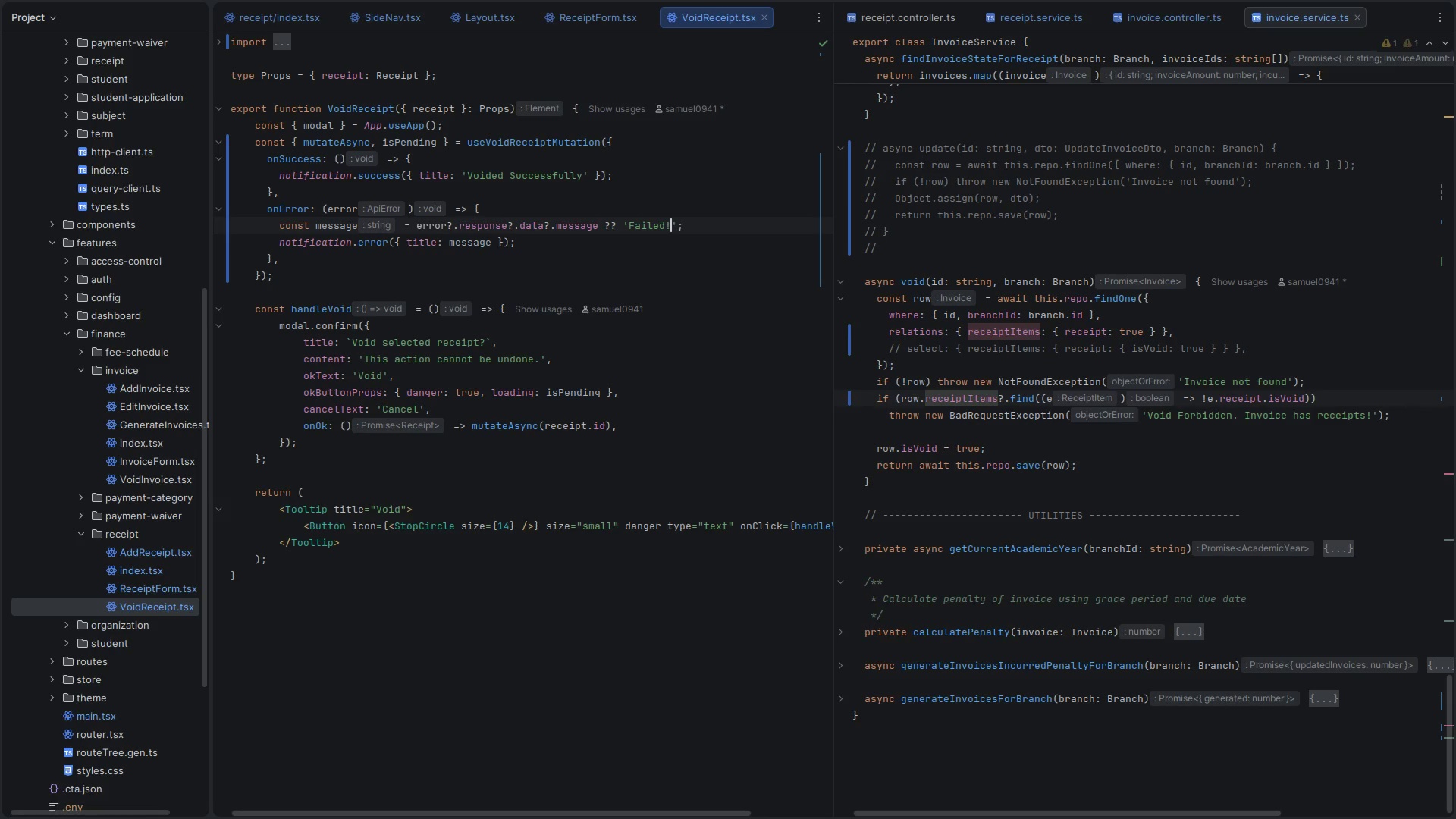 
key(Control+S)
 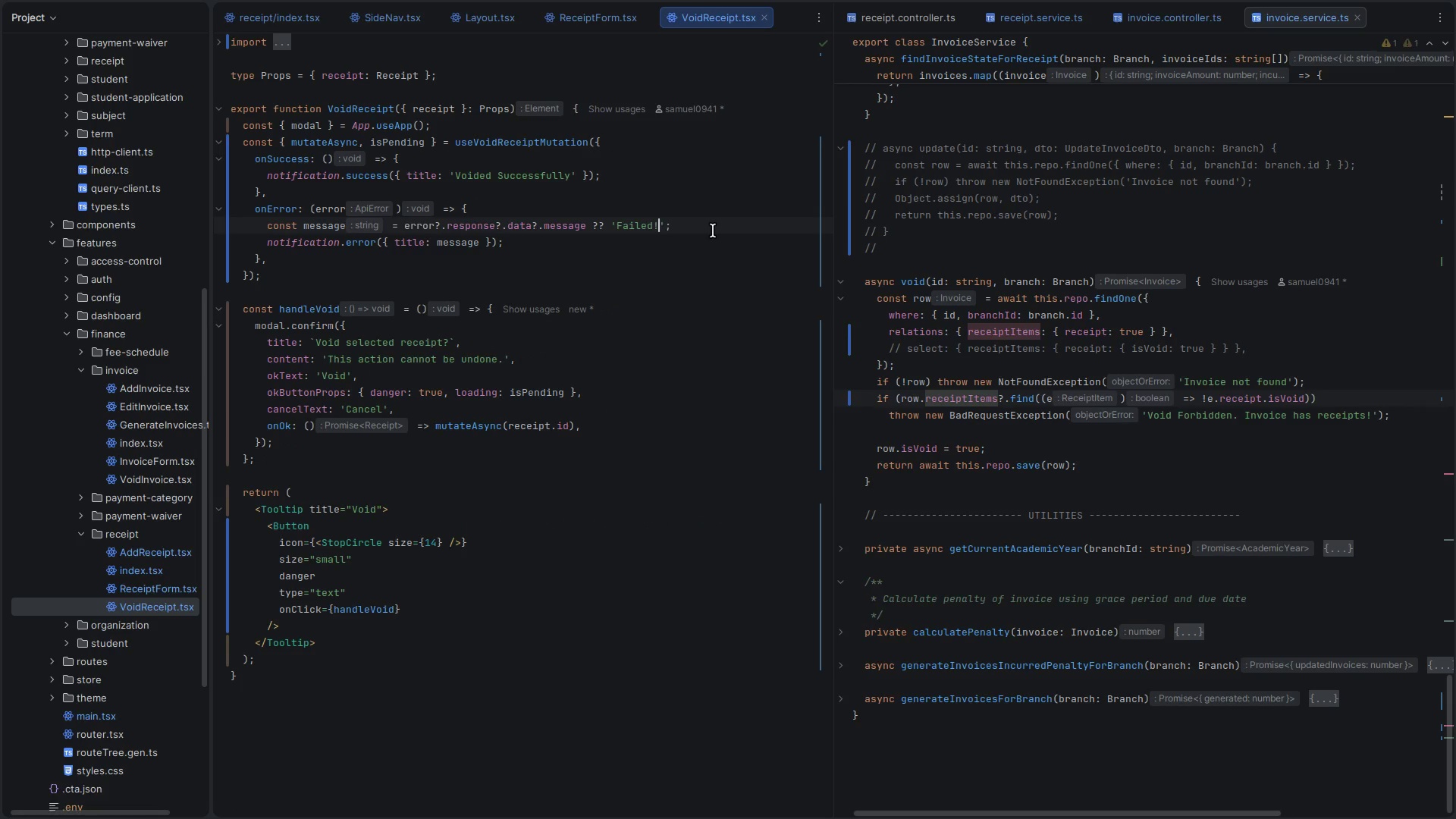 
key(Alt+Control+ArrowLeft)
 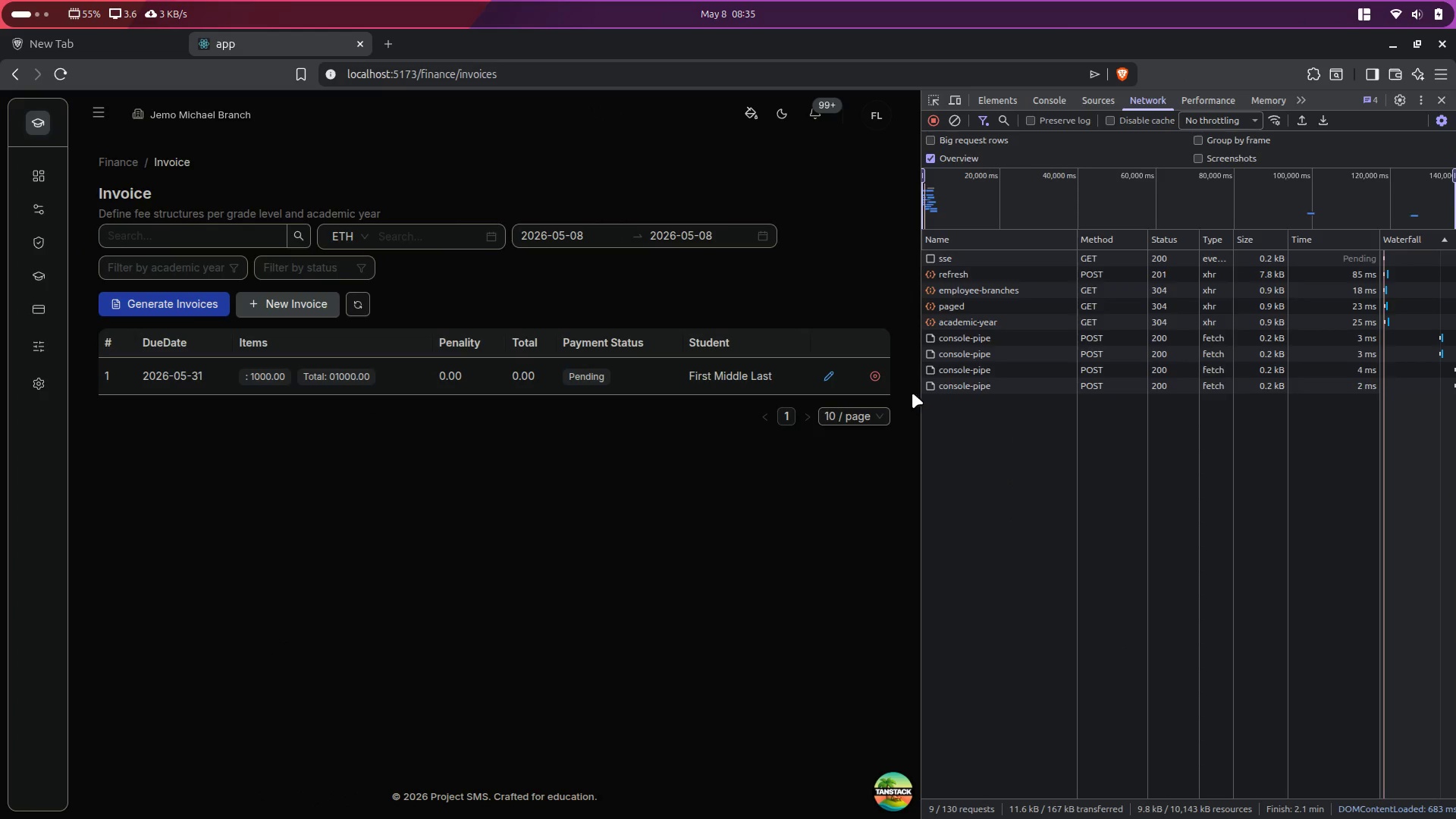 
left_click([881, 375])
 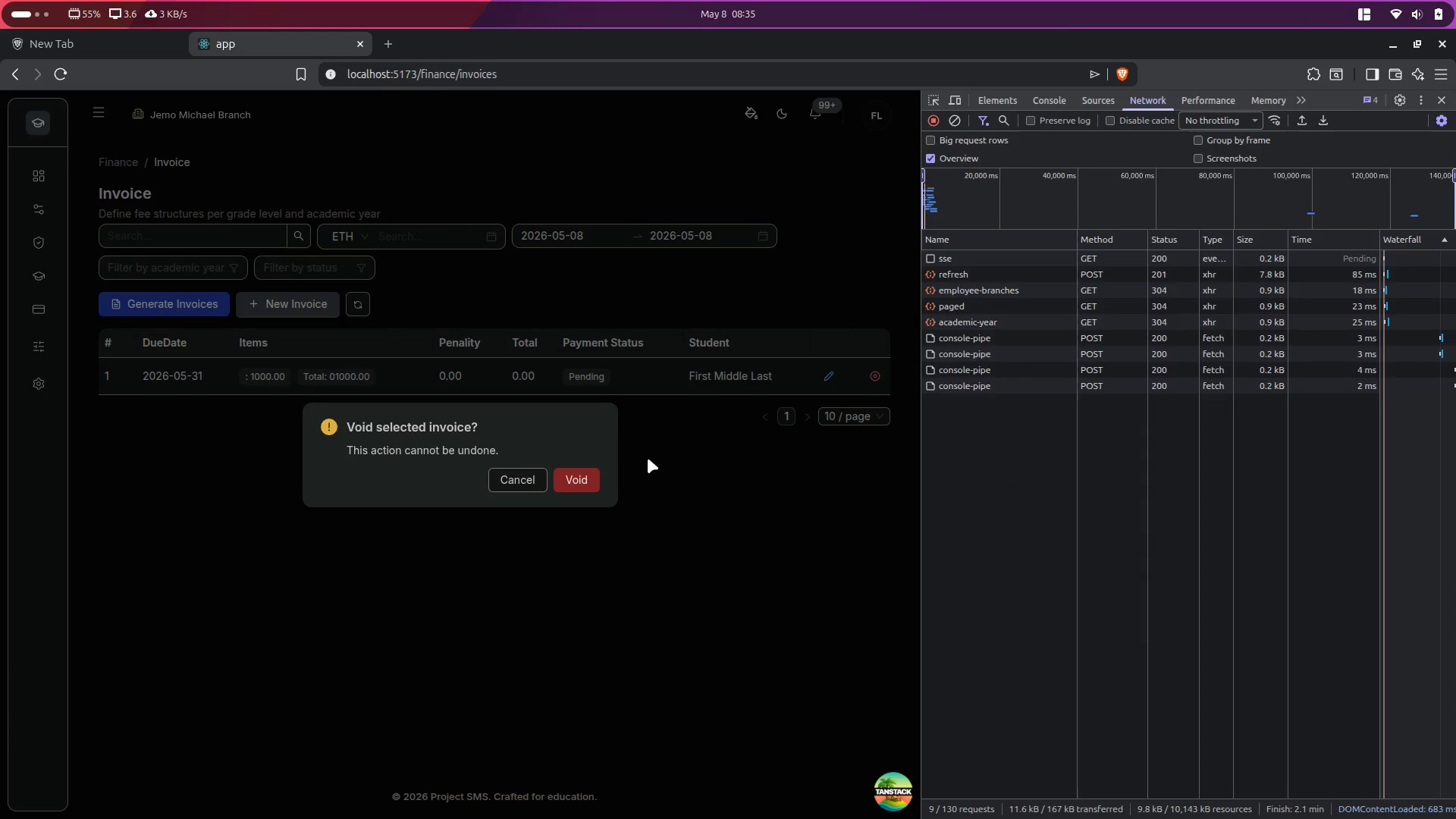 
left_click([564, 488])
 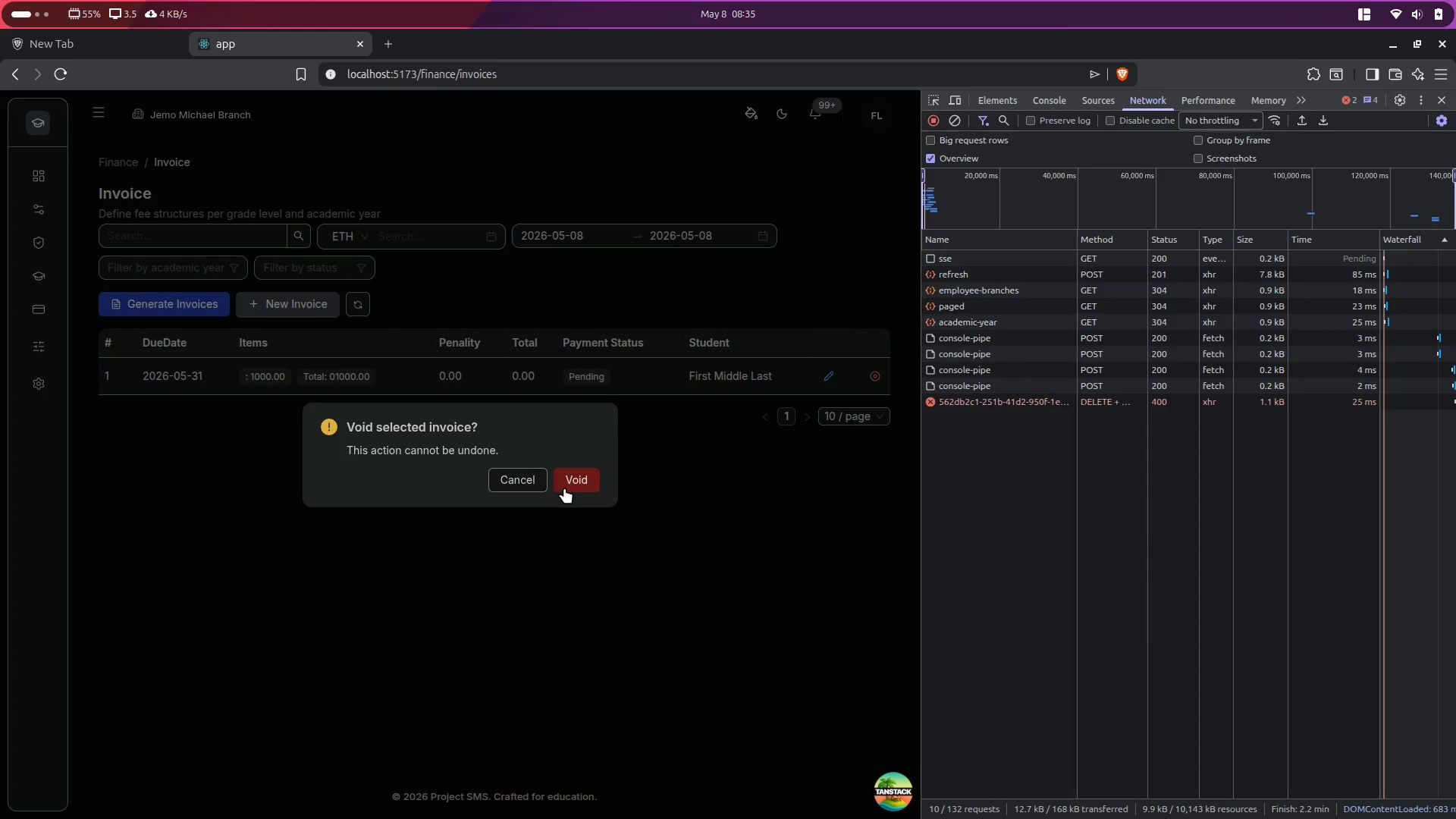 
left_click([564, 488])
 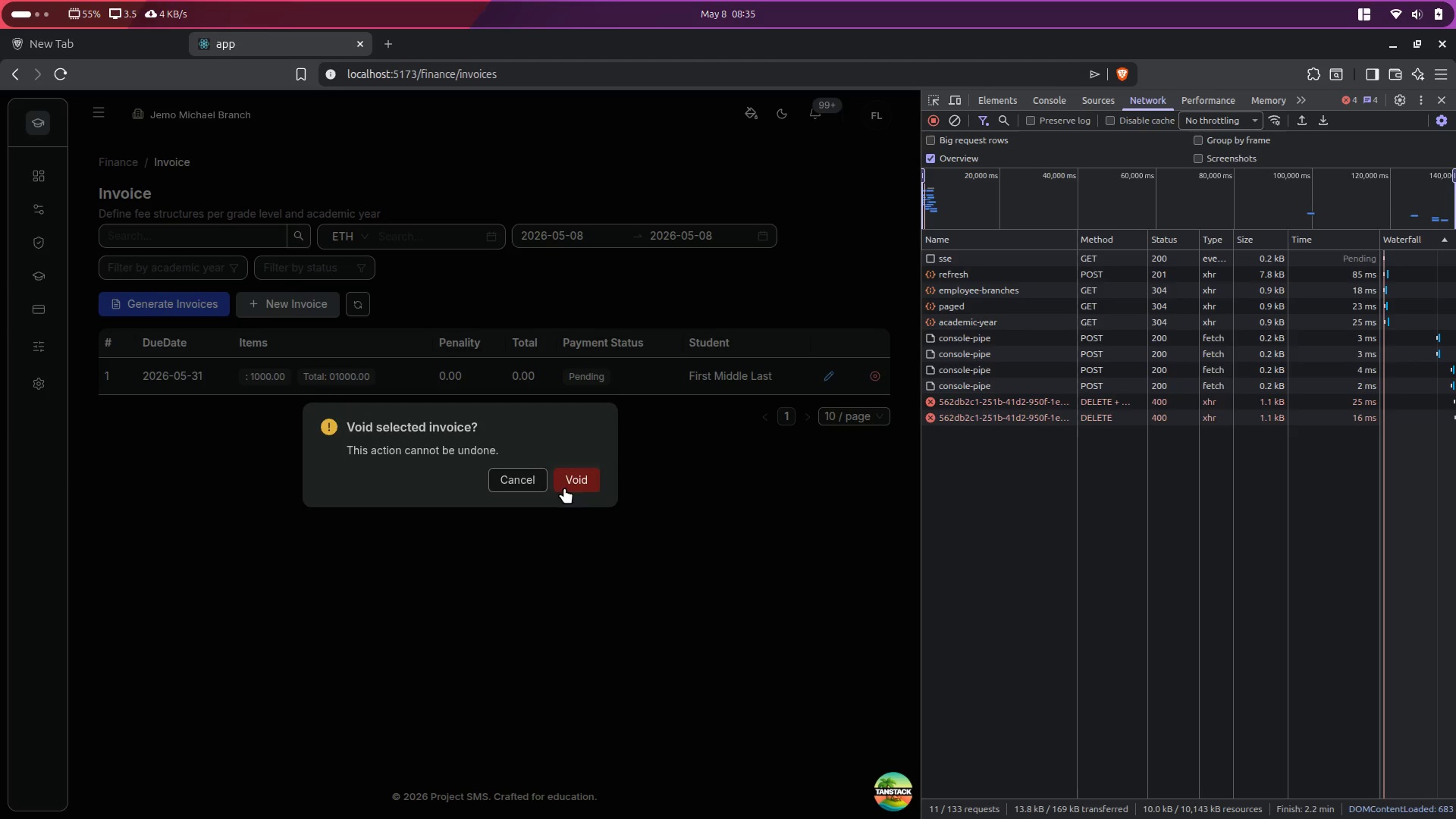 
left_click([664, 577])
 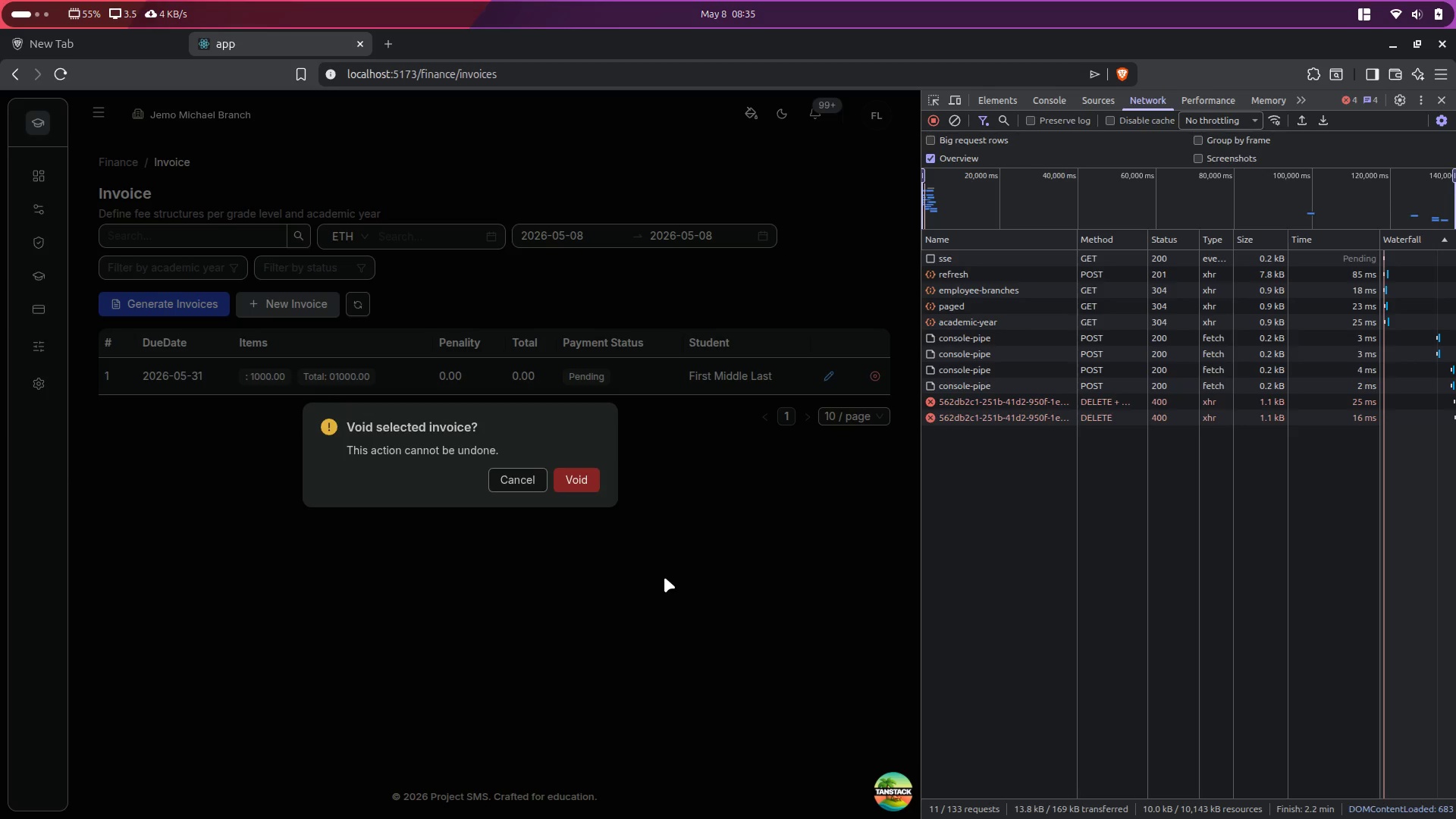 
key(Alt+Control+ArrowRight)
 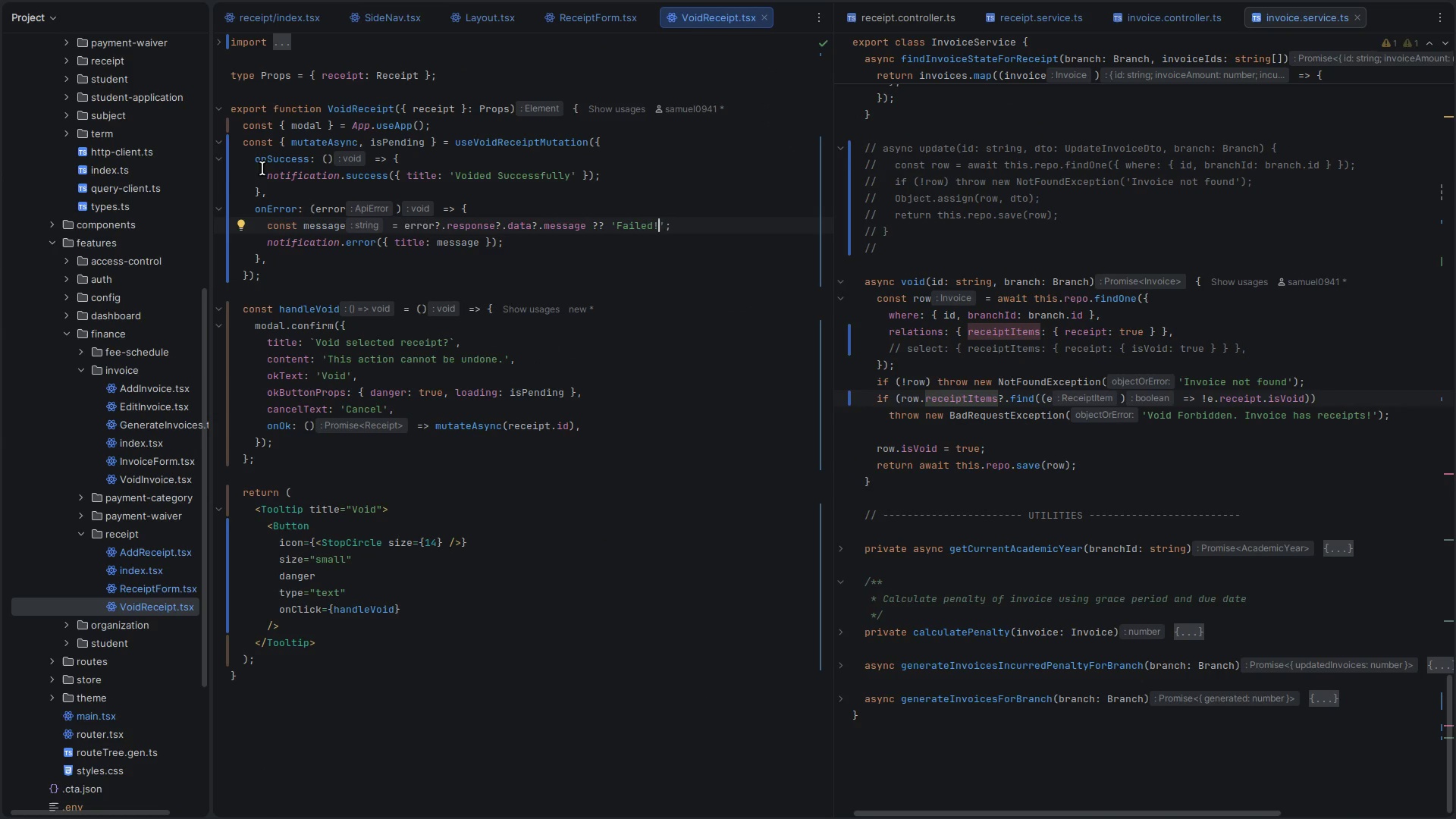 
left_click_drag(start_coordinate=[249, 158], to_coordinate=[306, 255])
 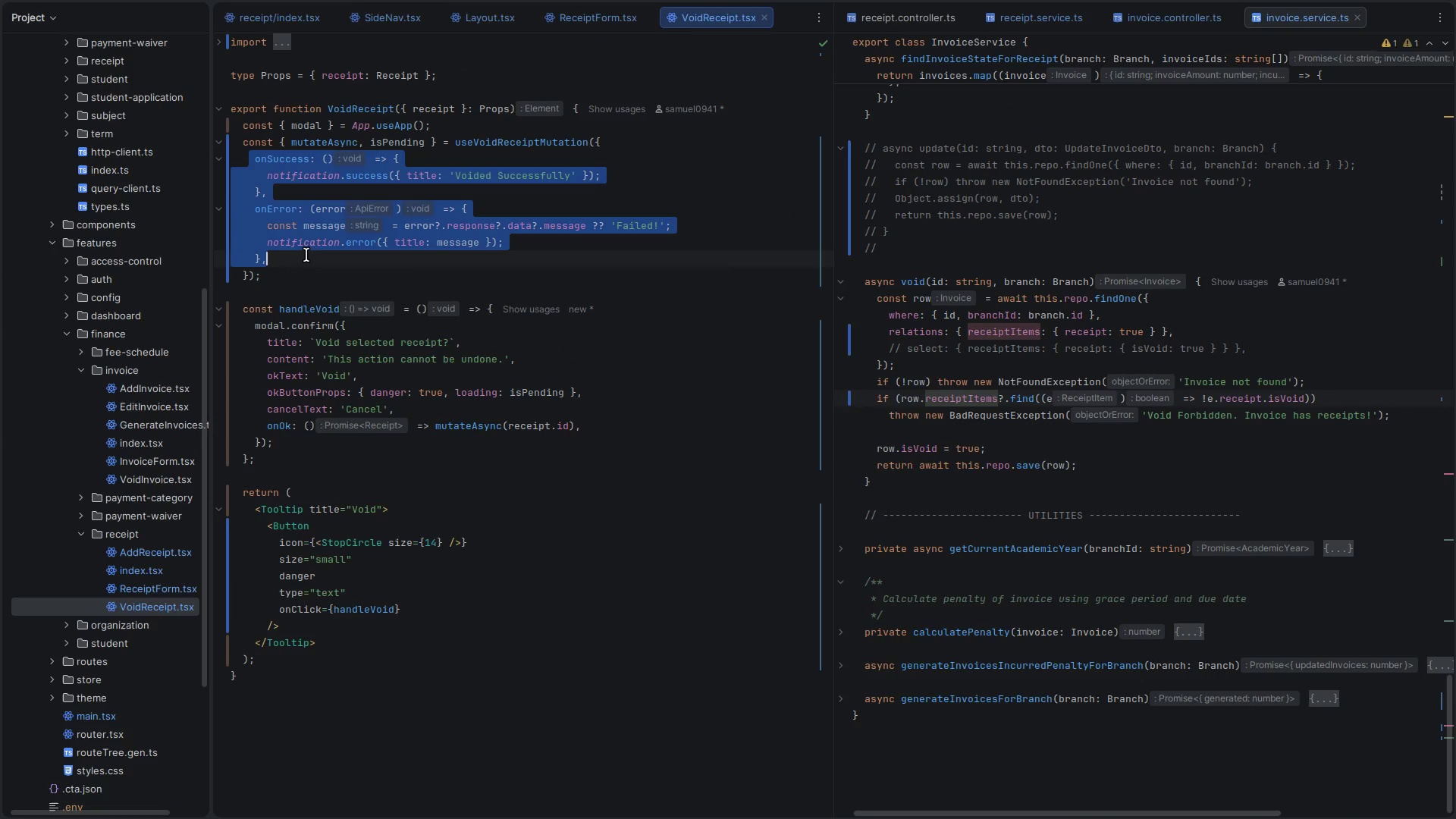 
key(Control+C)
 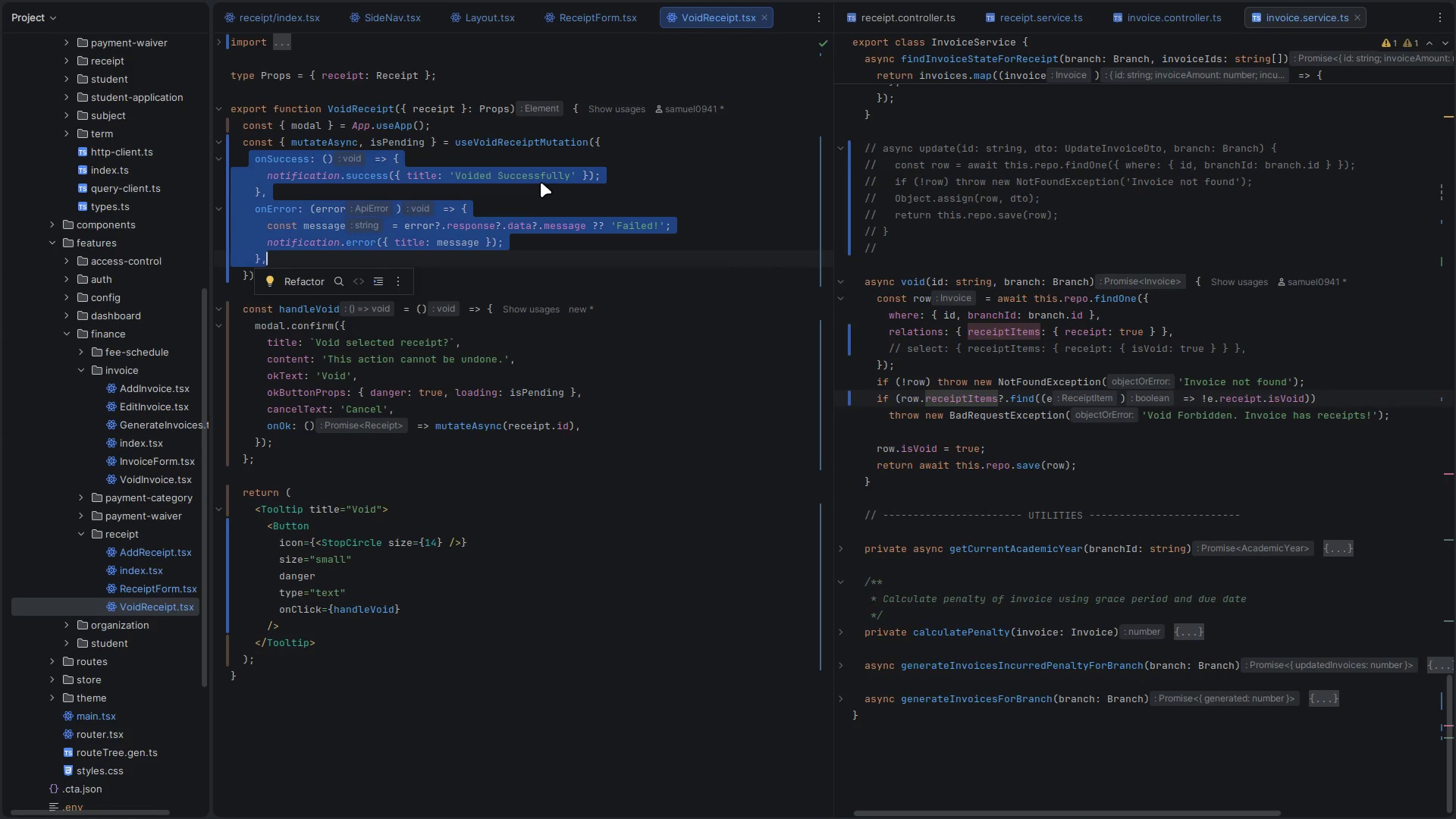 
double_click([540, 177])
 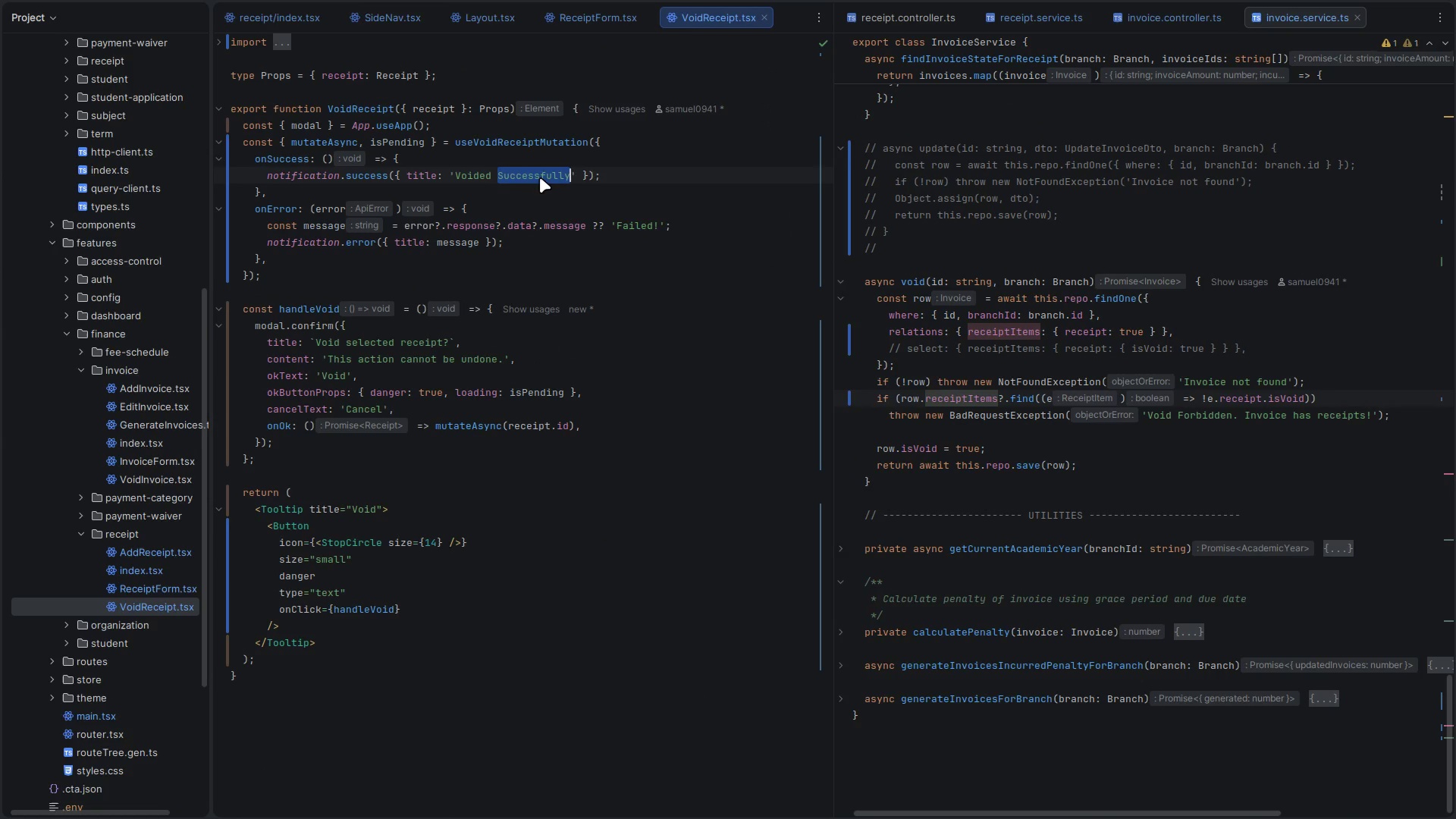 
key(Backspace)
 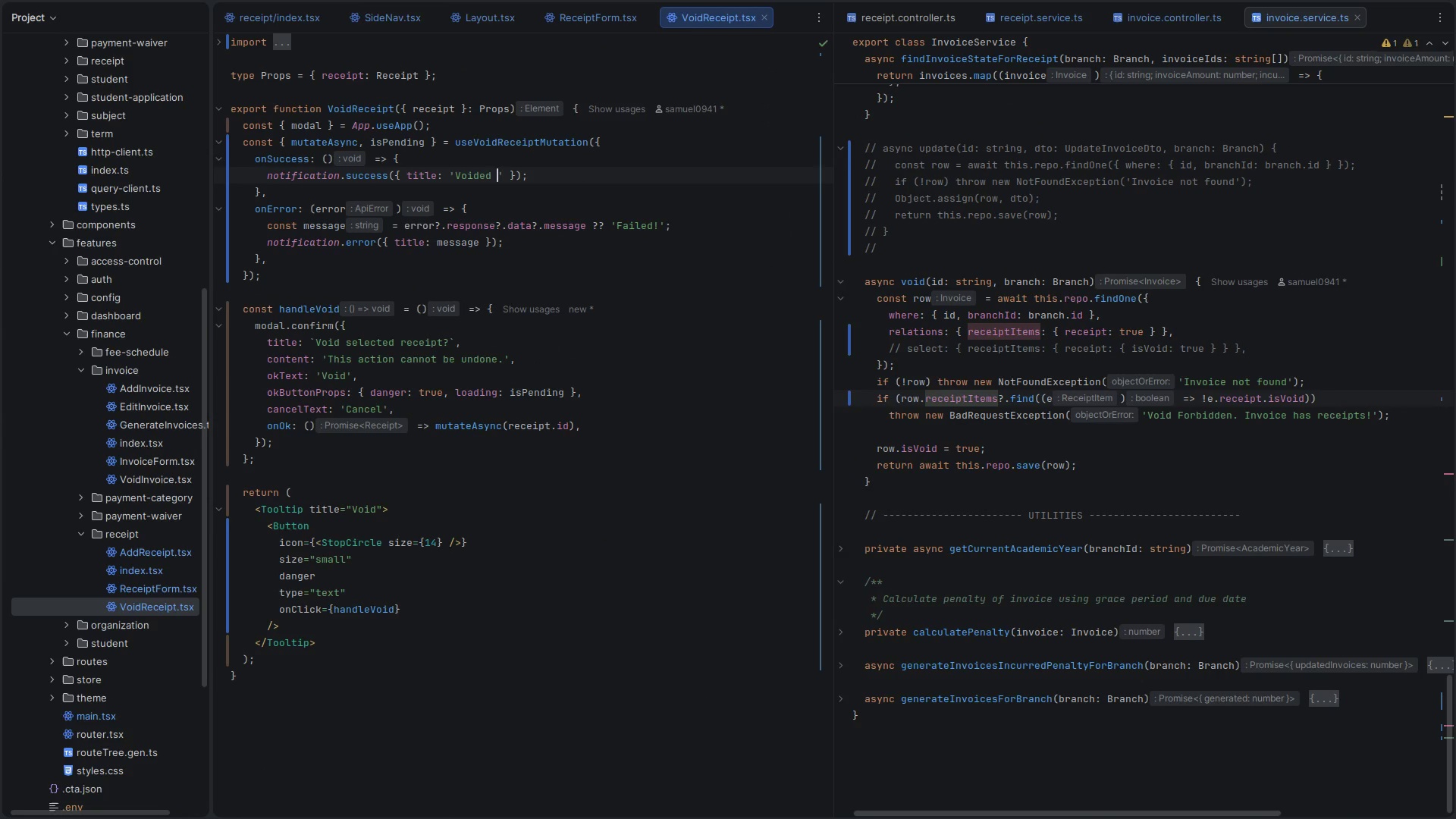 
key(Backspace)
 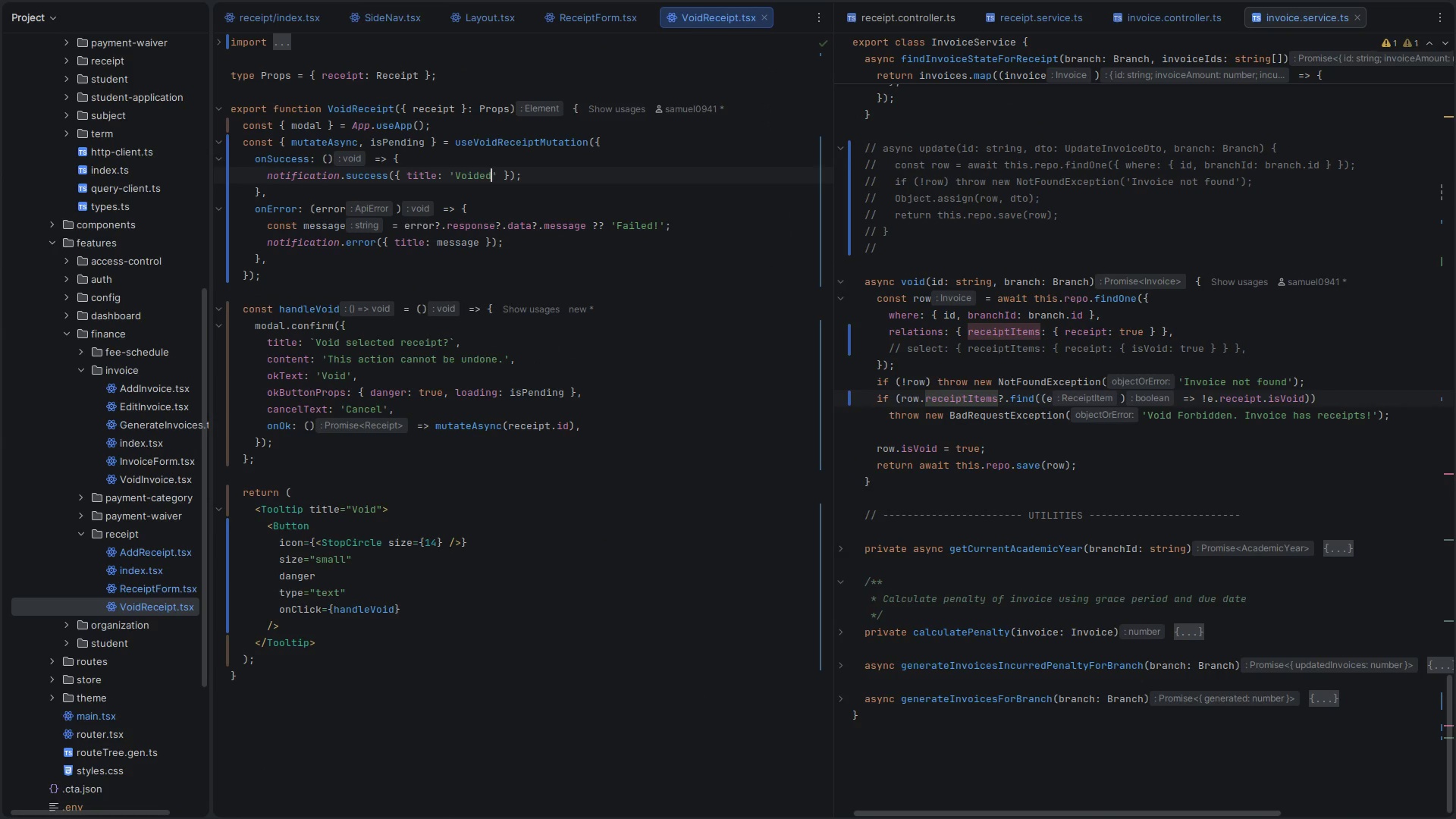 
key(ArrowLeft)
 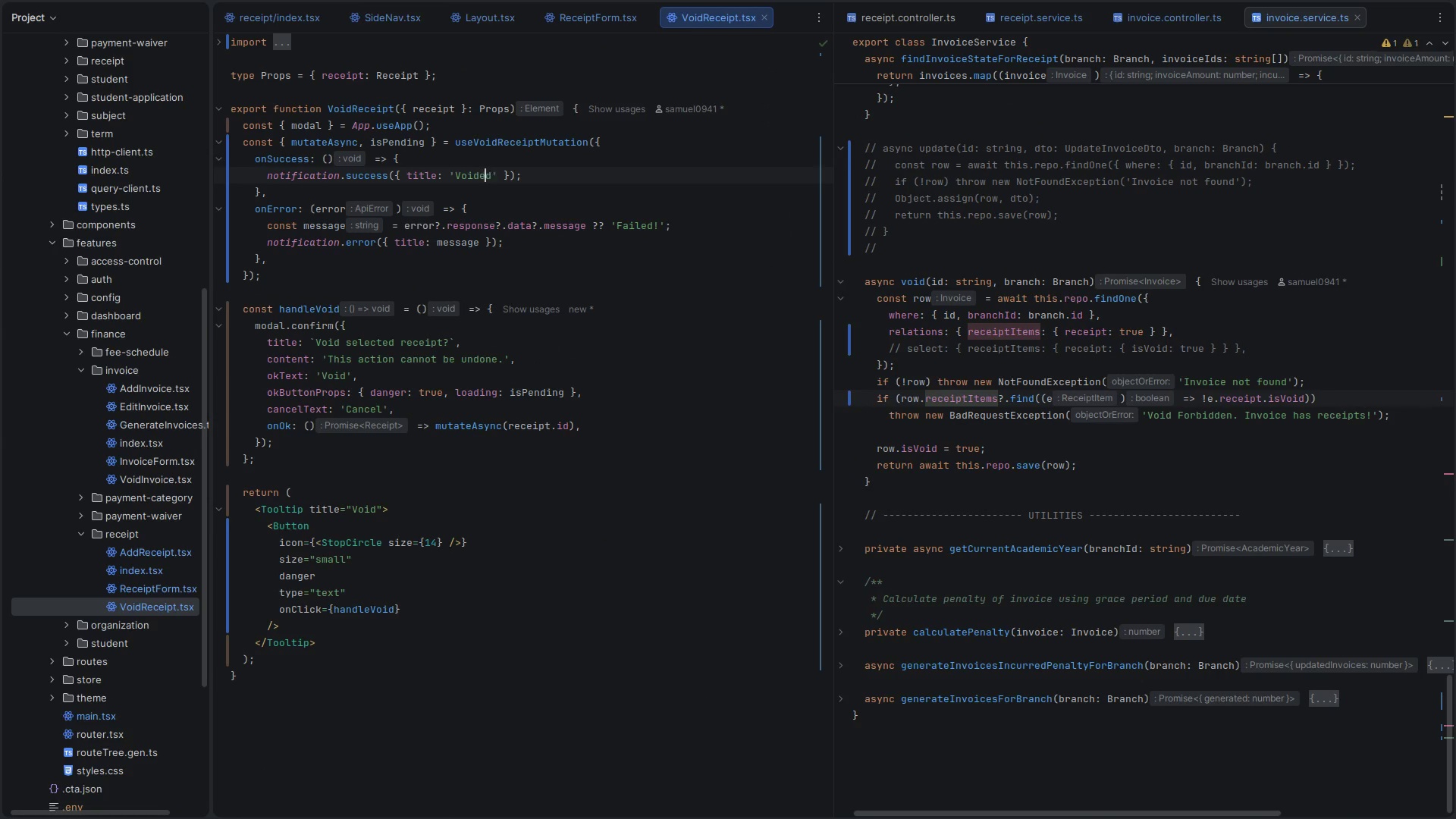 
key(ArrowLeft)
 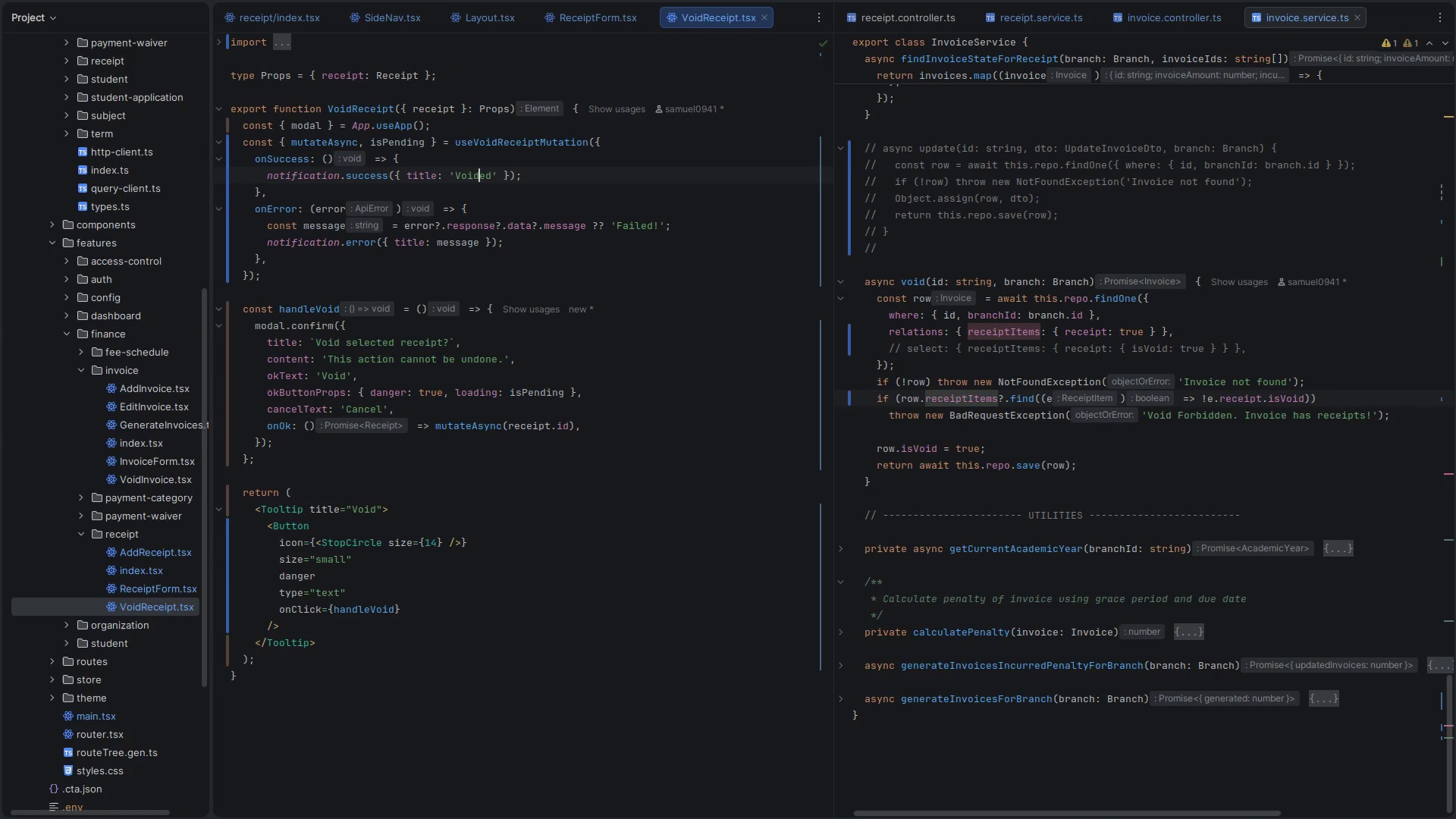 
key(ArrowLeft)
 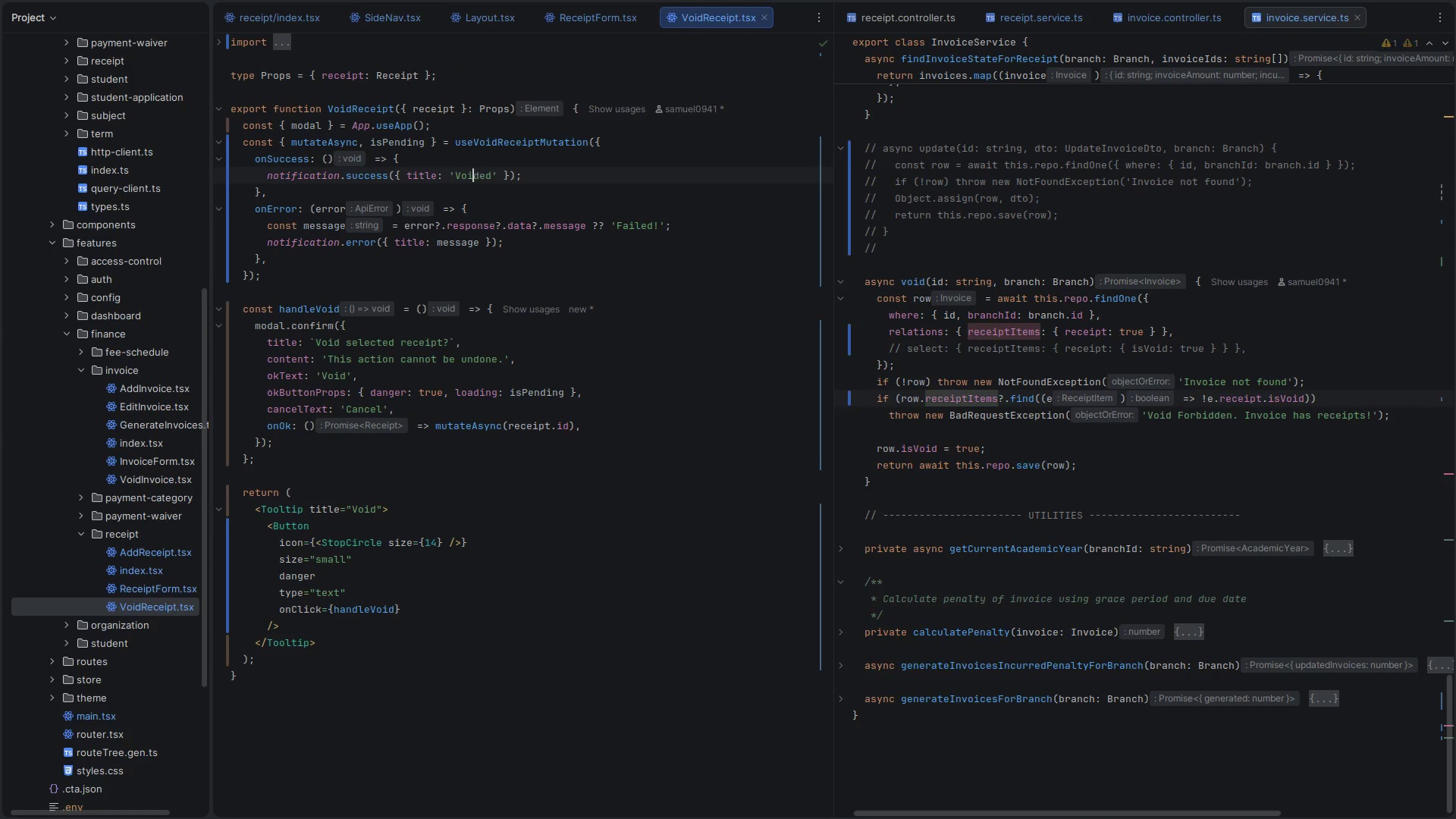 
key(ArrowLeft)
 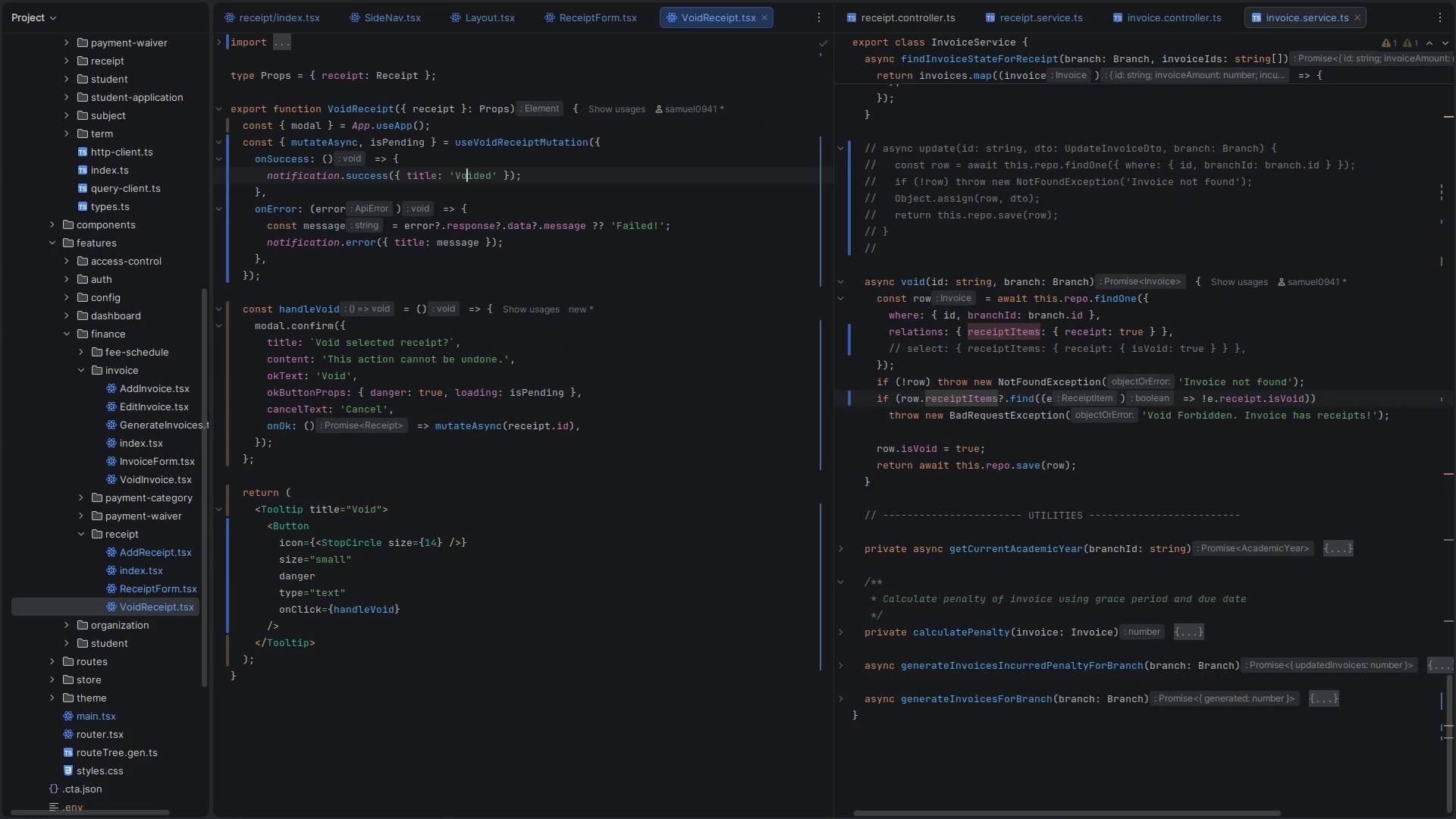 
key(ArrowLeft)
 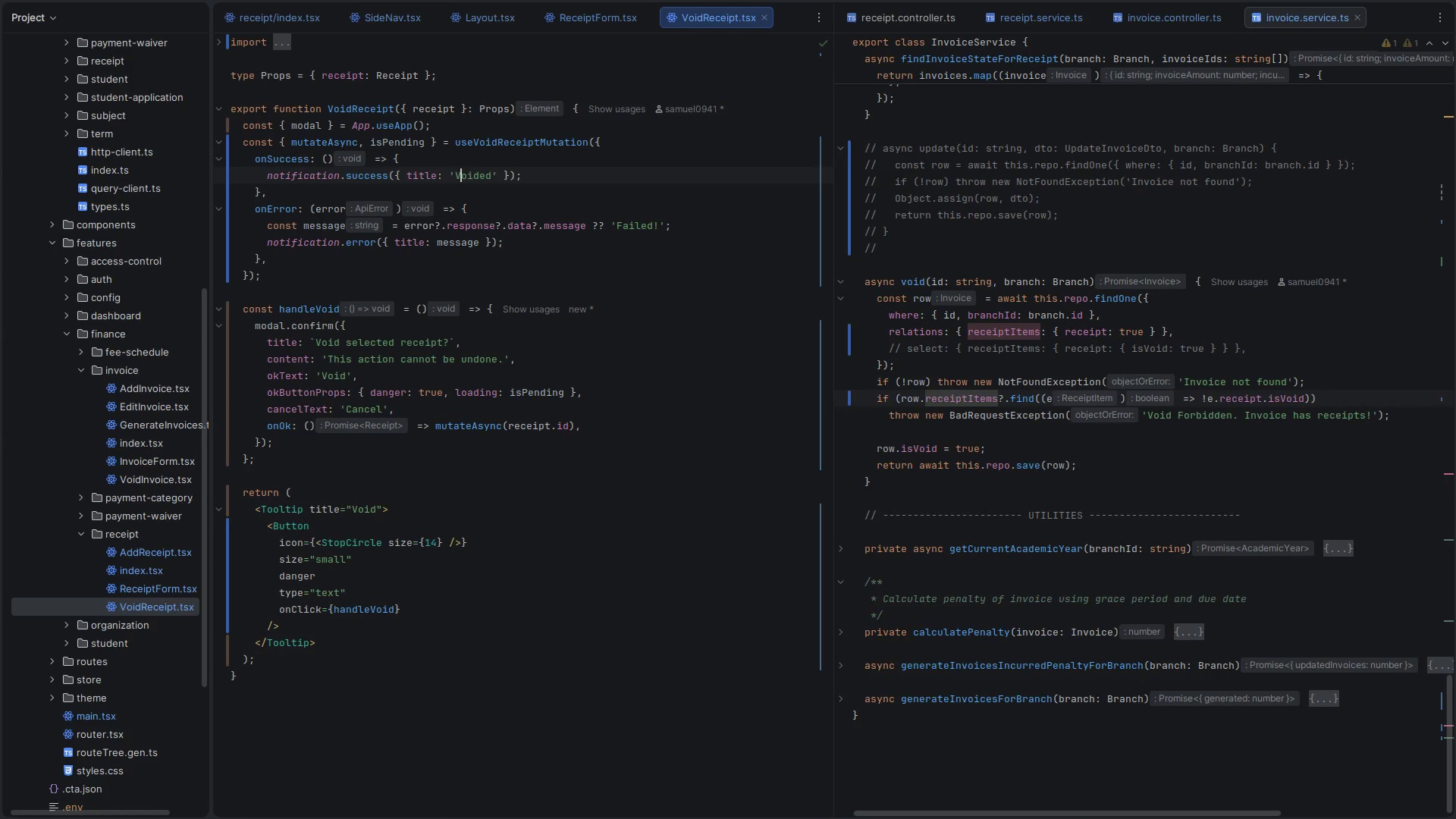 
key(ArrowLeft)
 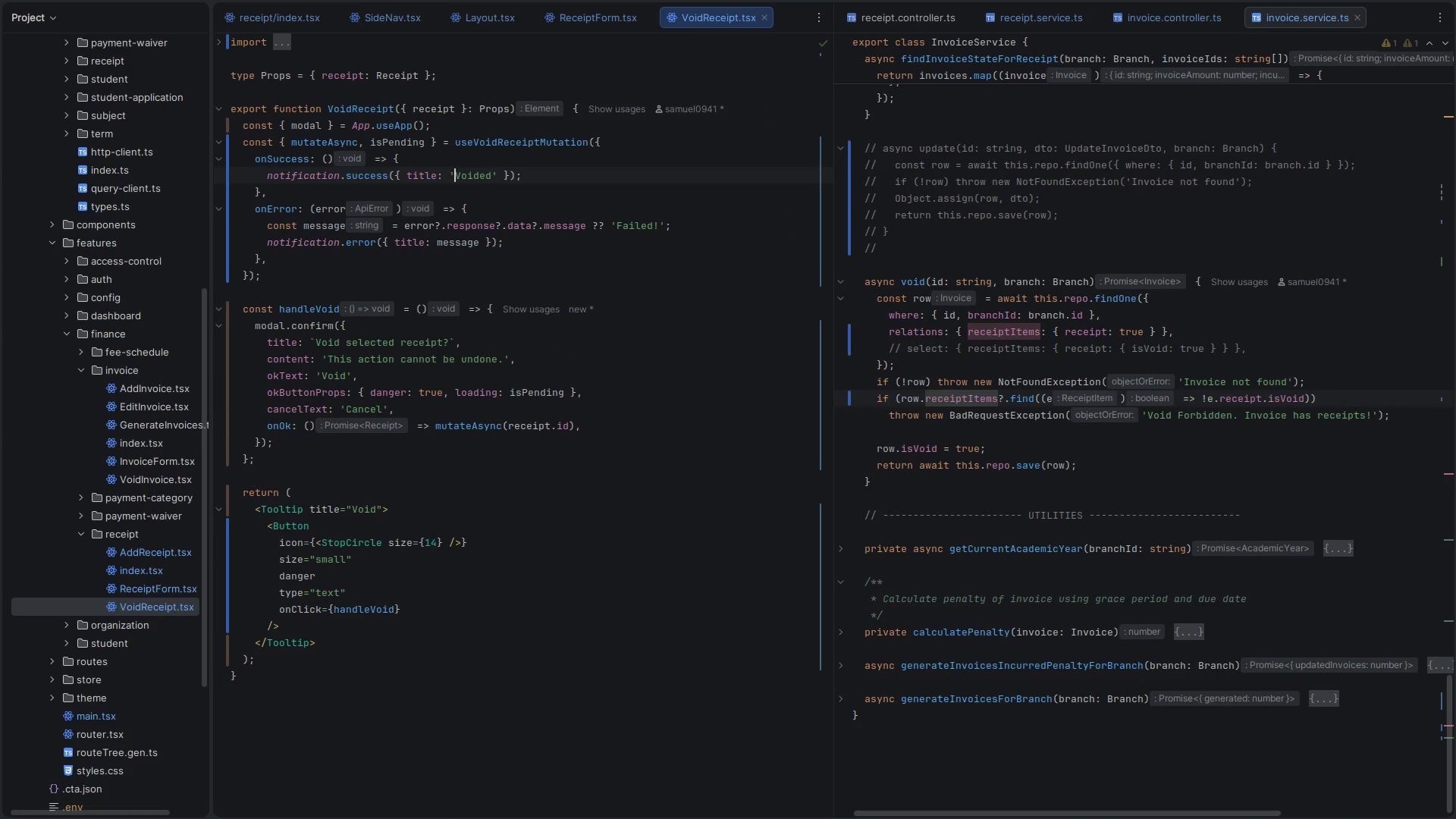 
type(Item )
 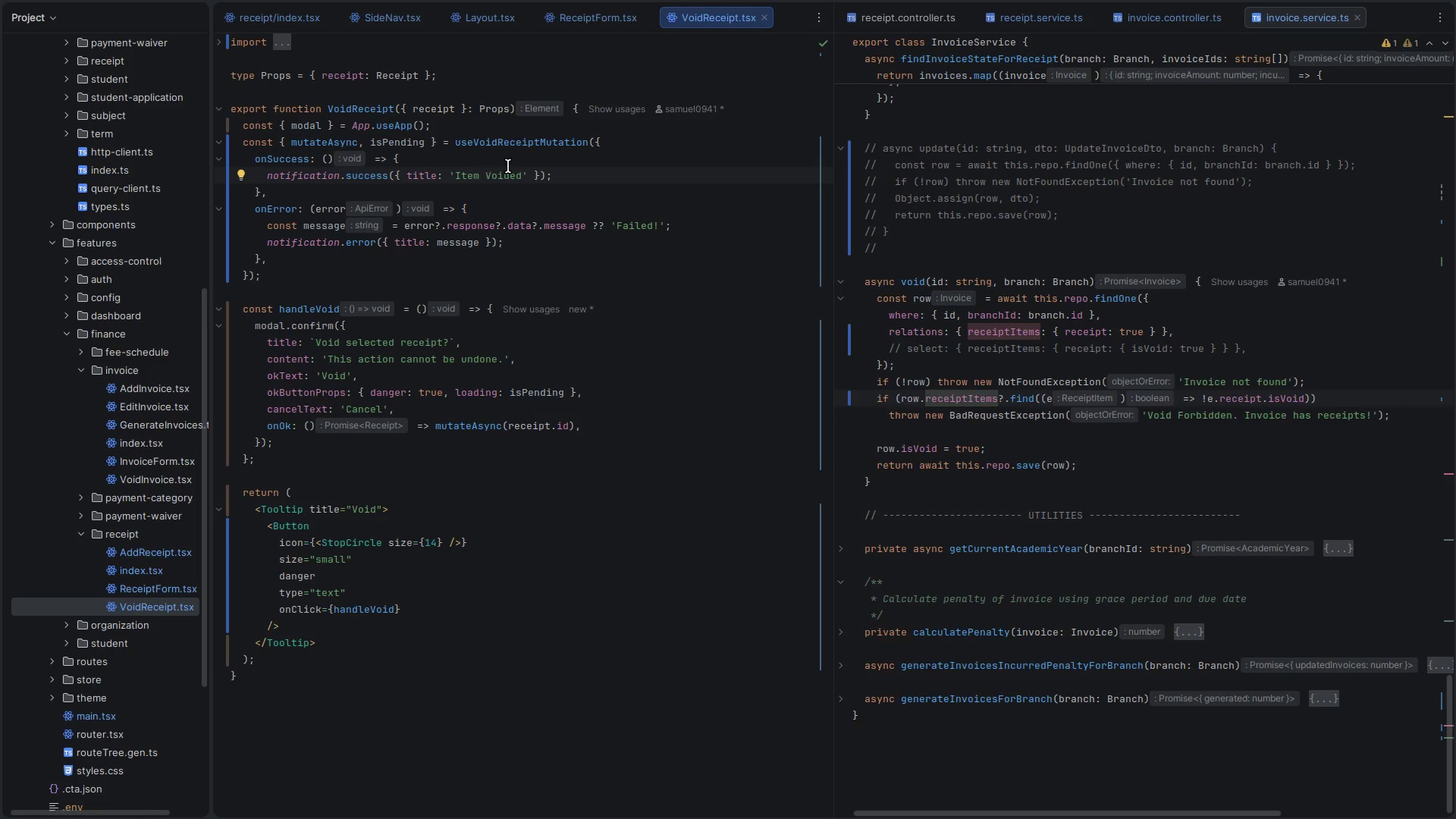 
double_click([496, 177])
 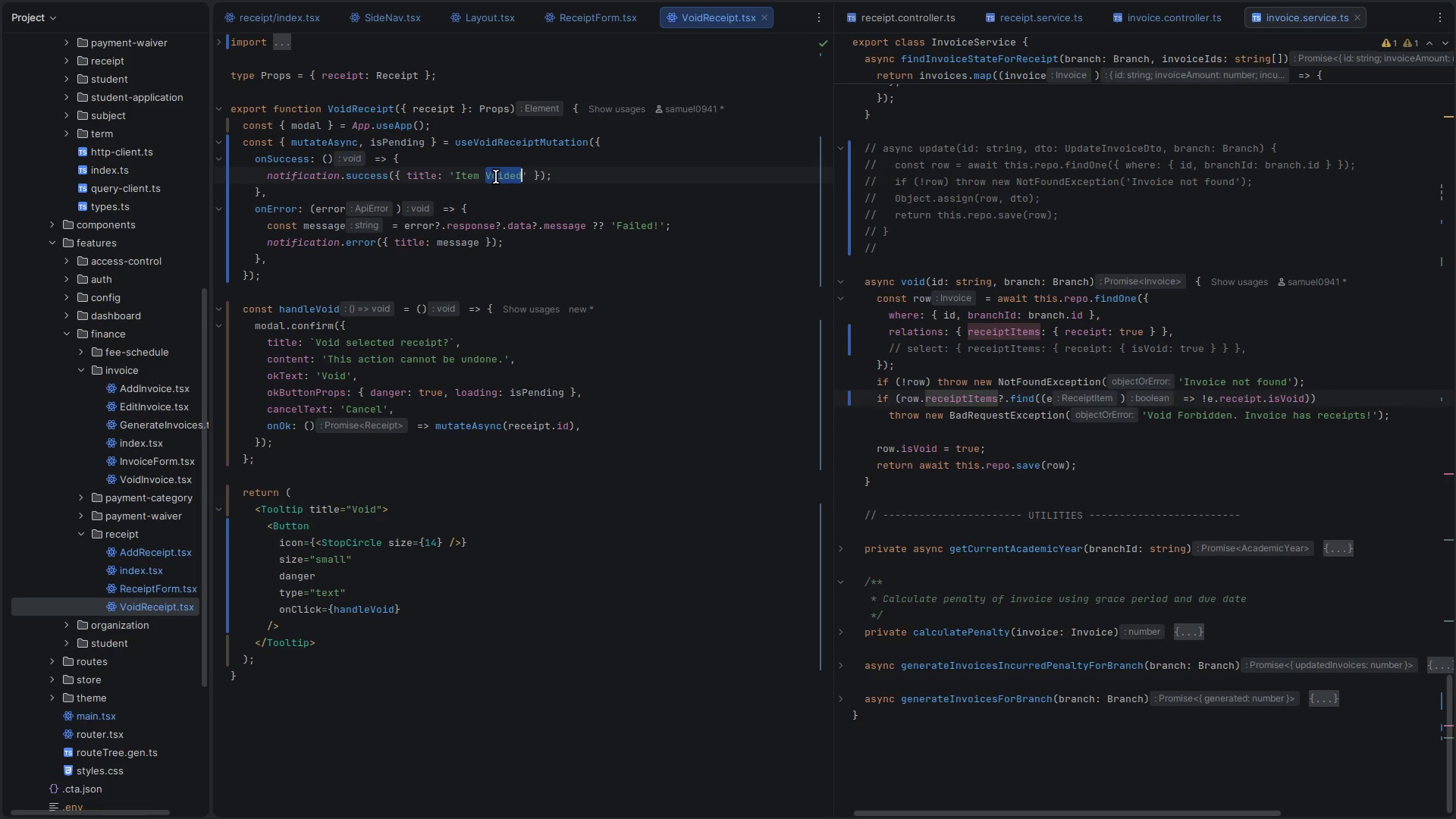 
key(ArrowRight)
 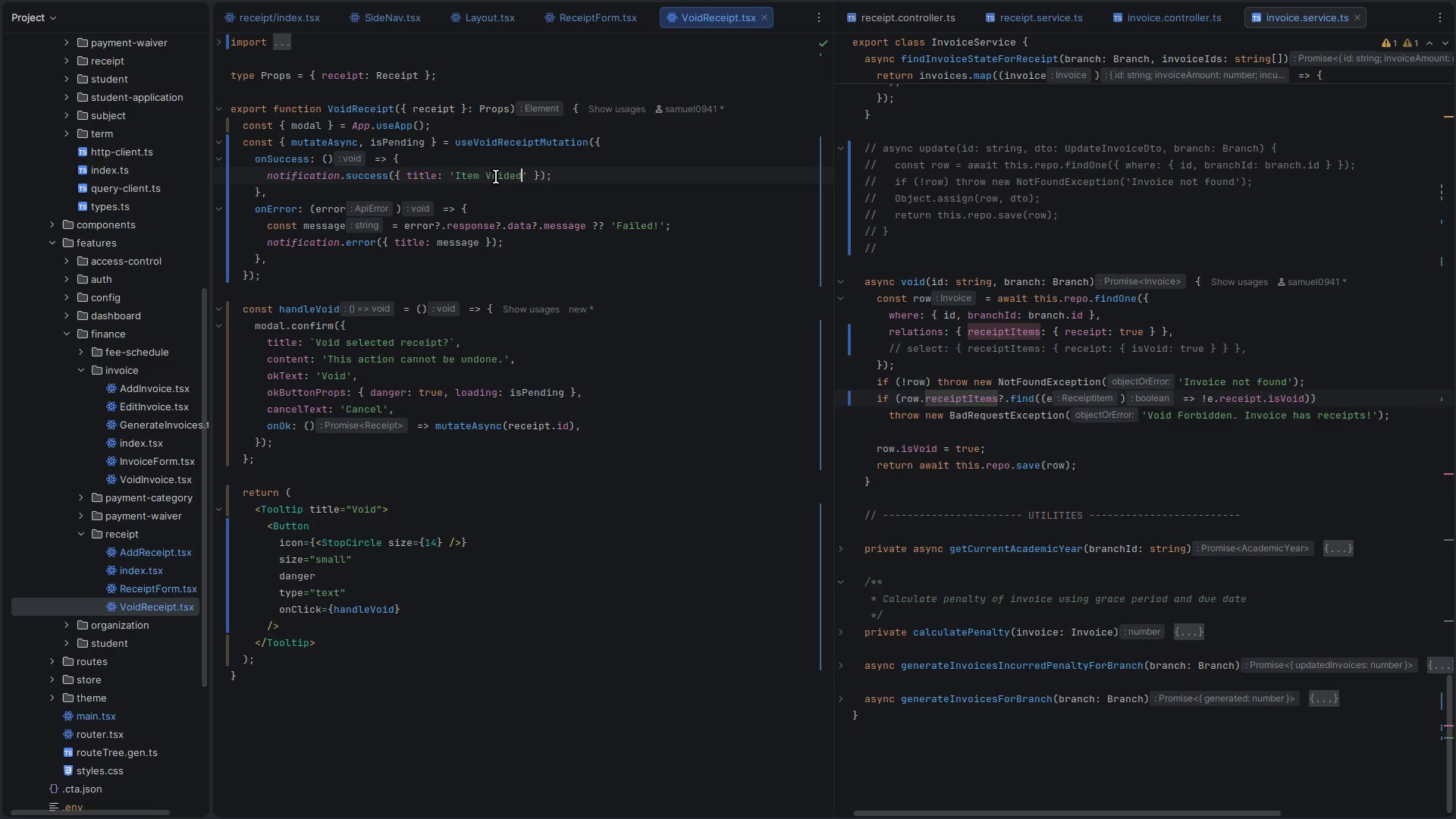 
key(Shift+ShiftRight)
 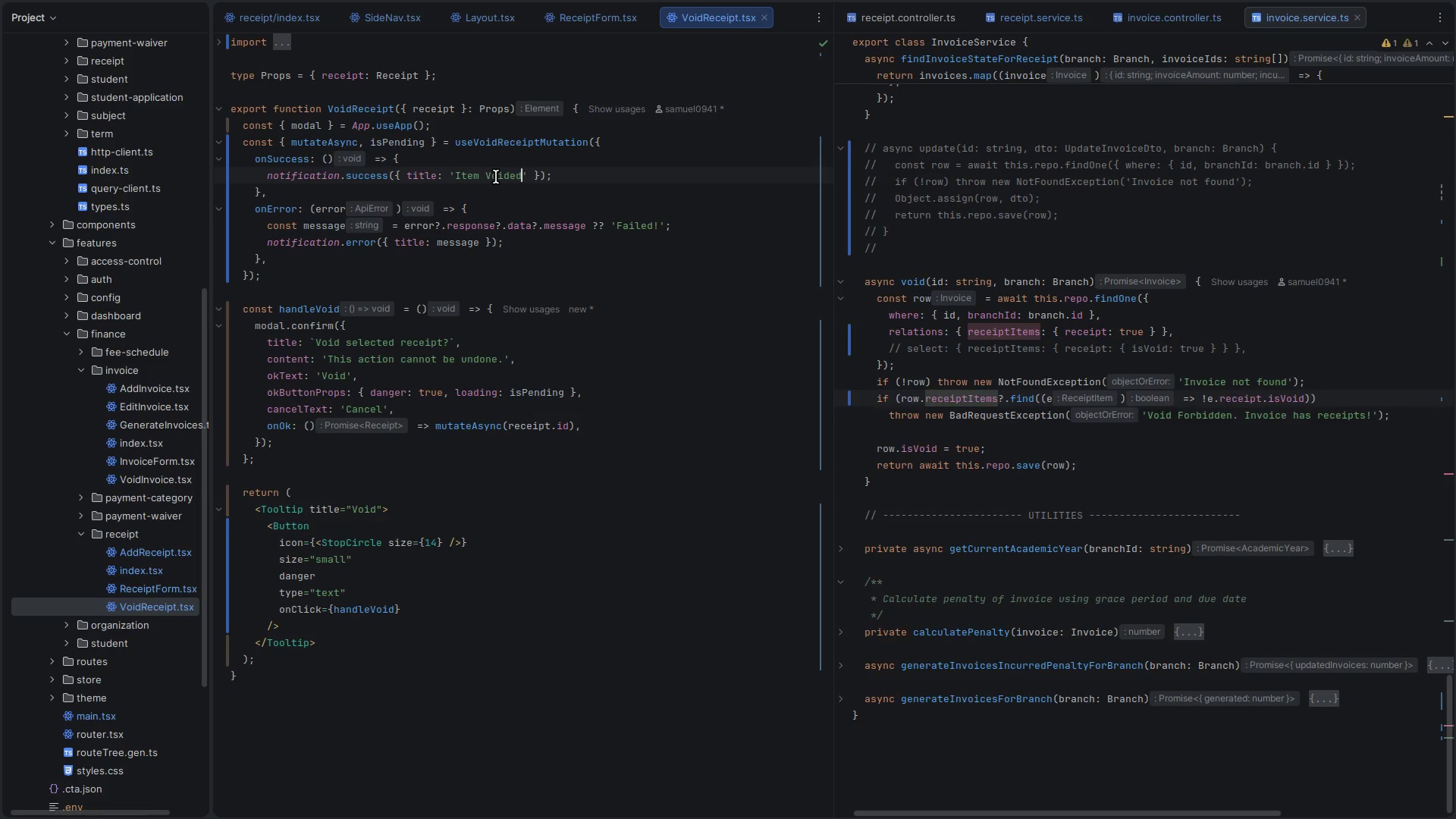 
key(1)
 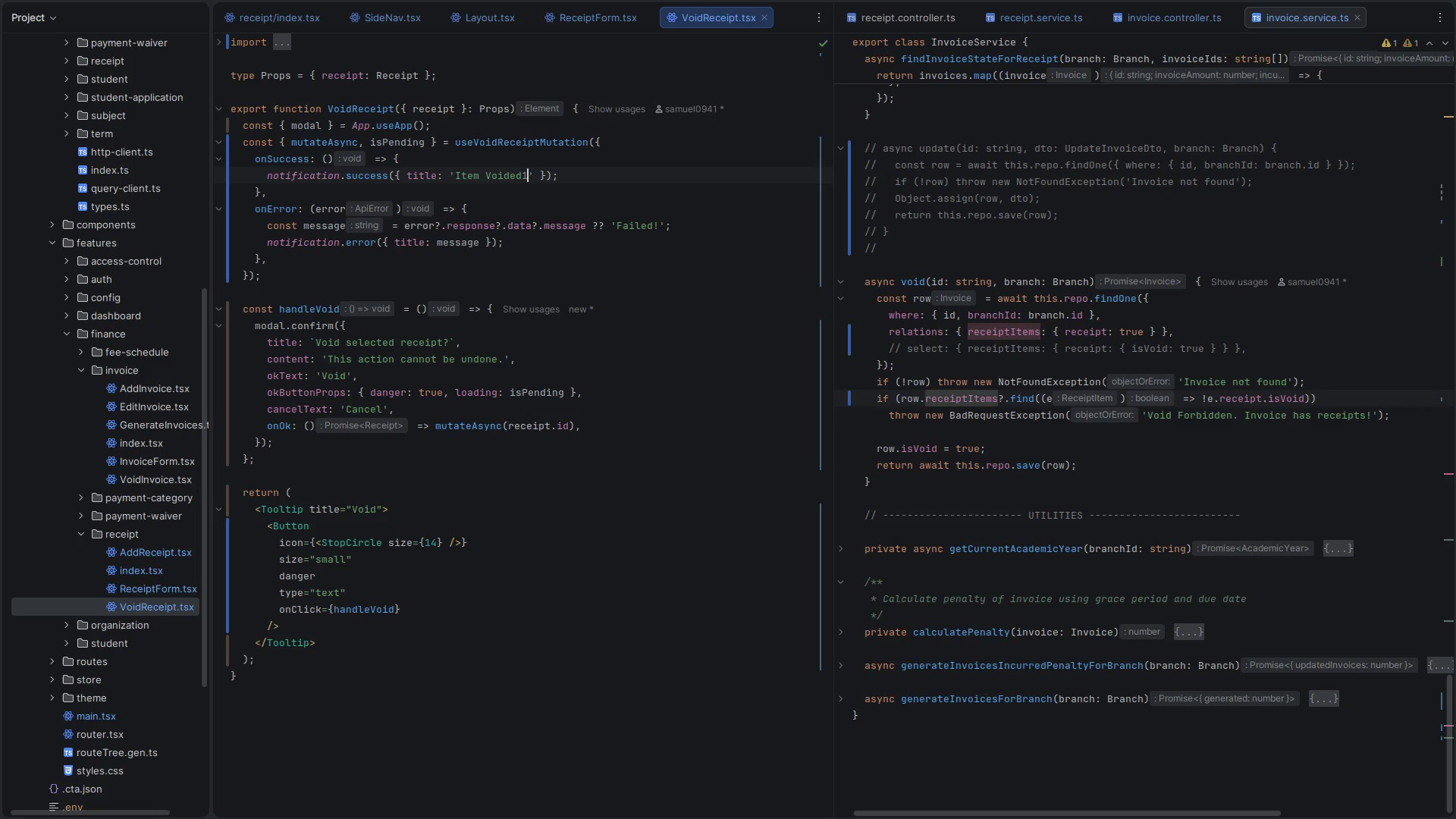 
key(Backspace)
 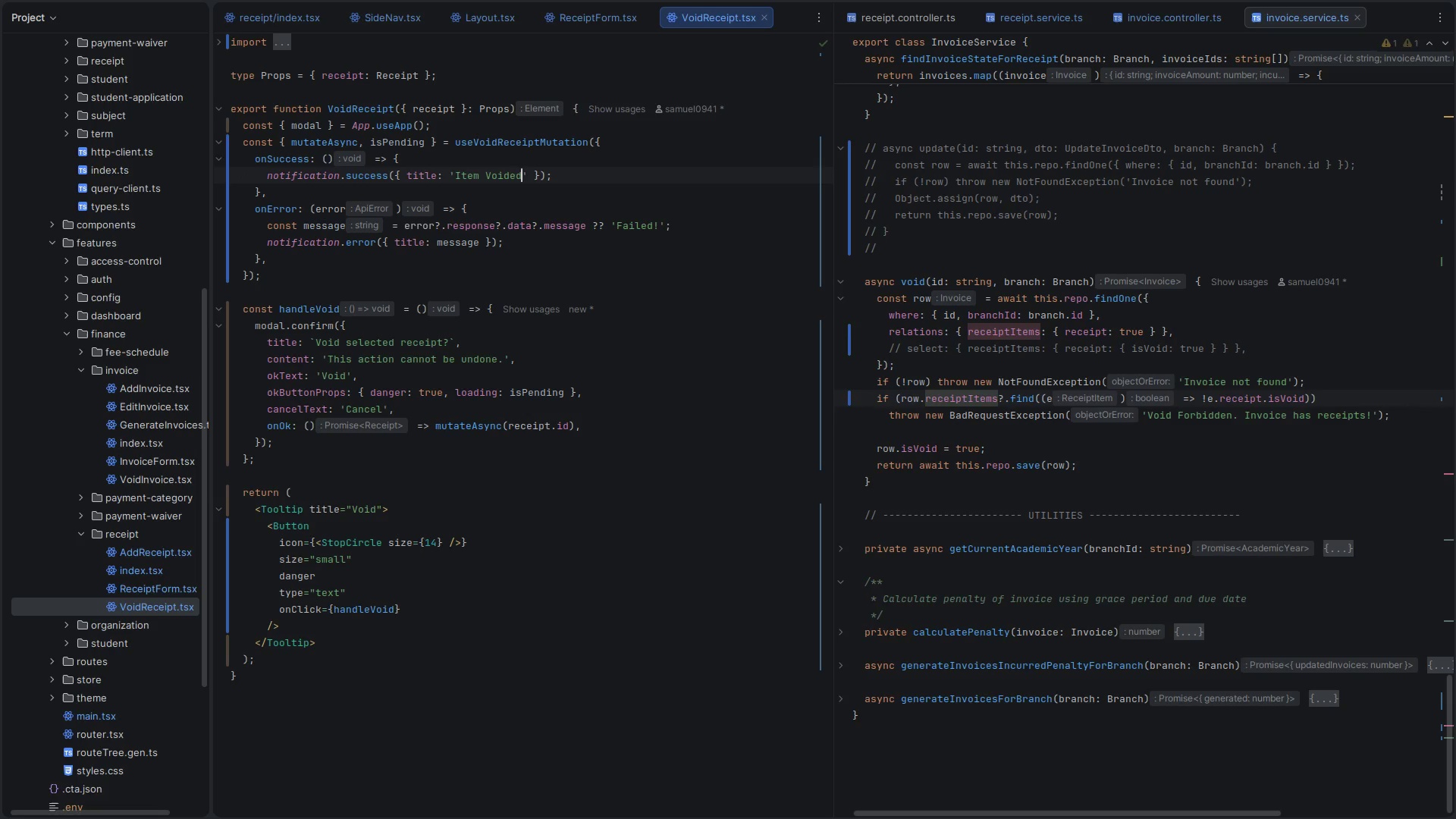 
key(Shift+ShiftRight)
 